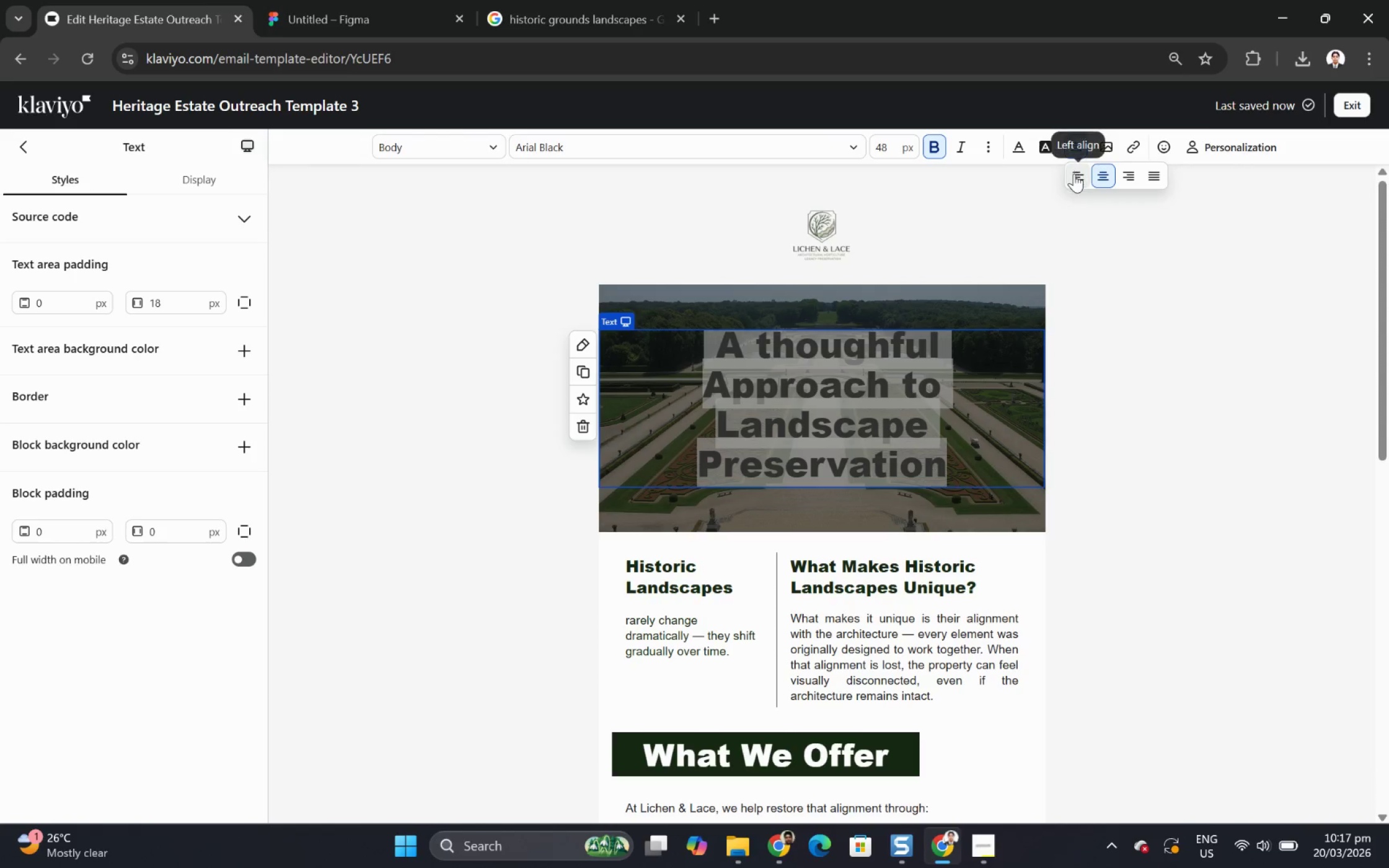 
left_click([1076, 175])
 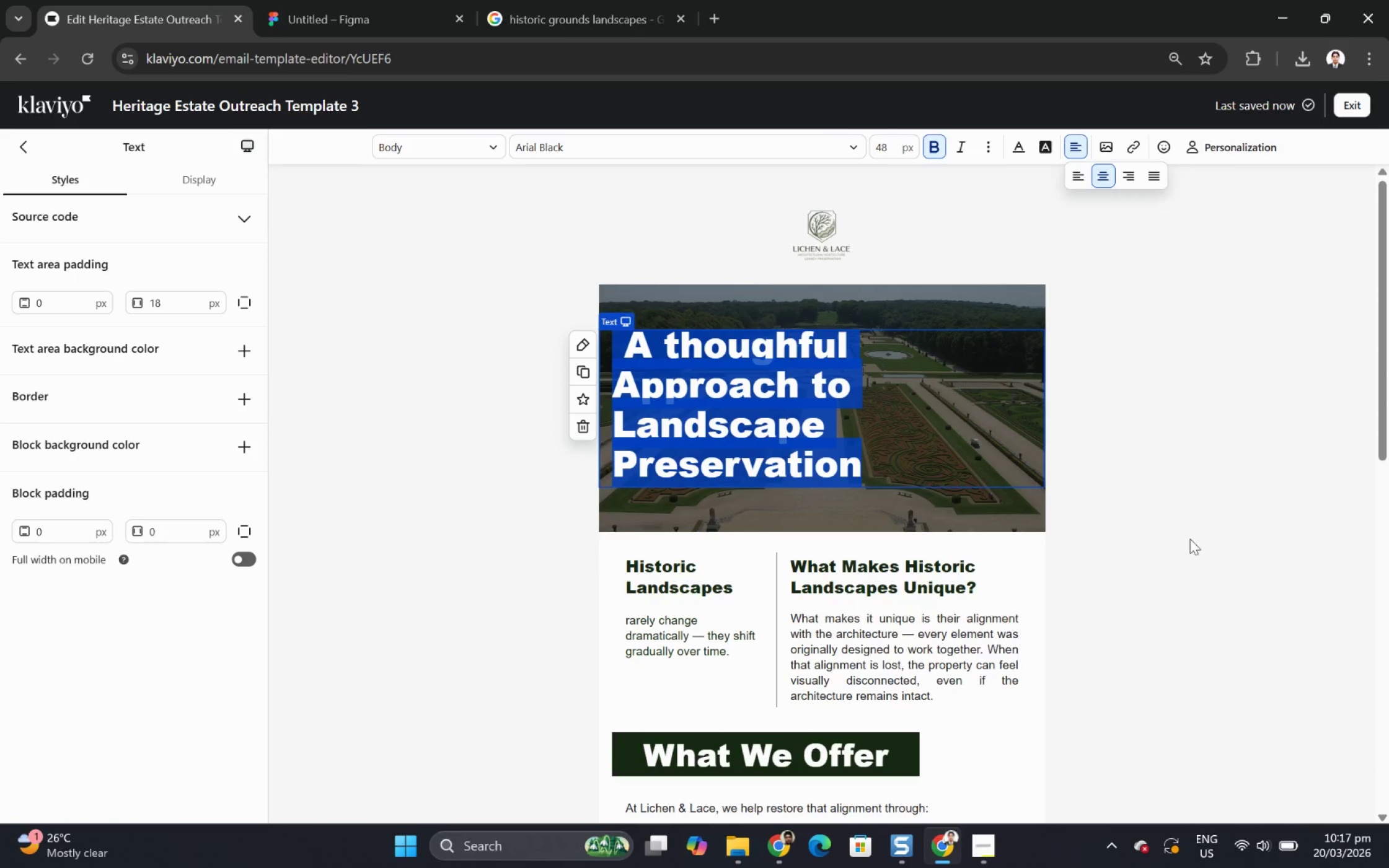 
left_click([1192, 547])
 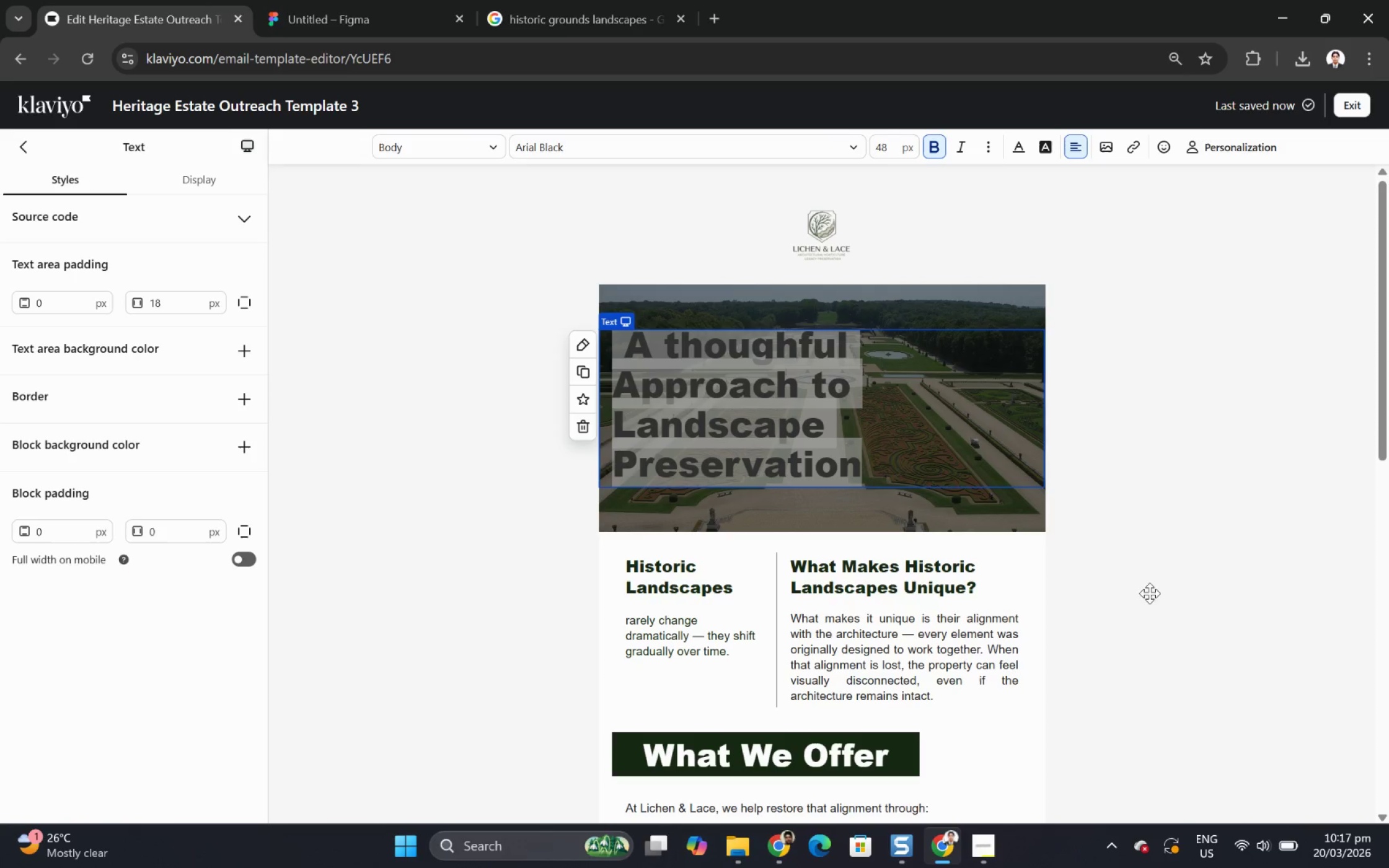 
left_click([1135, 595])
 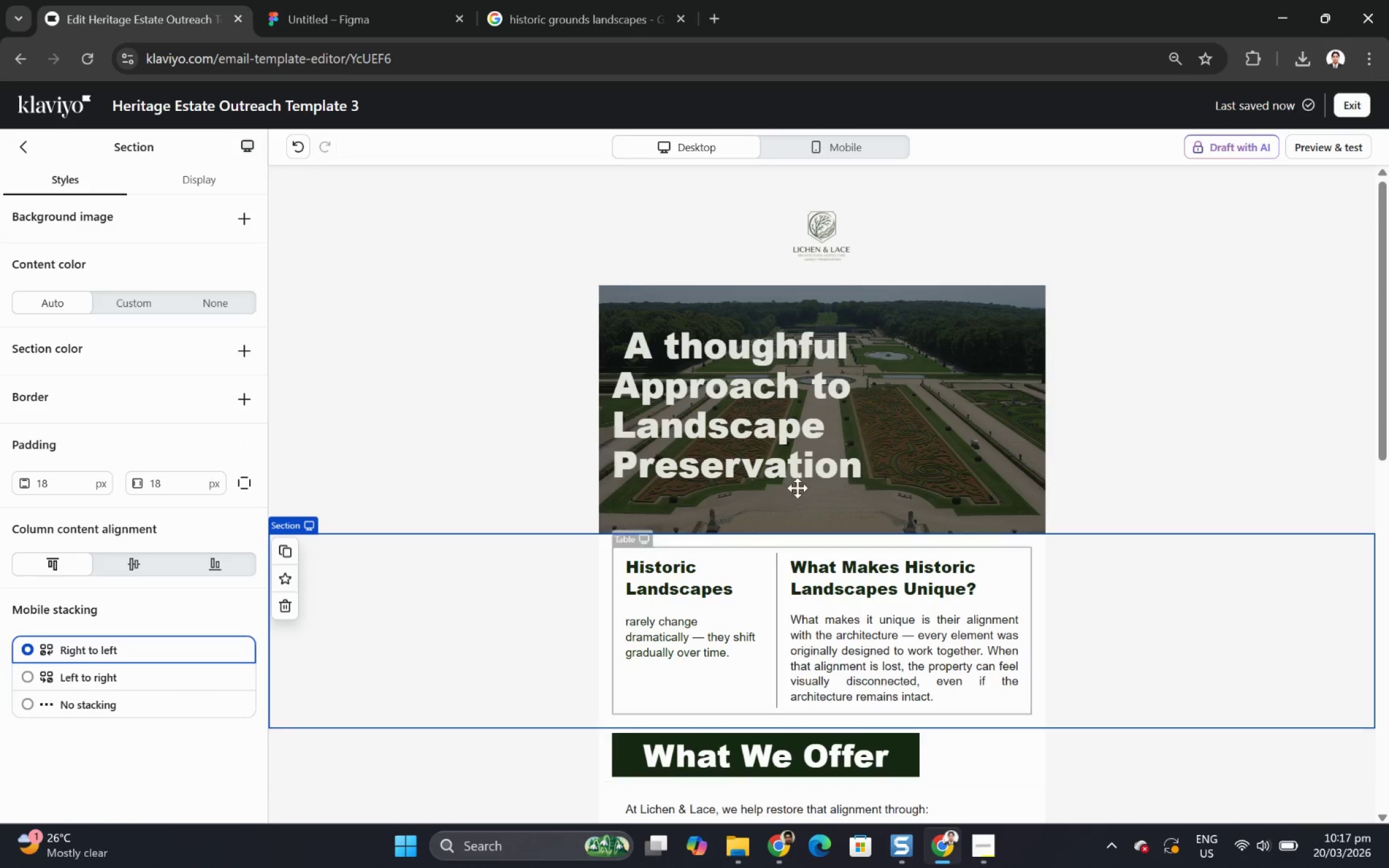 
double_click([694, 361])
 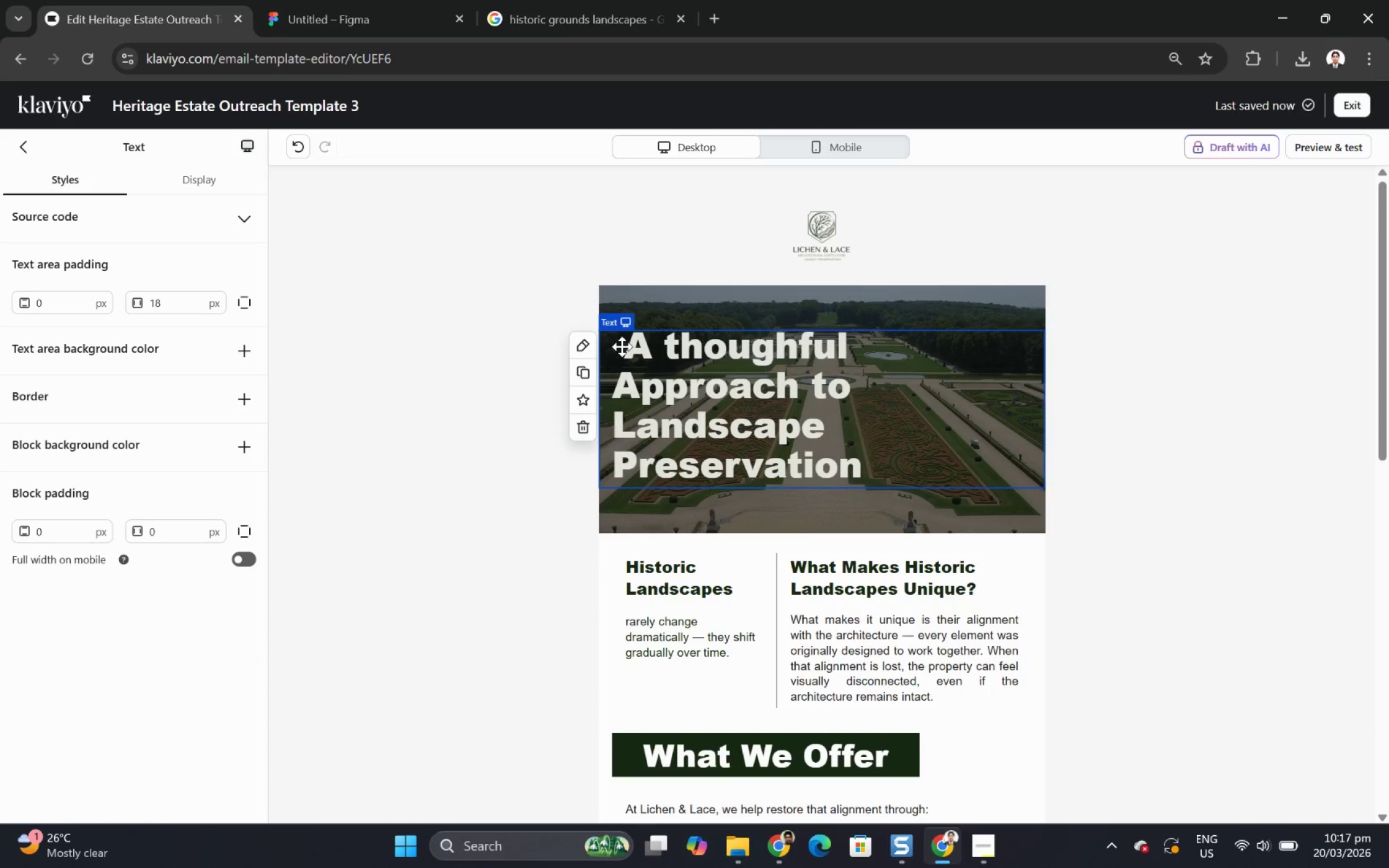 
double_click([622, 346])
 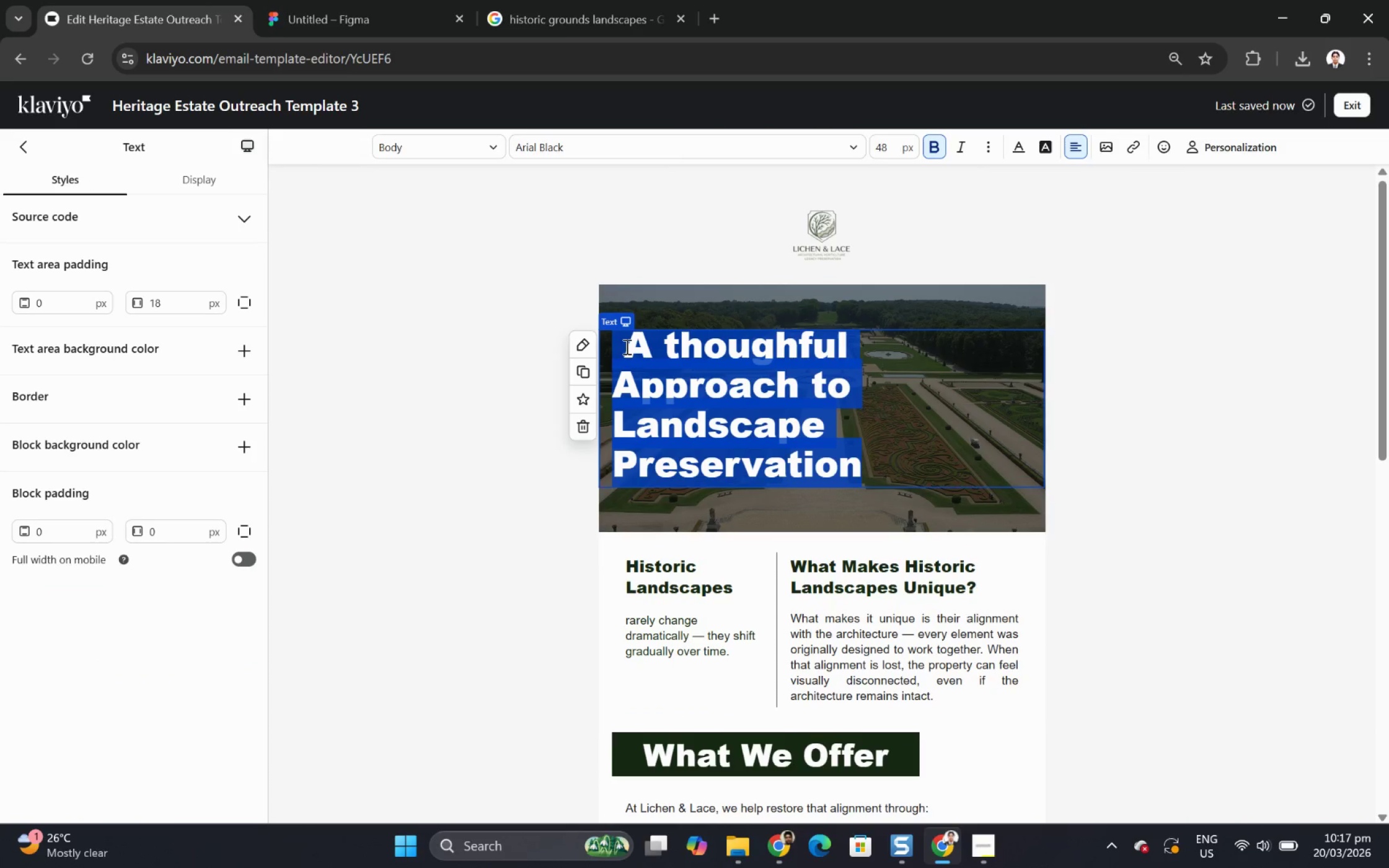 
double_click([625, 346])
 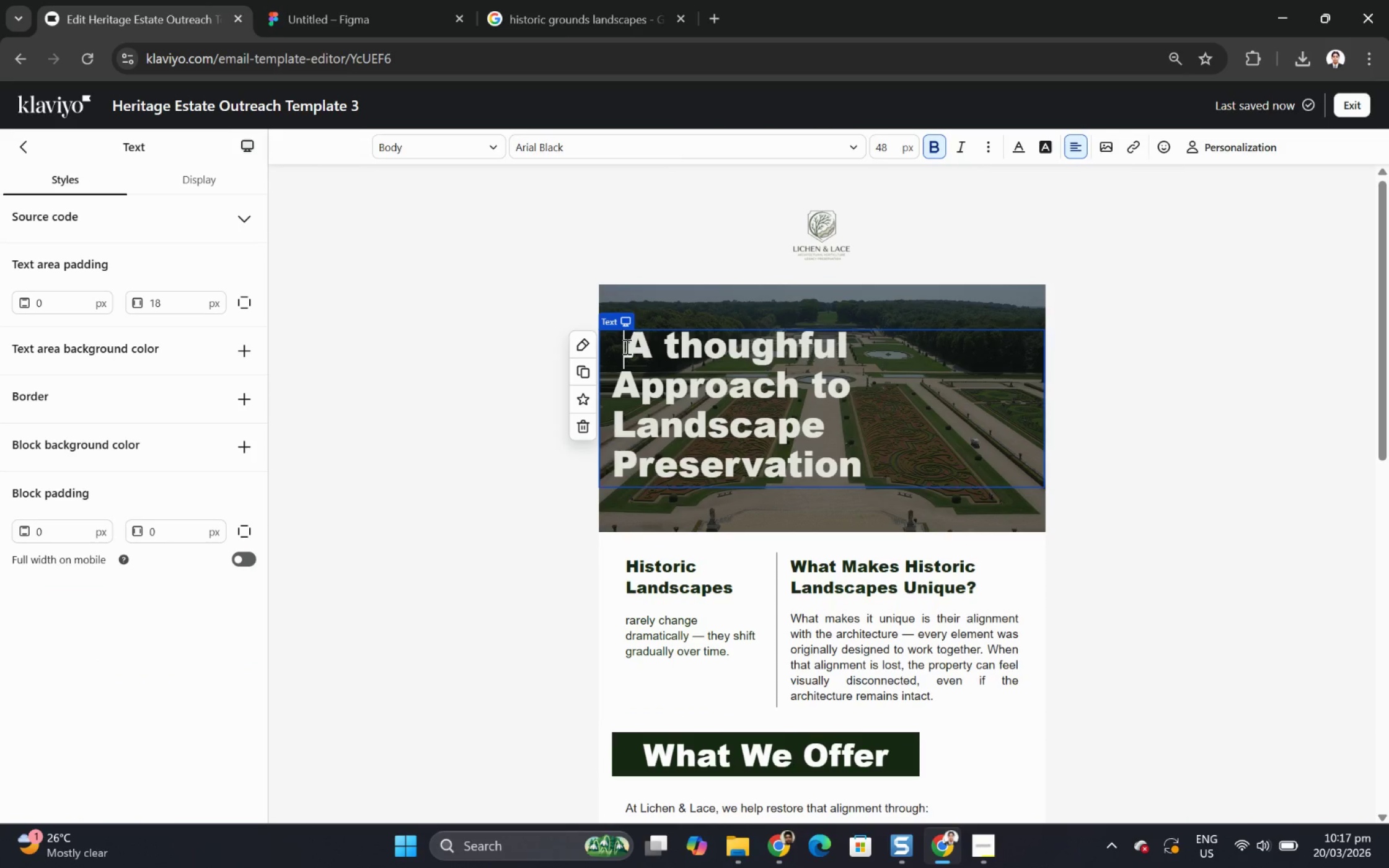 
key(Backspace)
 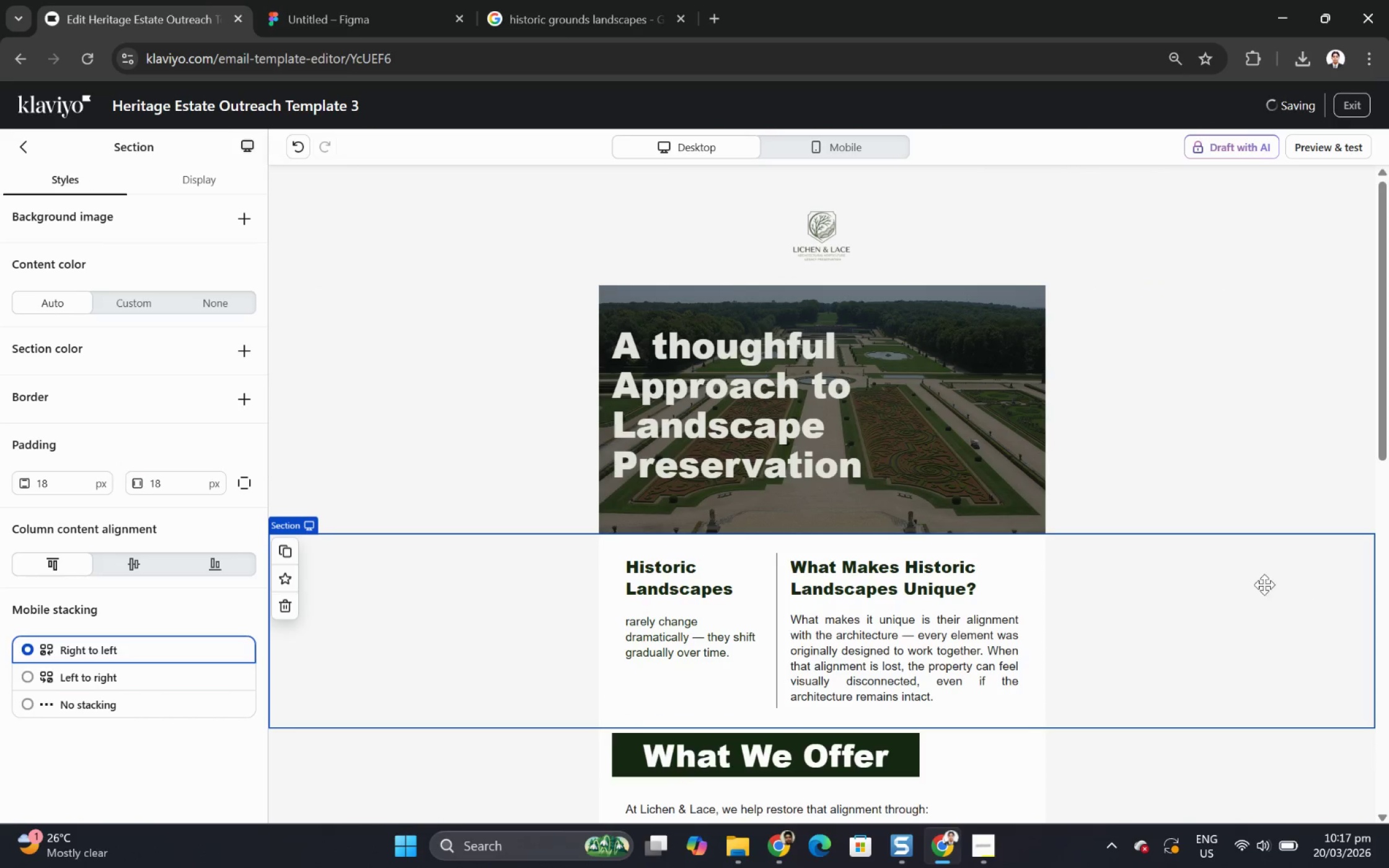 
double_click([813, 395])
 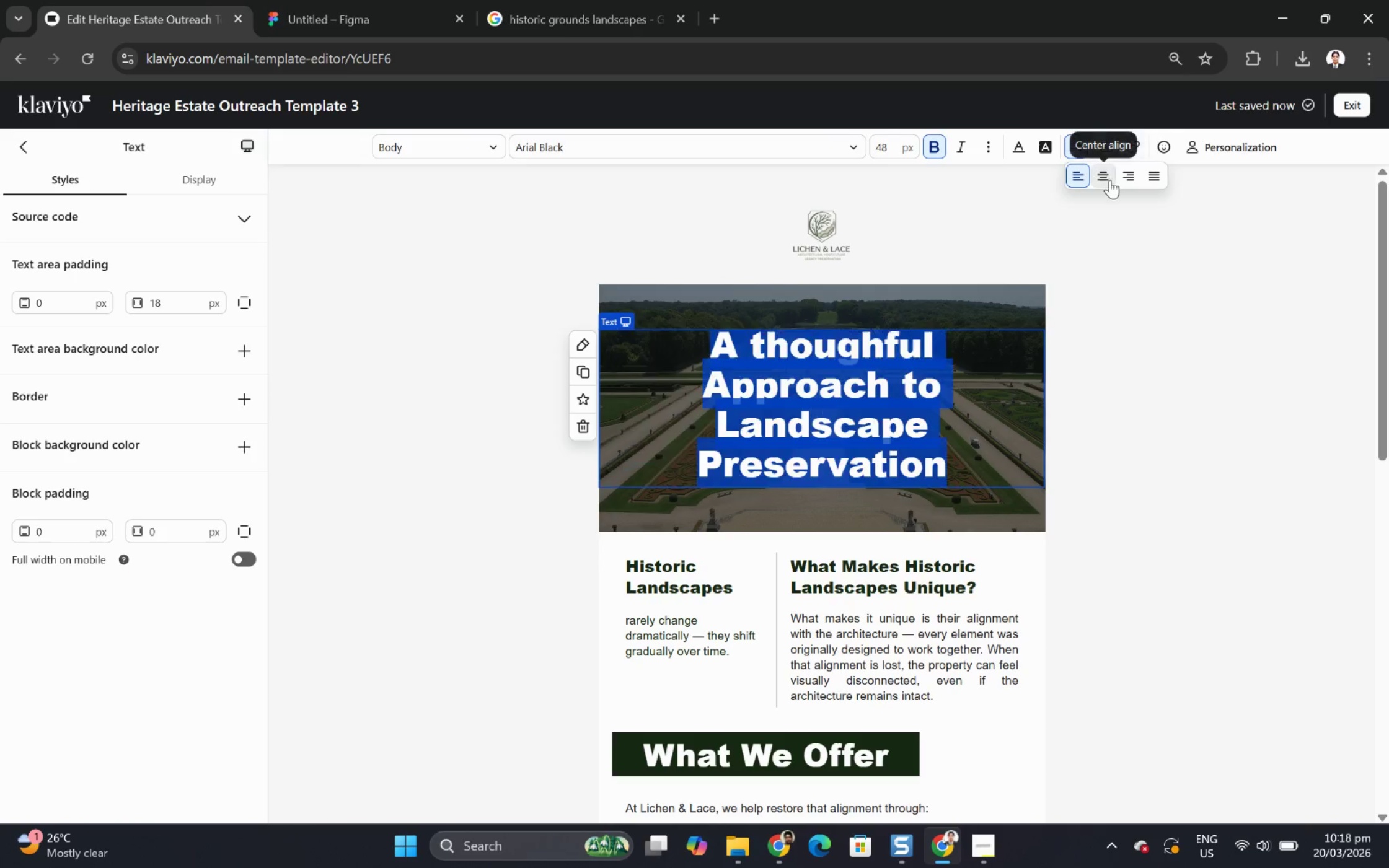 
left_click([1129, 564])
 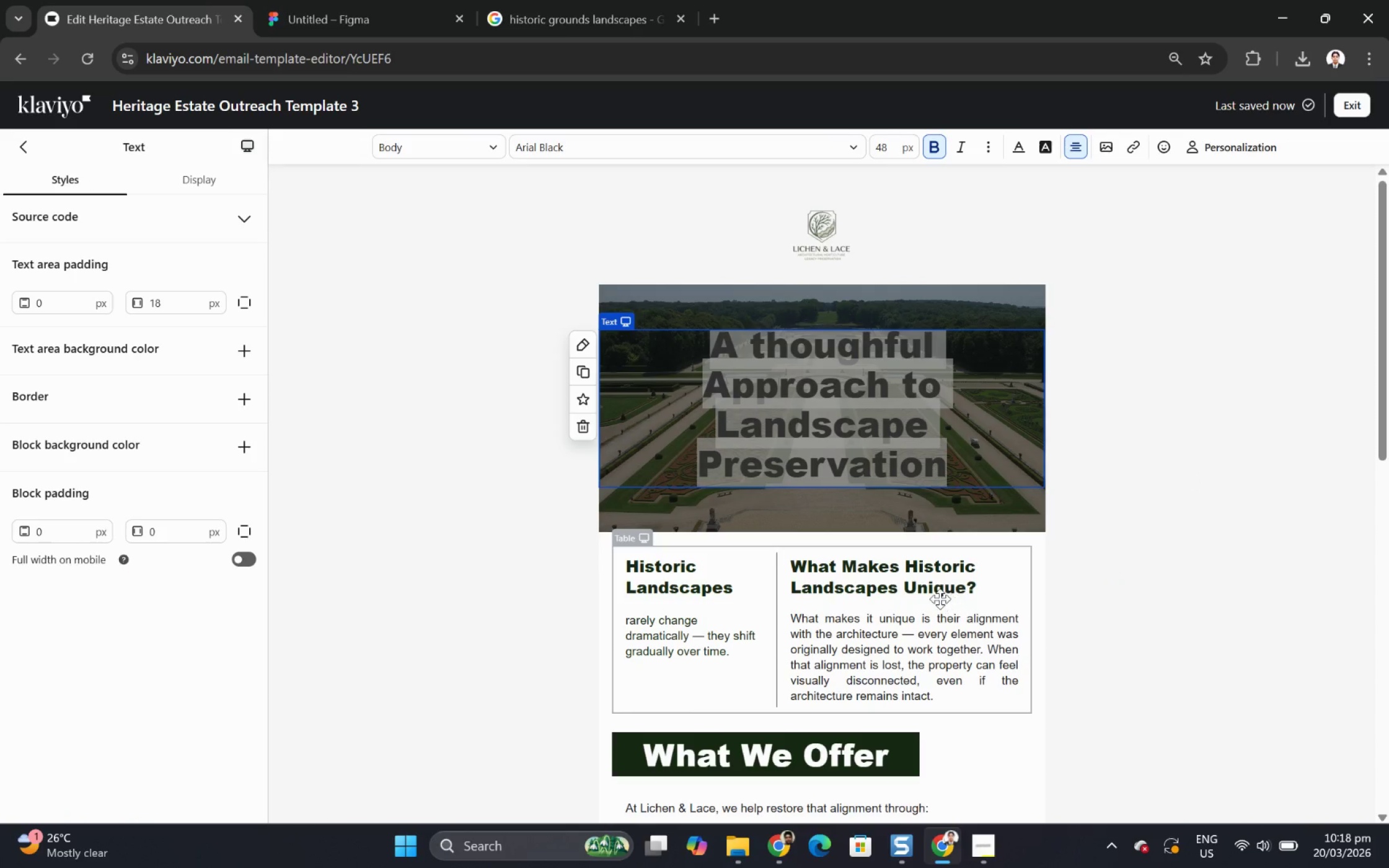 
left_click([938, 598])
 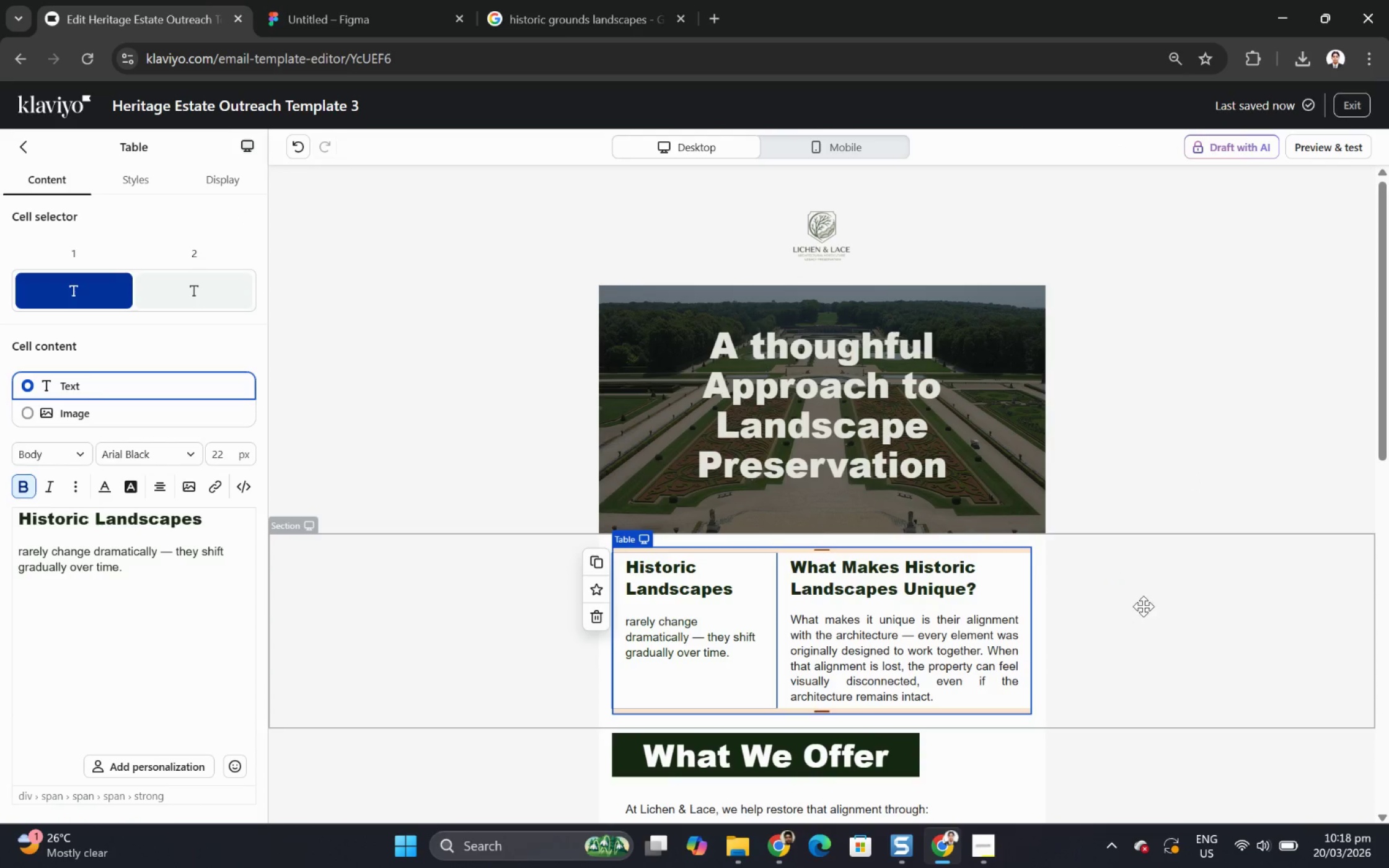 
scroll: coordinate [1145, 606], scroll_direction: down, amount: 1.0
 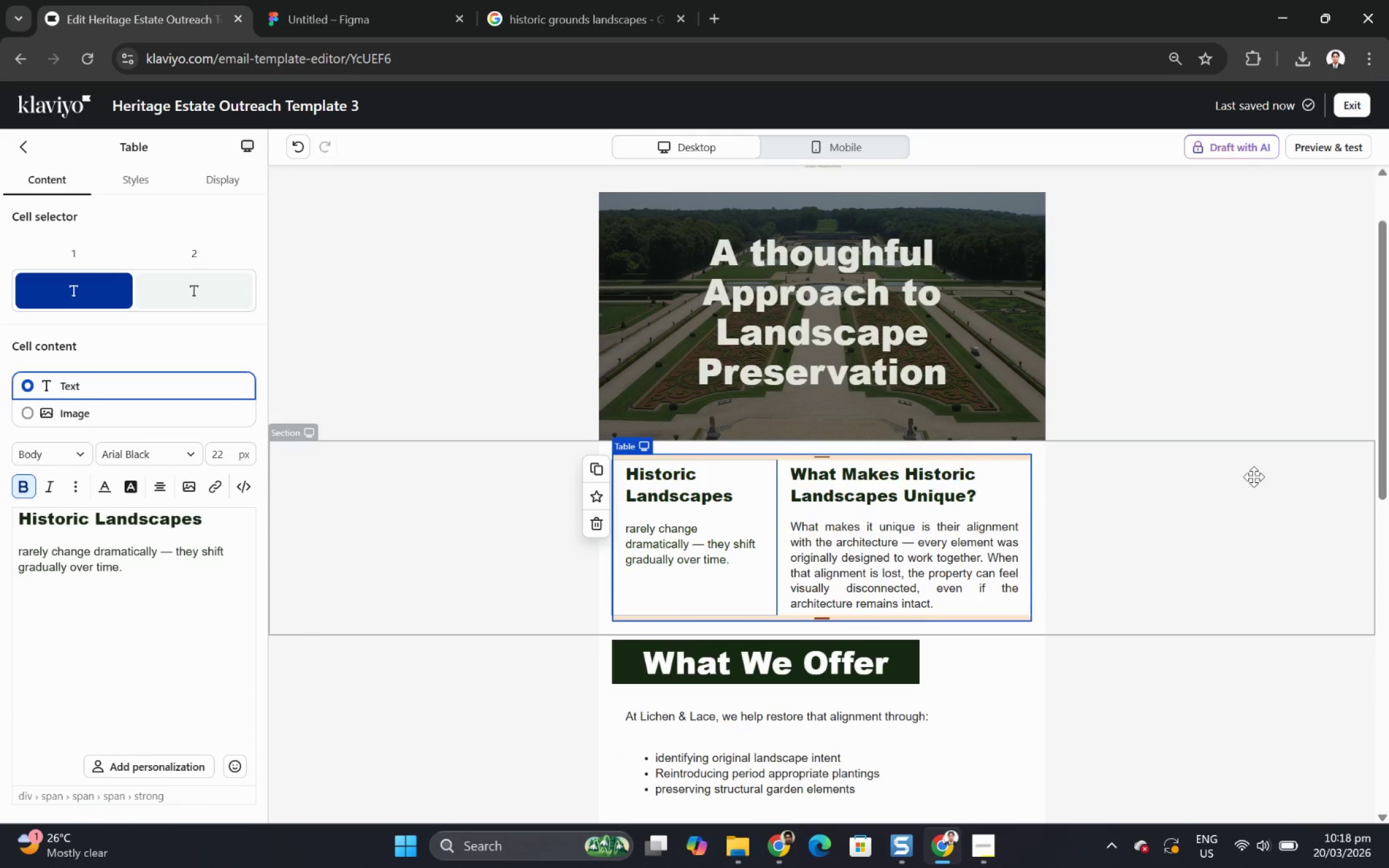 
wait(5.6)
 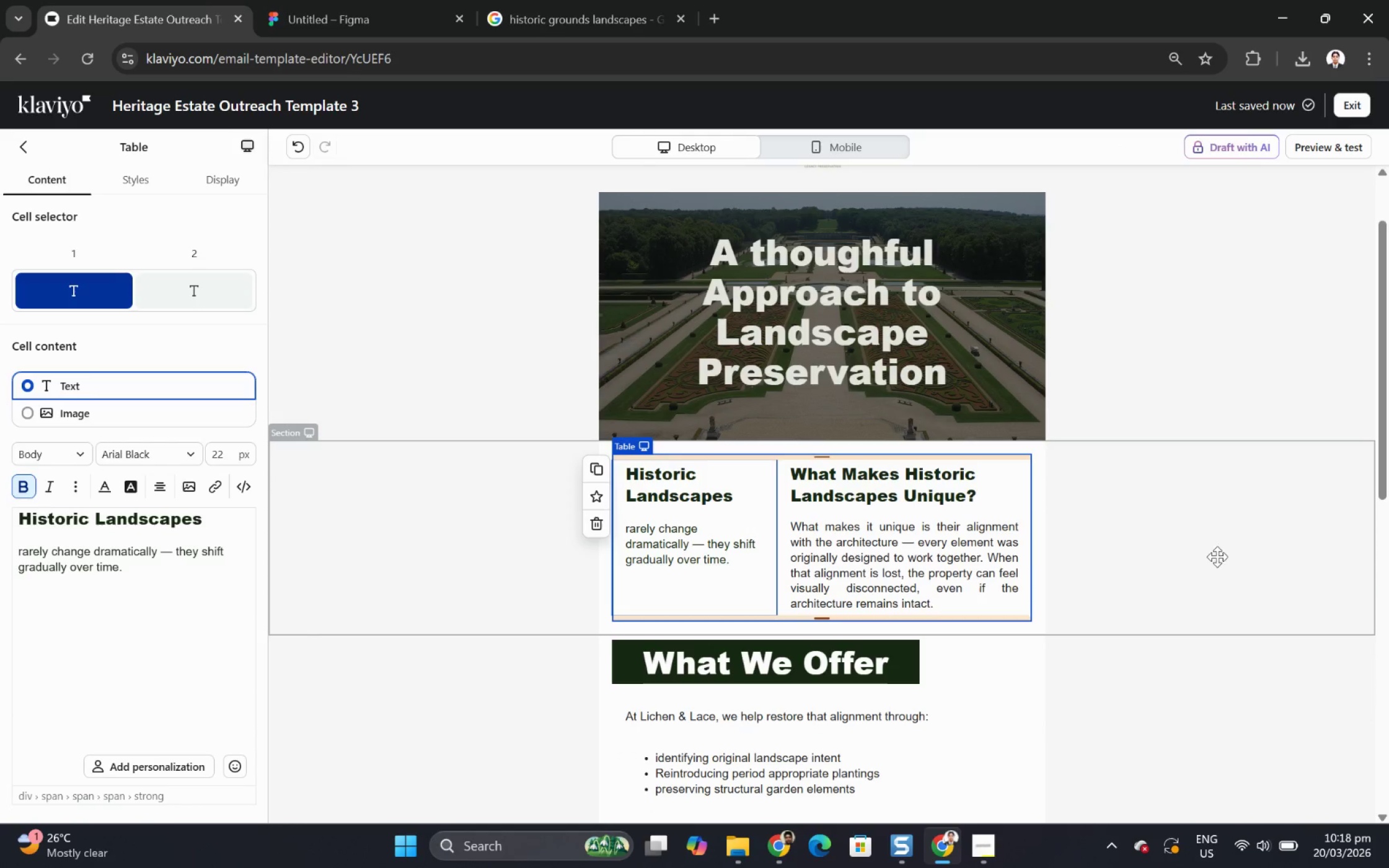 
scroll: coordinate [1036, 636], scroll_direction: up, amount: 3.0
 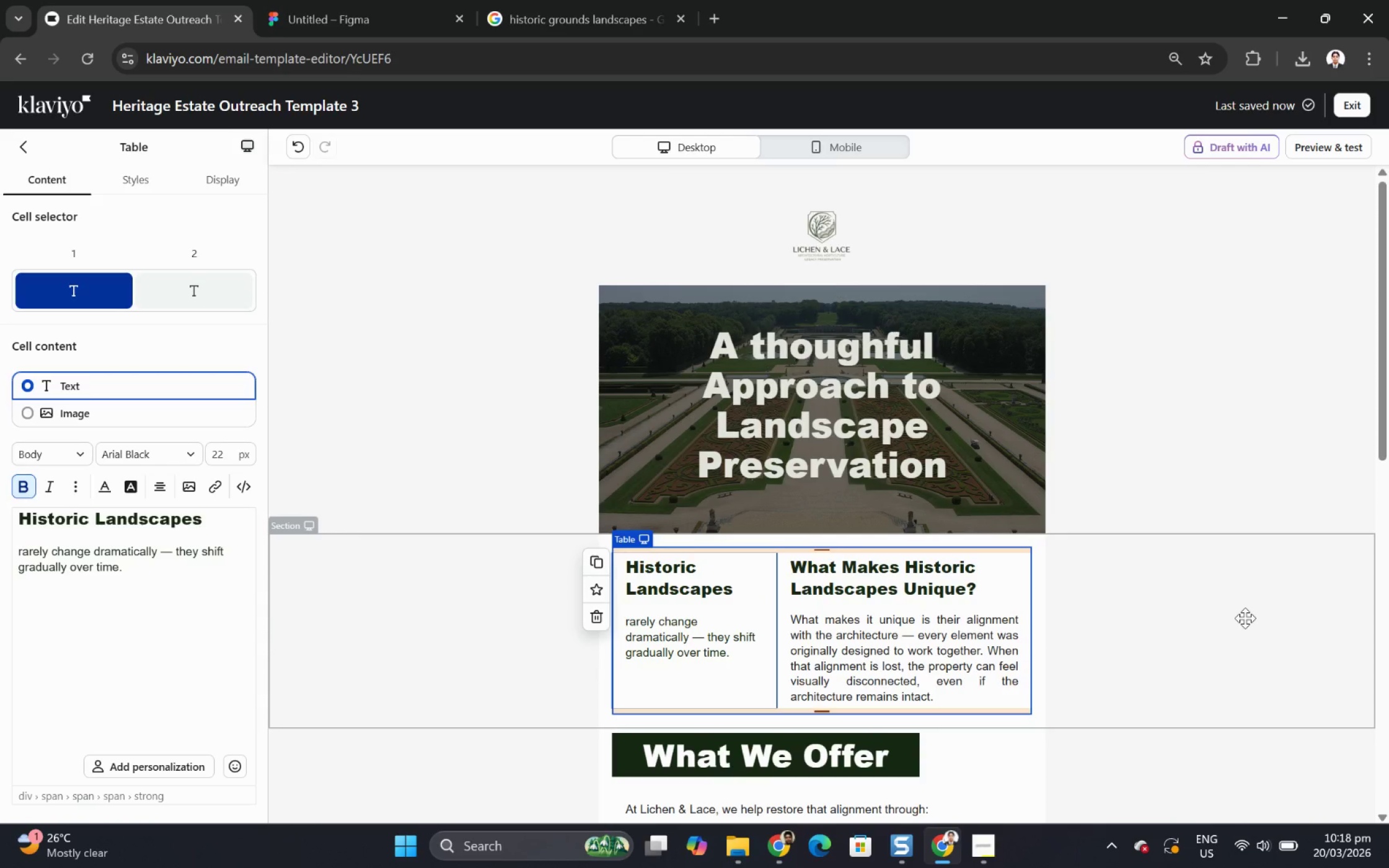 
wait(19.02)
 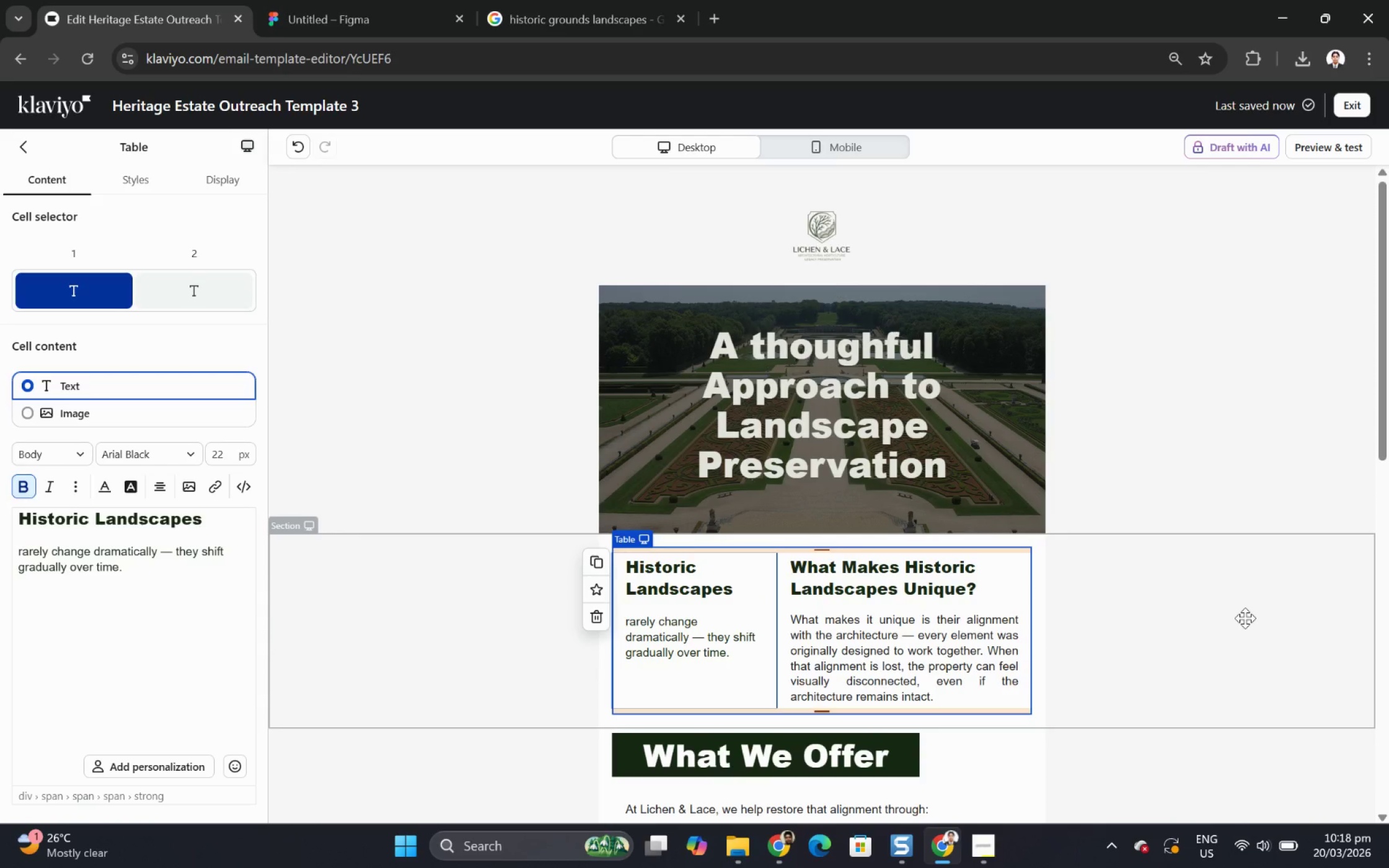 
left_click([419, 612])
 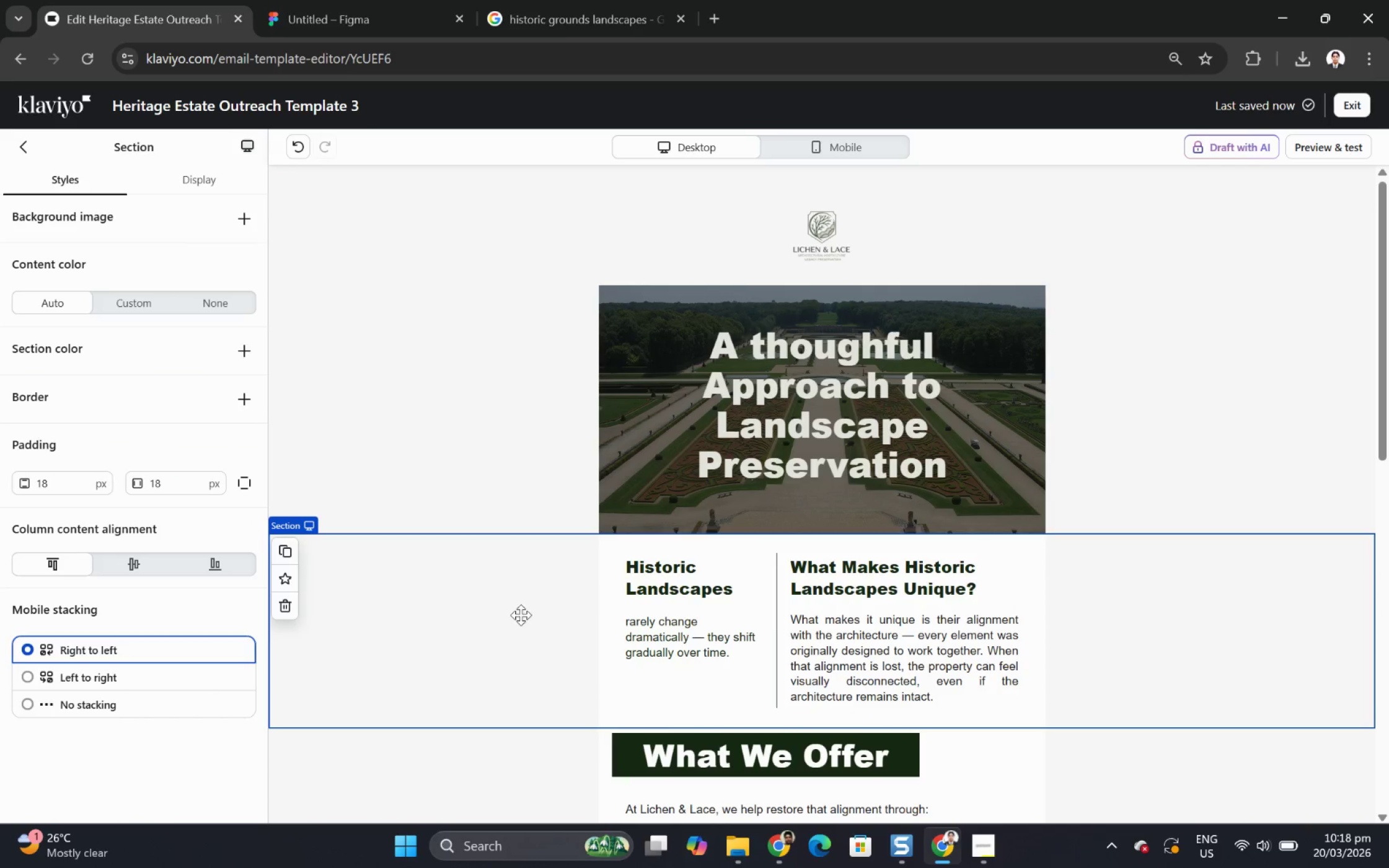 
scroll: coordinate [1246, 648], scroll_direction: down, amount: 6.0
 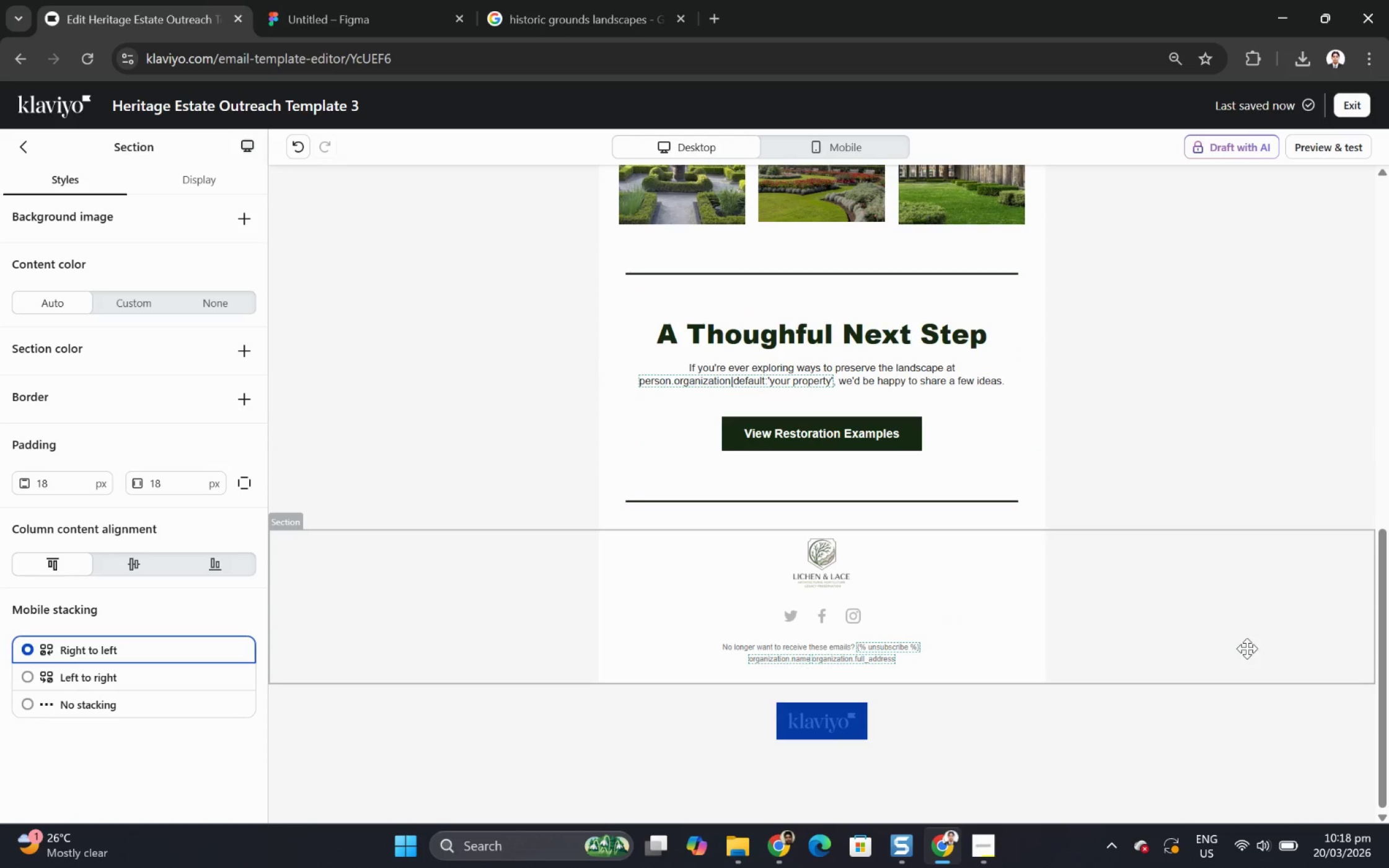 
scroll: coordinate [516, 379], scroll_direction: up, amount: 7.0
 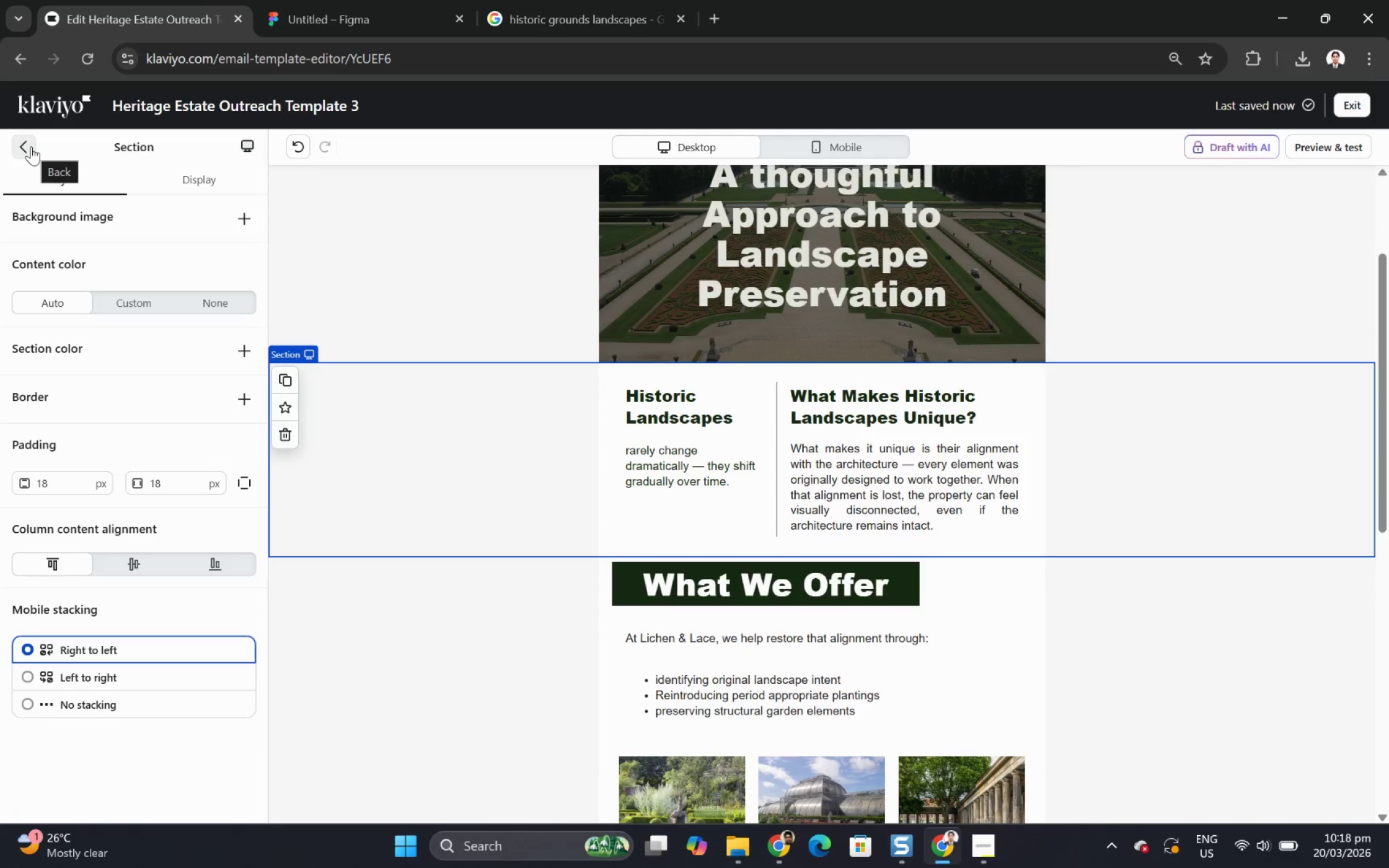 
left_click([31, 146])
 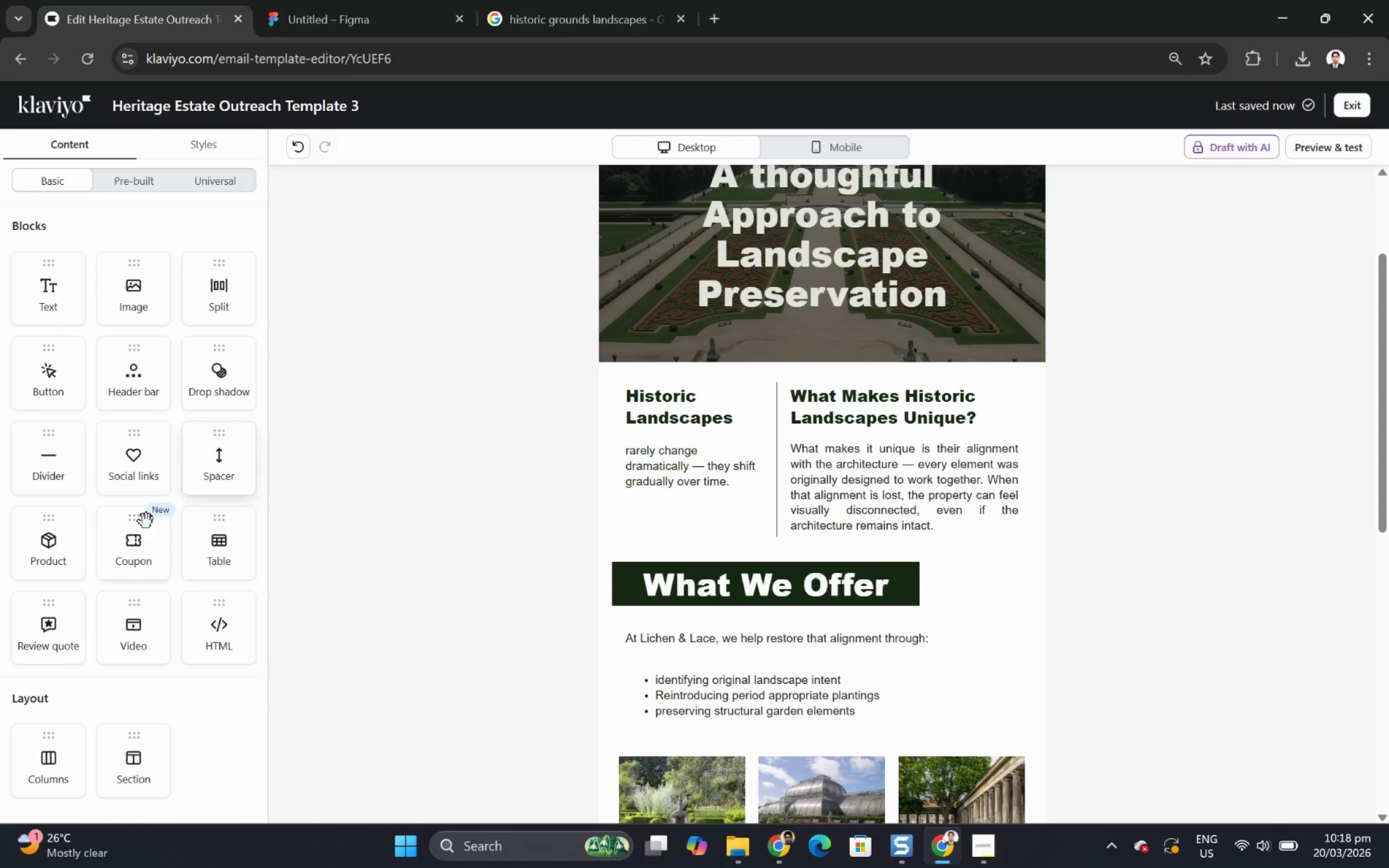 
left_click_drag(start_coordinate=[133, 774], to_coordinate=[553, 385])
 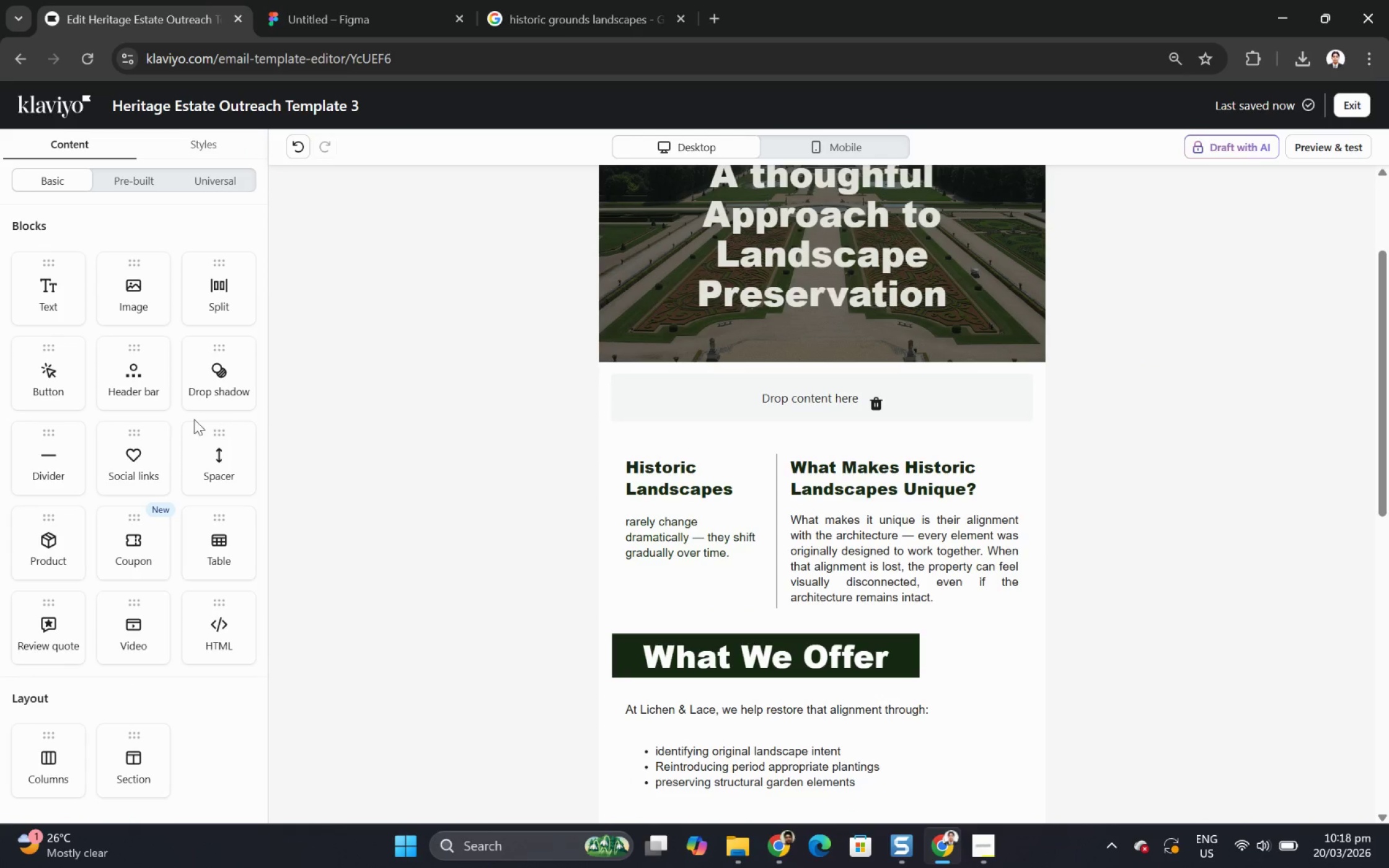 
left_click_drag(start_coordinate=[129, 781], to_coordinate=[113, 787])
 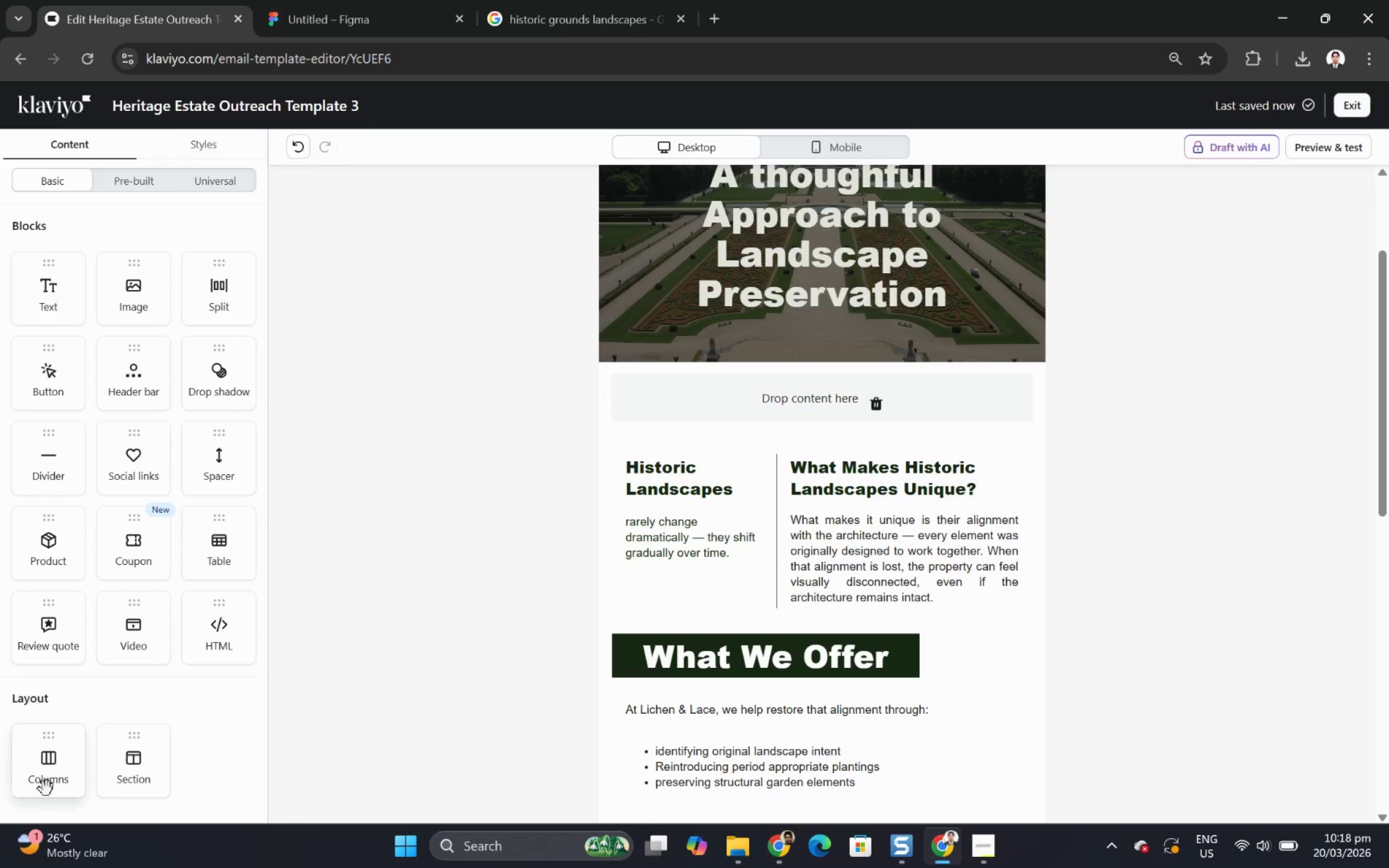 
left_click_drag(start_coordinate=[43, 784], to_coordinate=[832, 417])
 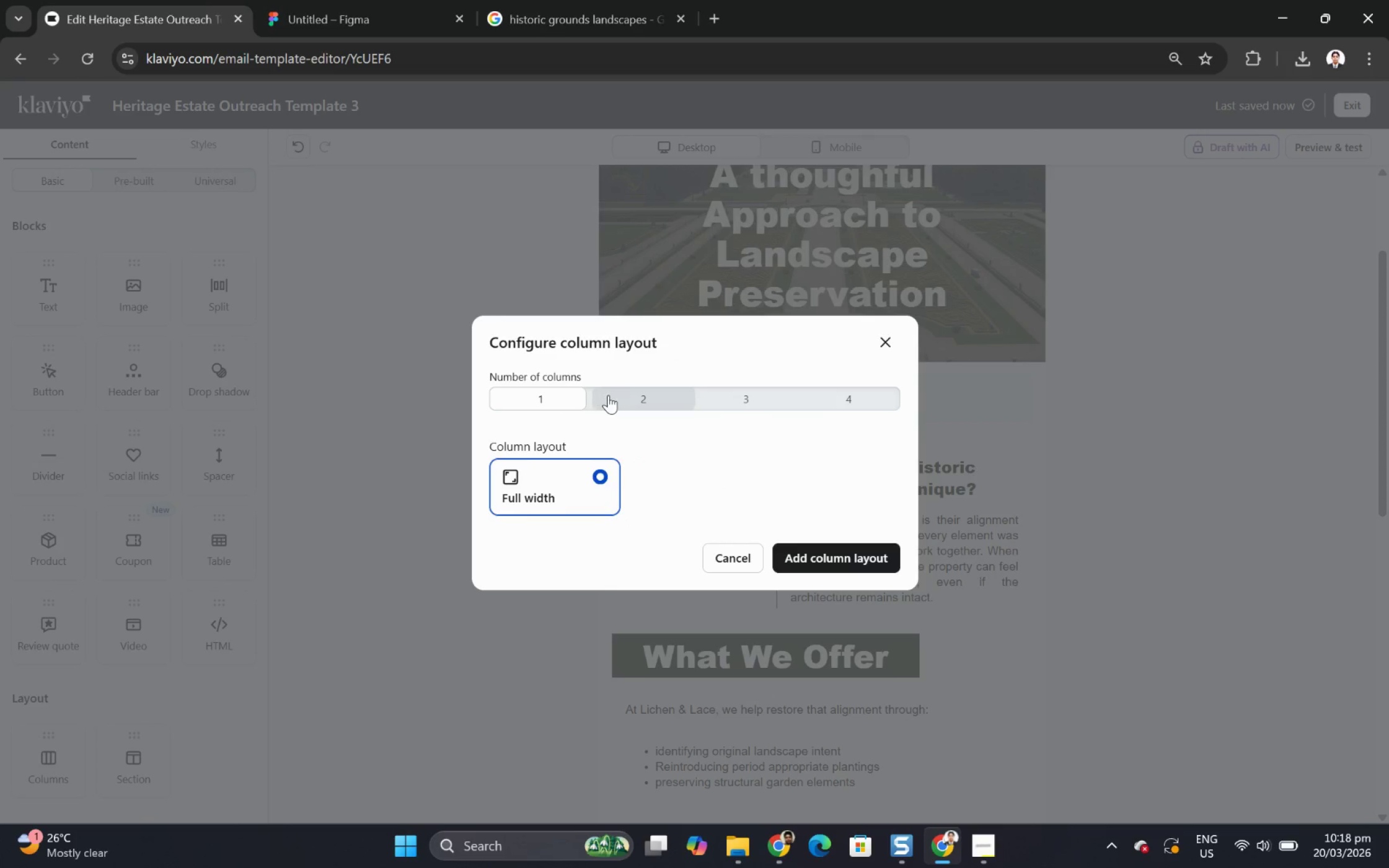 
left_click([609, 395])
 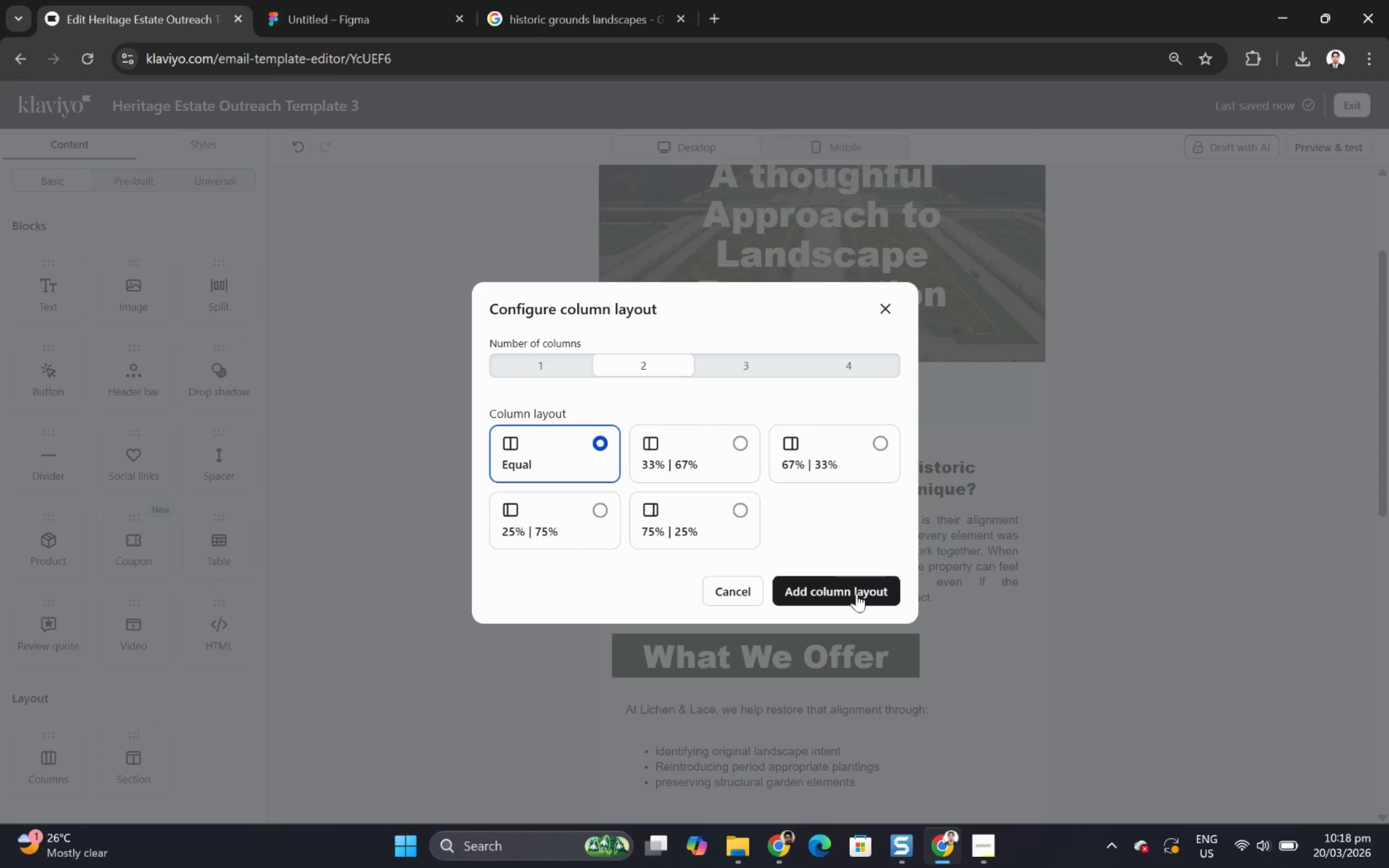 
left_click([876, 586])
 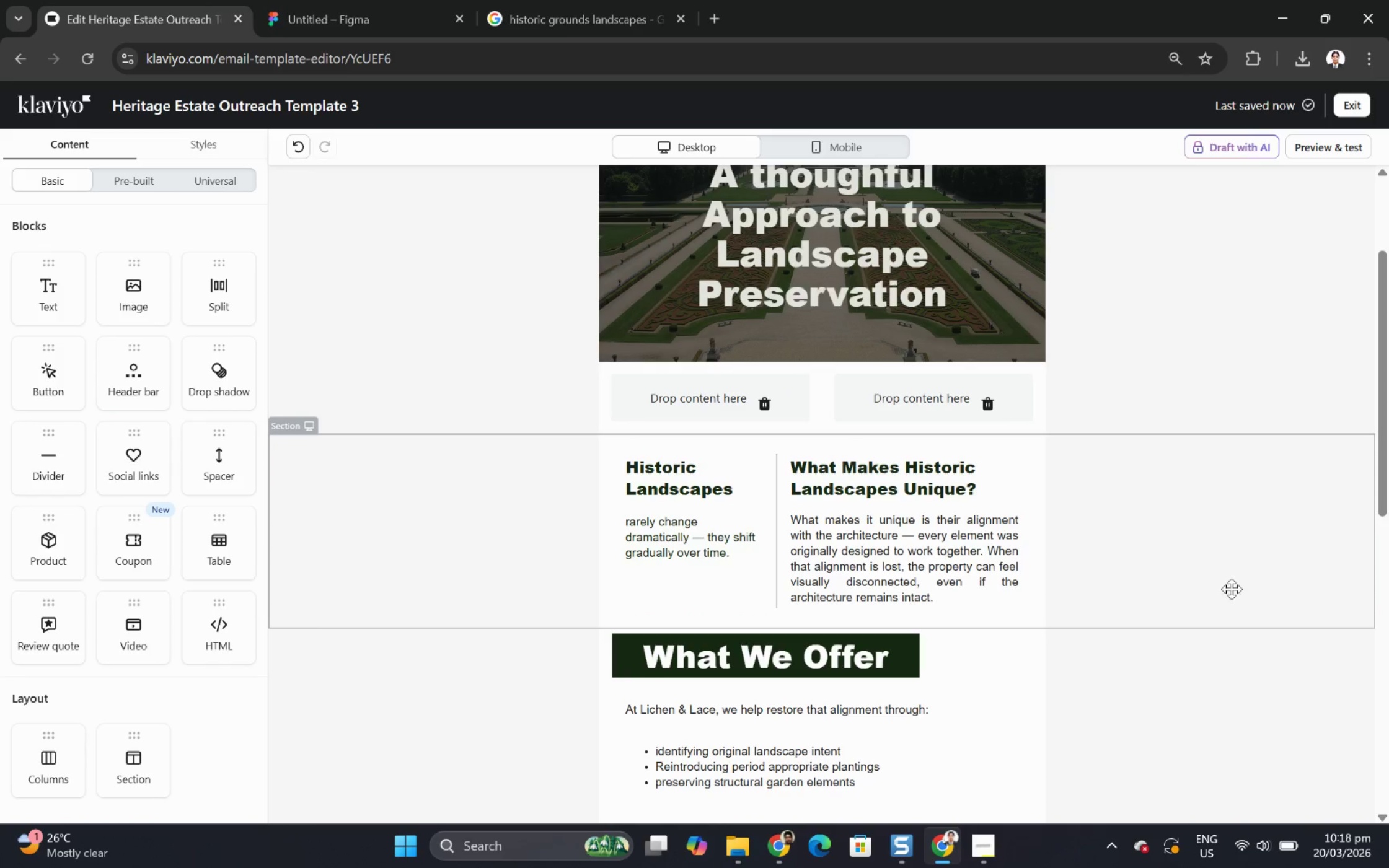 
scroll: coordinate [1209, 602], scroll_direction: up, amount: 2.0
 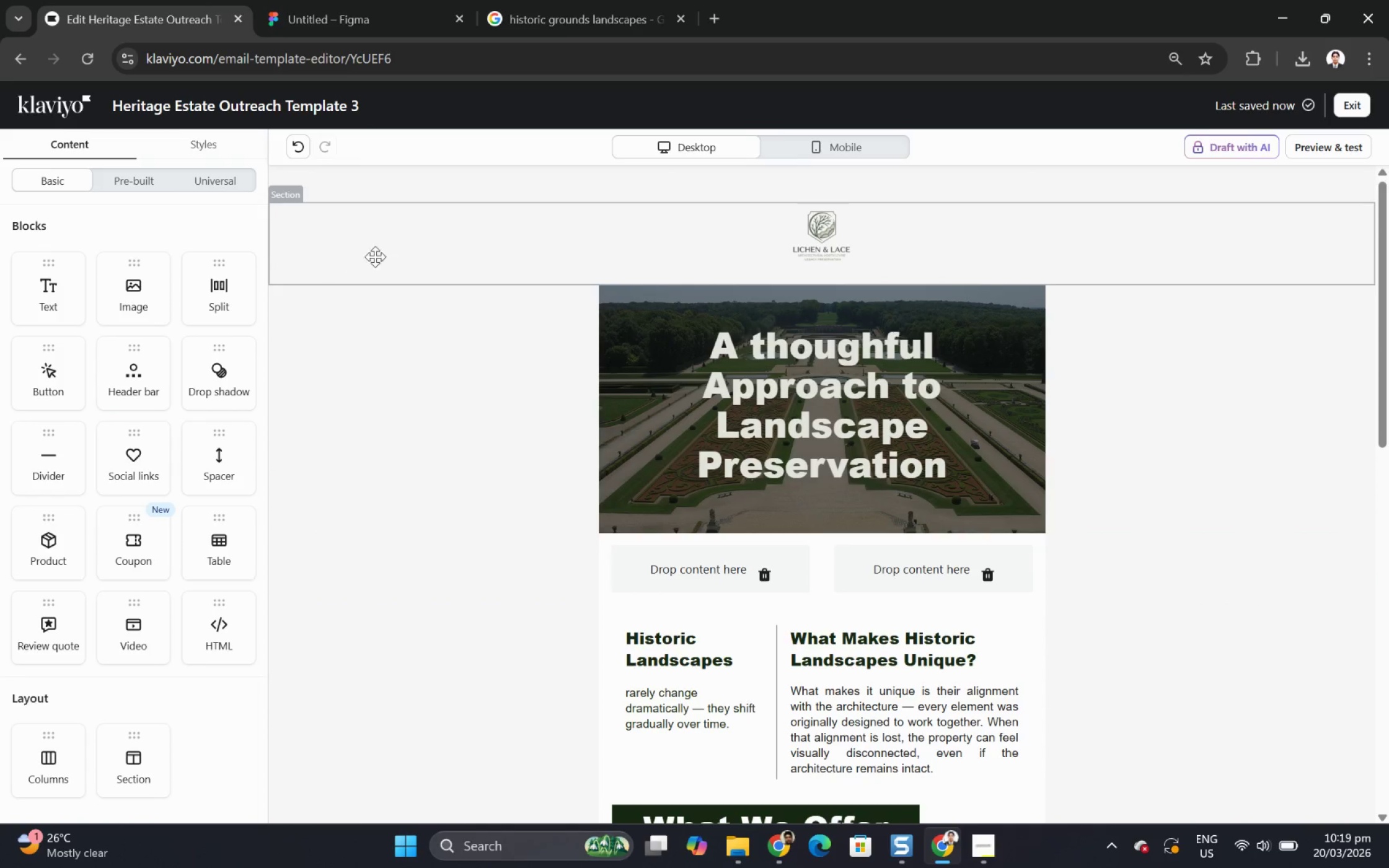 
wait(7.63)
 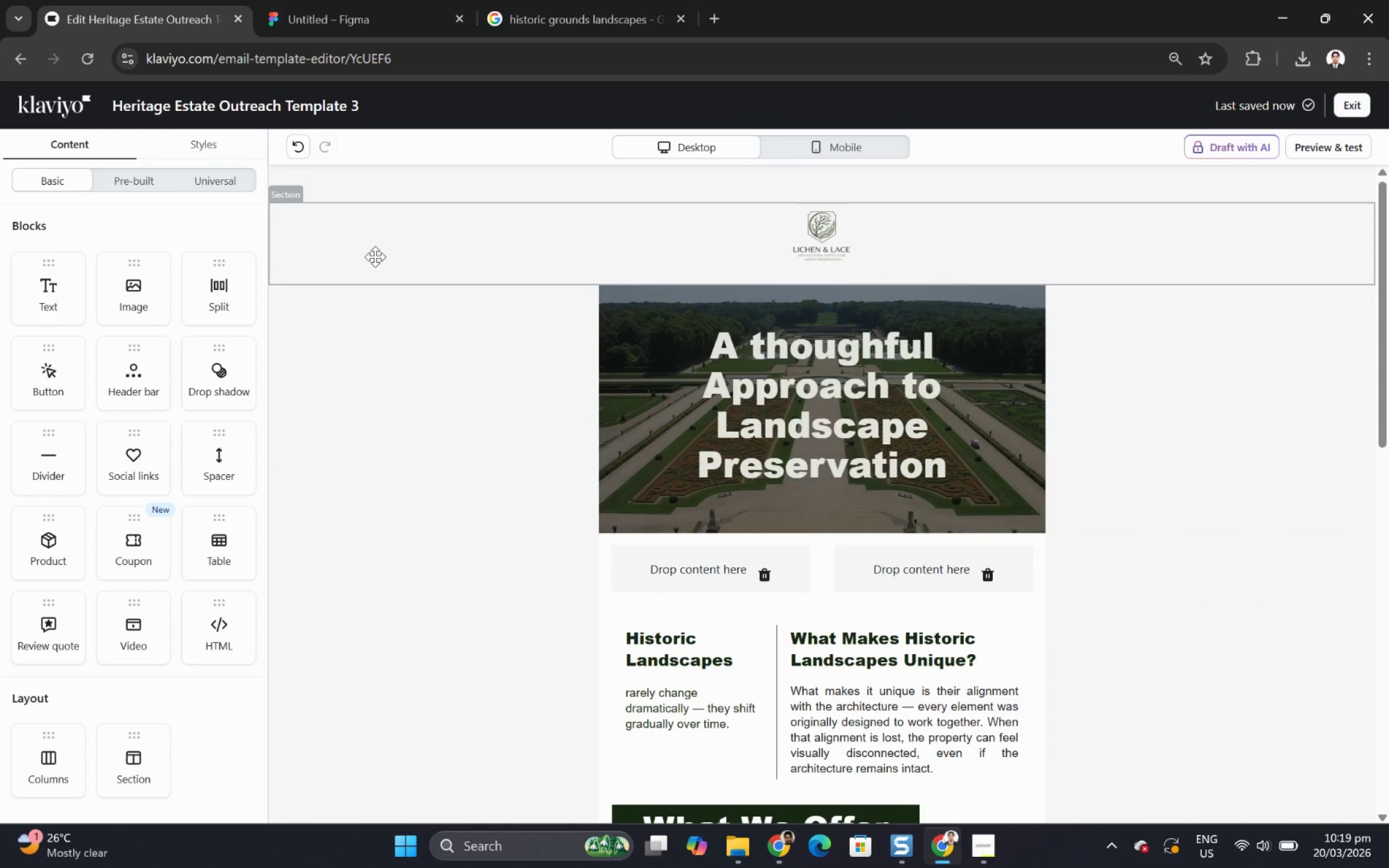 
scroll: coordinate [1183, 483], scroll_direction: down, amount: 3.0
 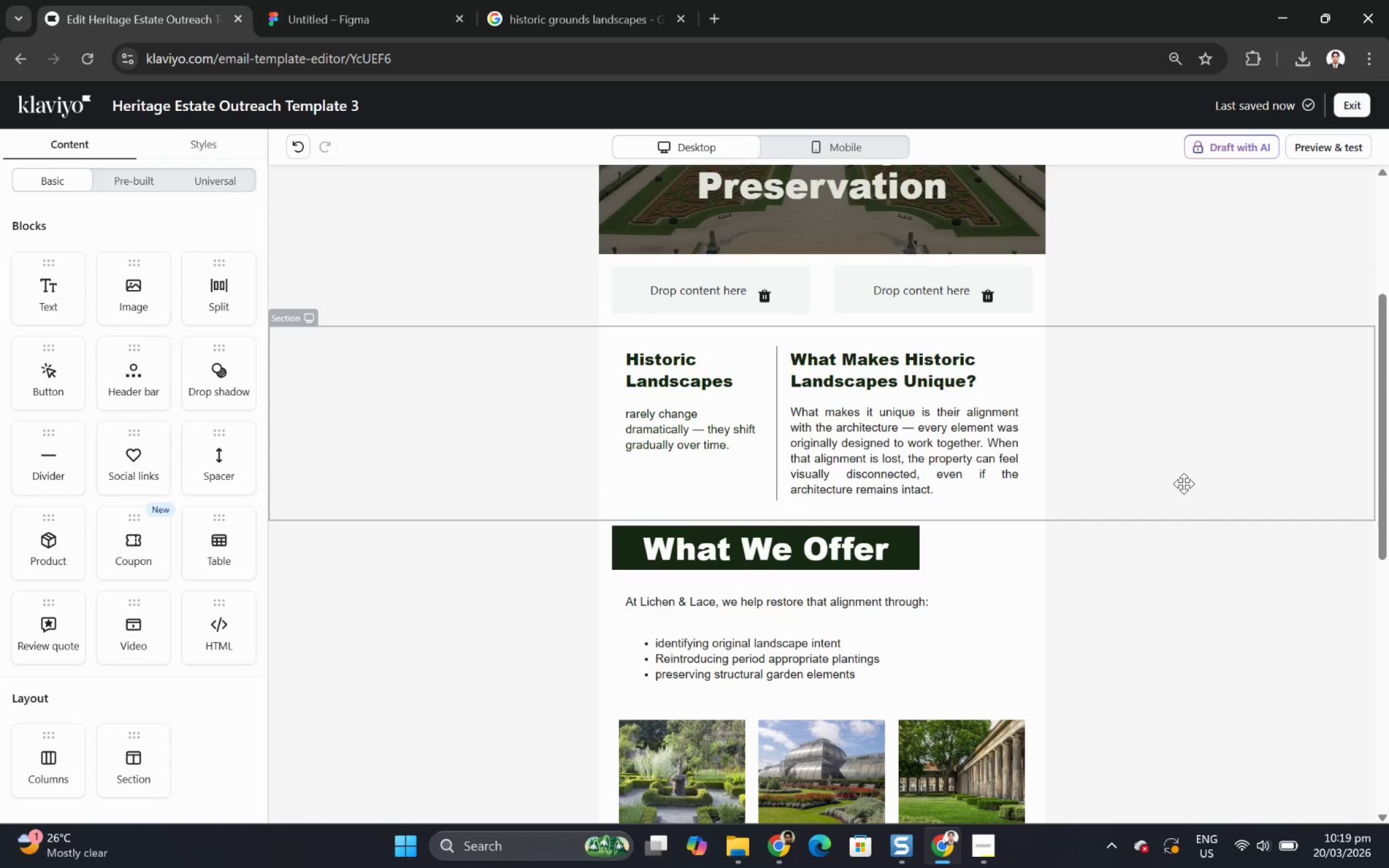 
scroll: coordinate [1183, 483], scroll_direction: up, amount: 4.0
 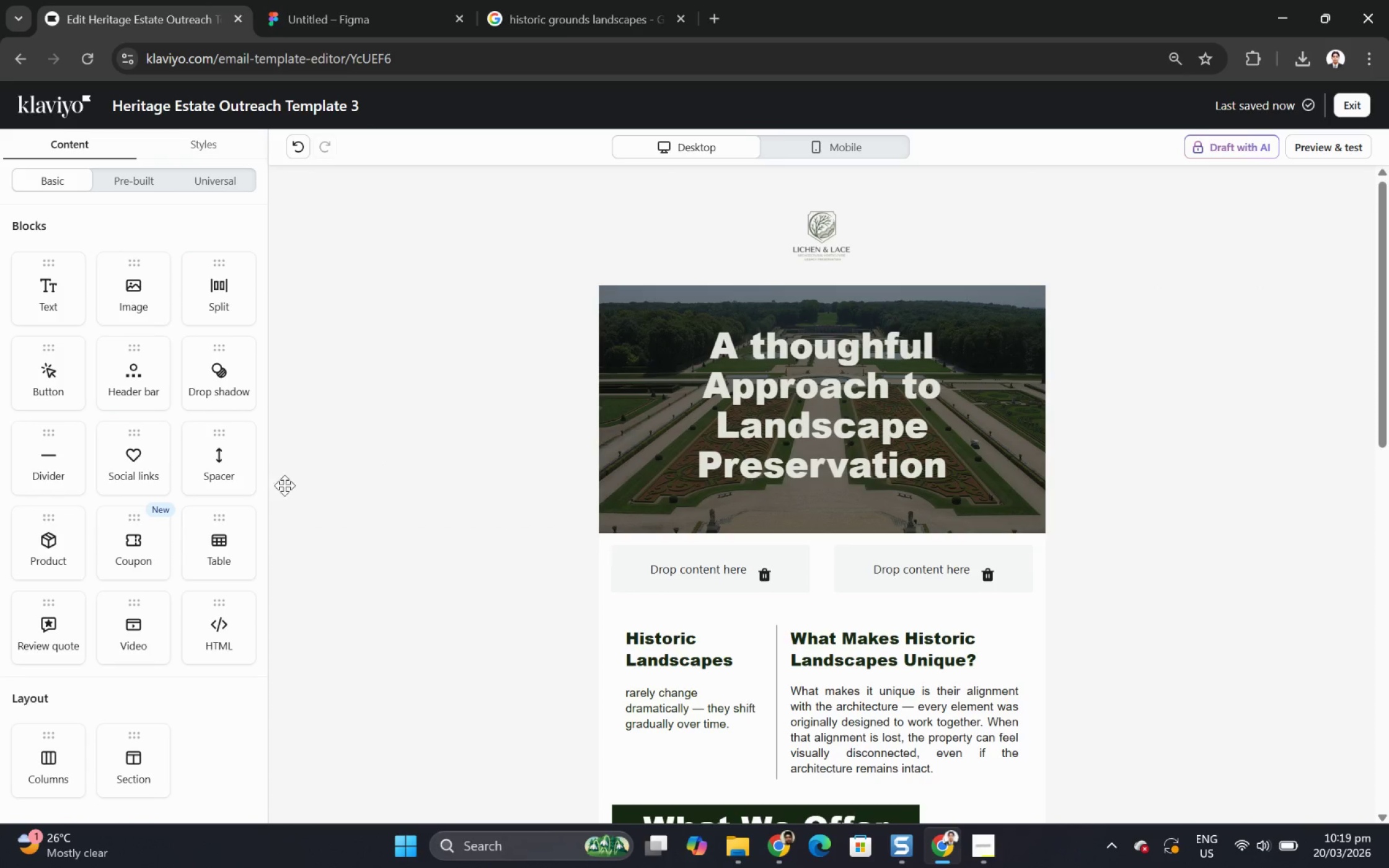 
wait(7.27)
 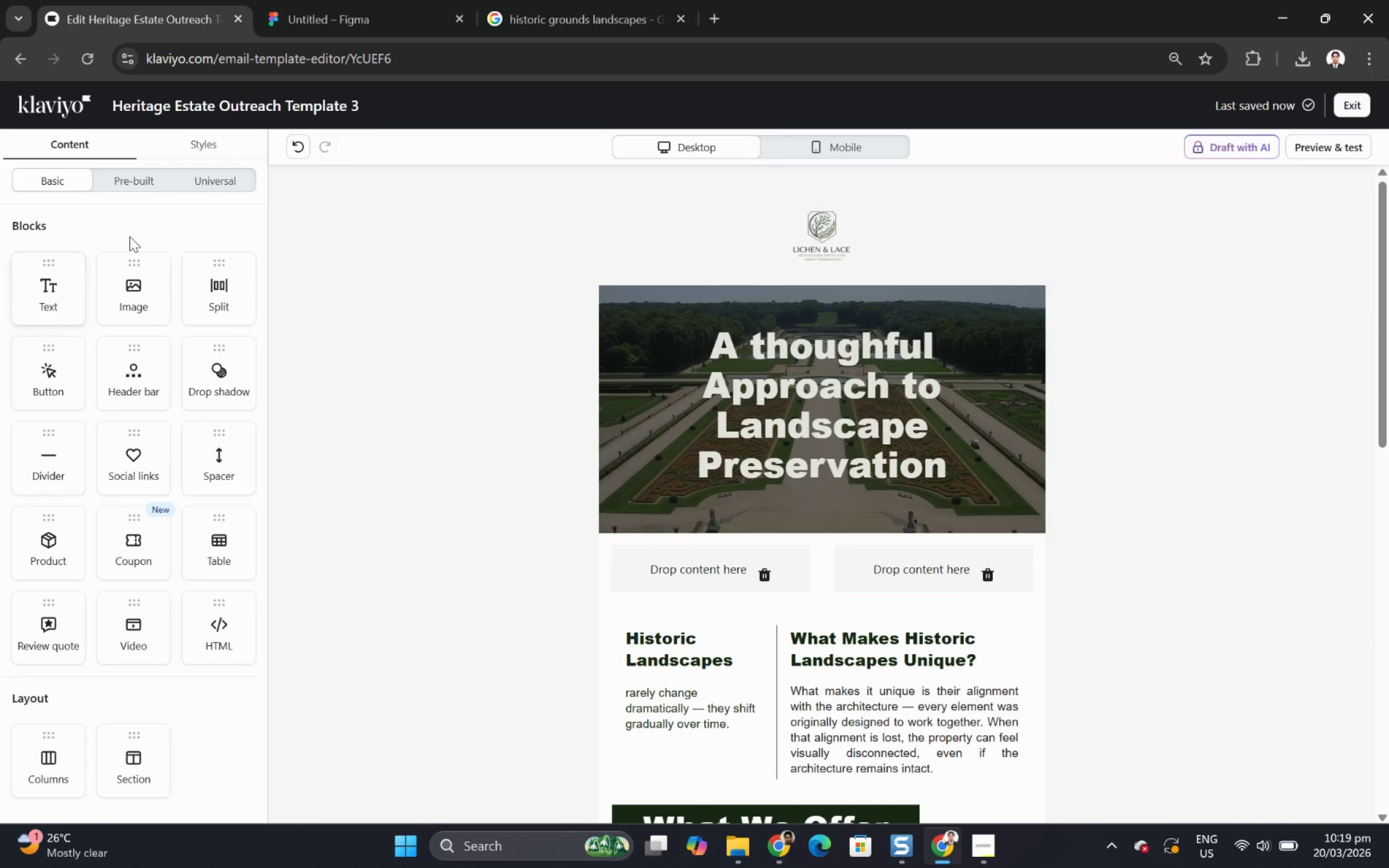 
scroll: coordinate [454, 569], scroll_direction: down, amount: 2.0
 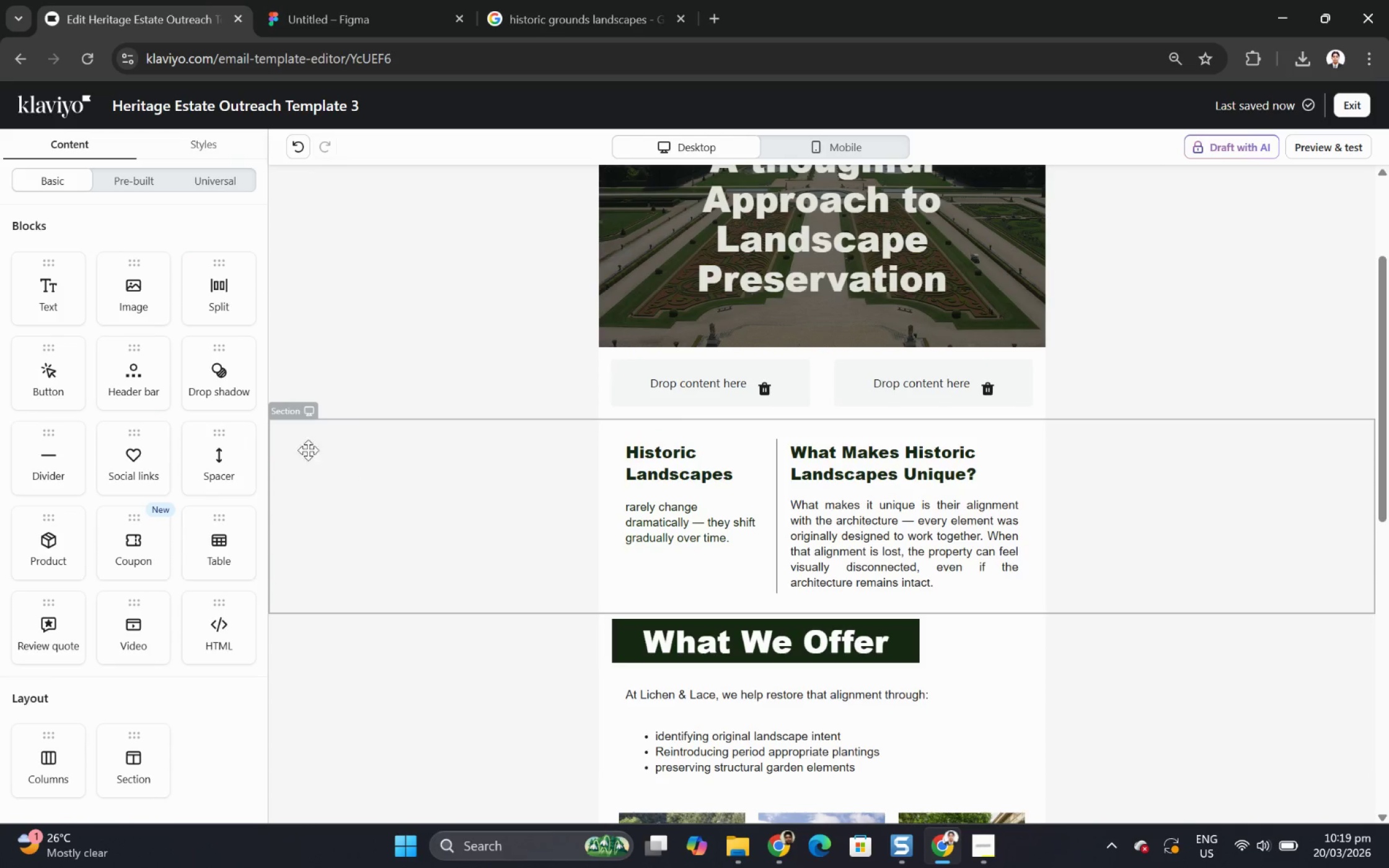 
left_click([399, 381])
 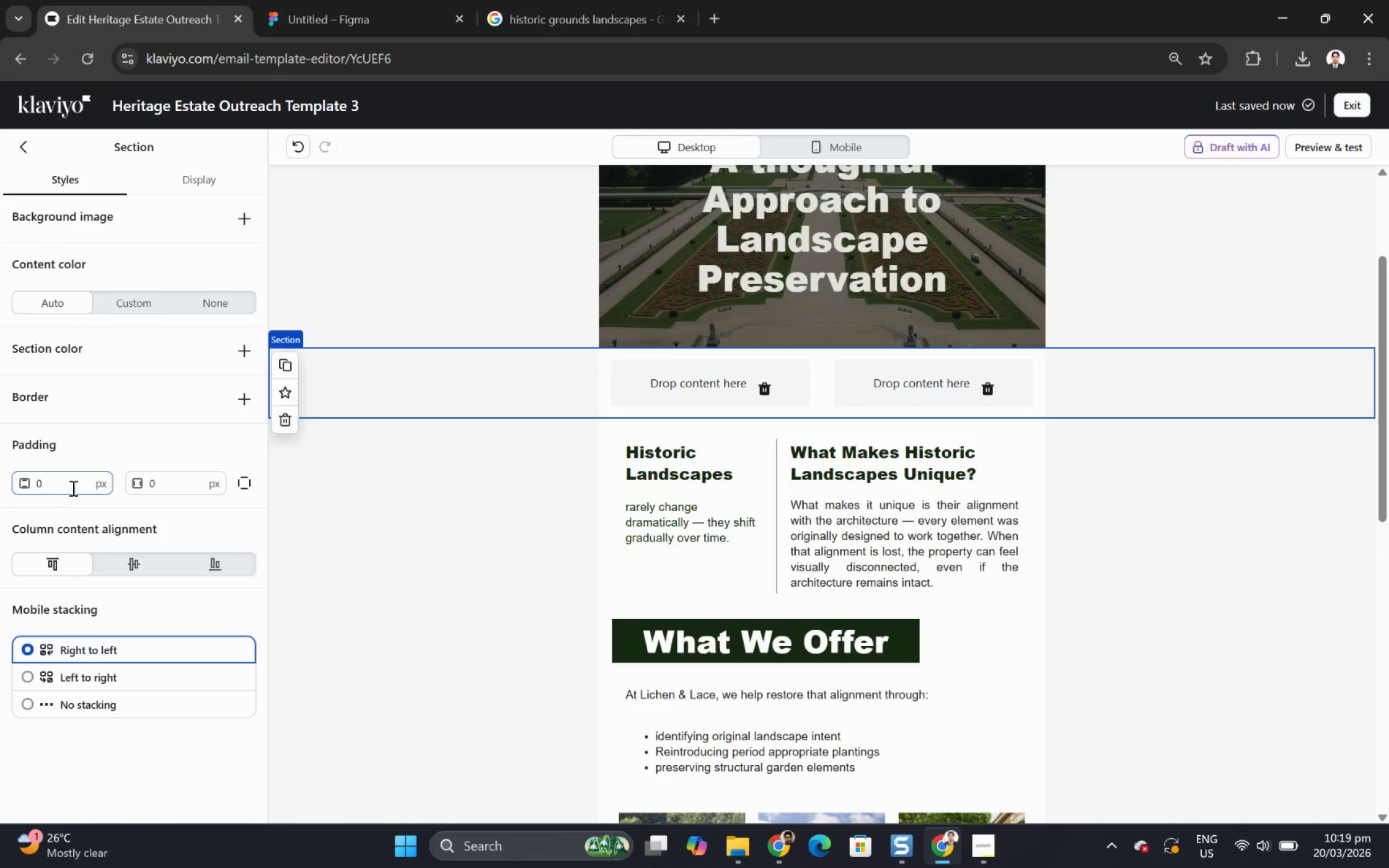 
double_click([72, 487])
 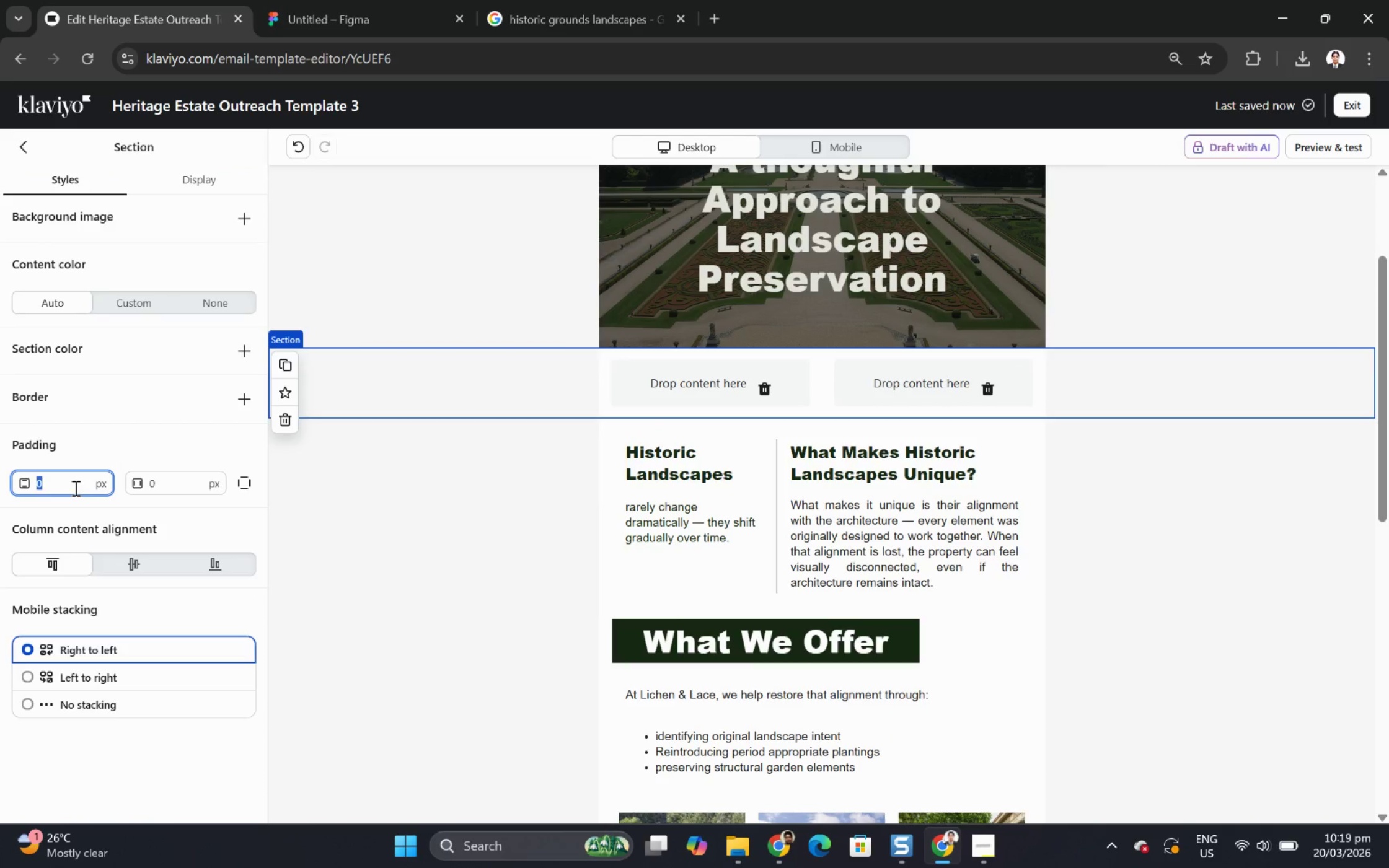 
key(Numpad1)
 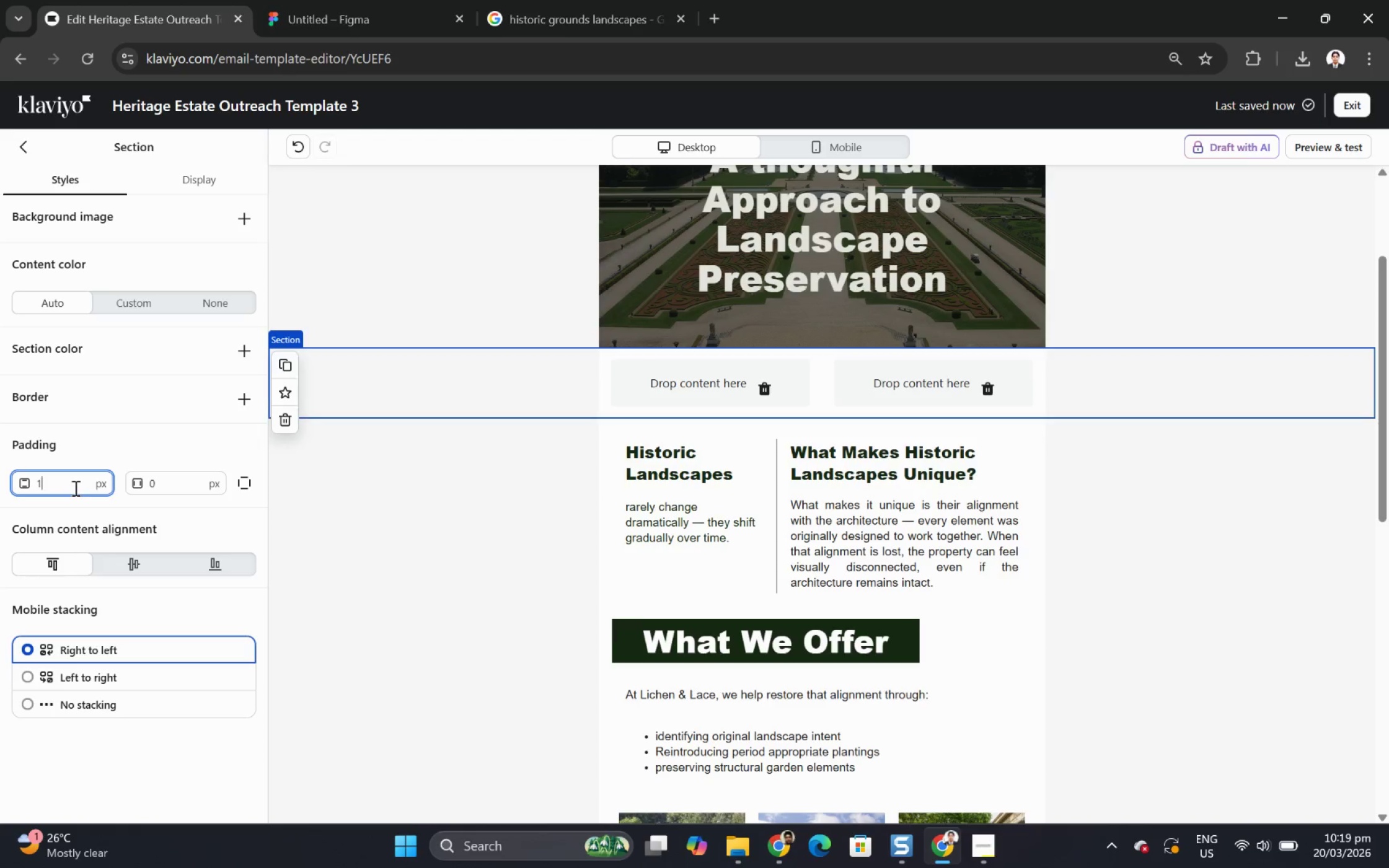 
key(Numpad8)
 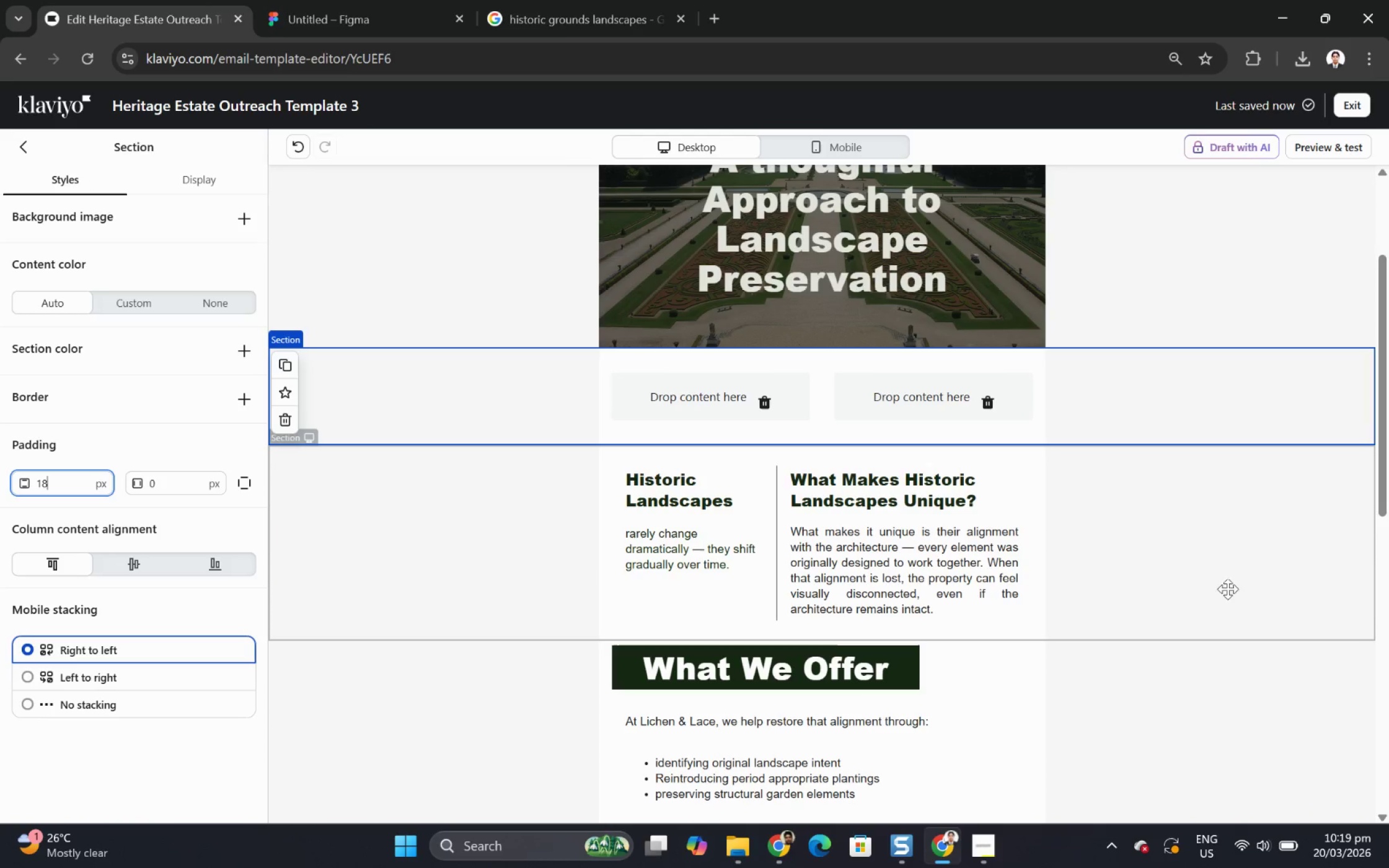 
left_click([1212, 592])
 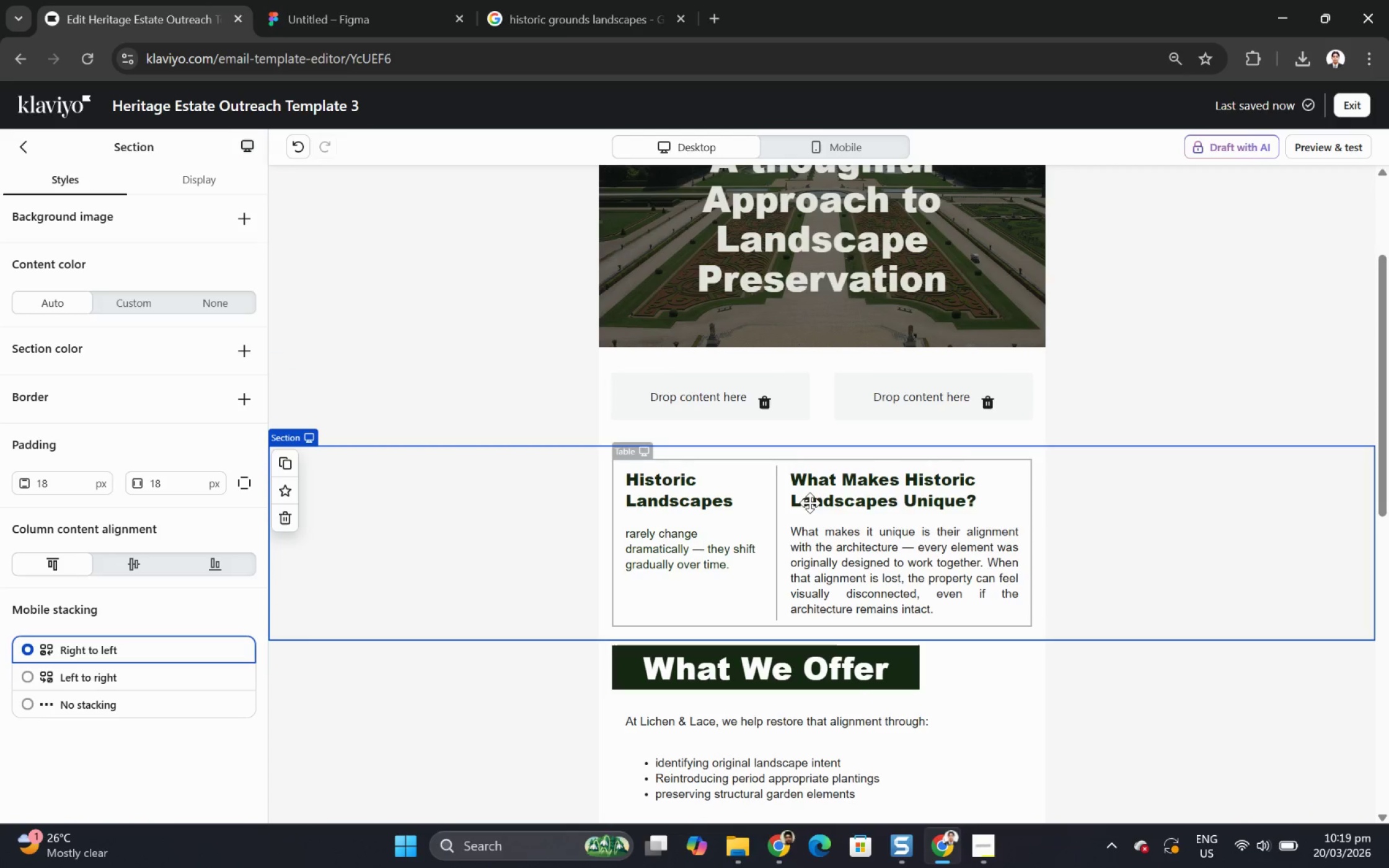 
left_click([714, 382])
 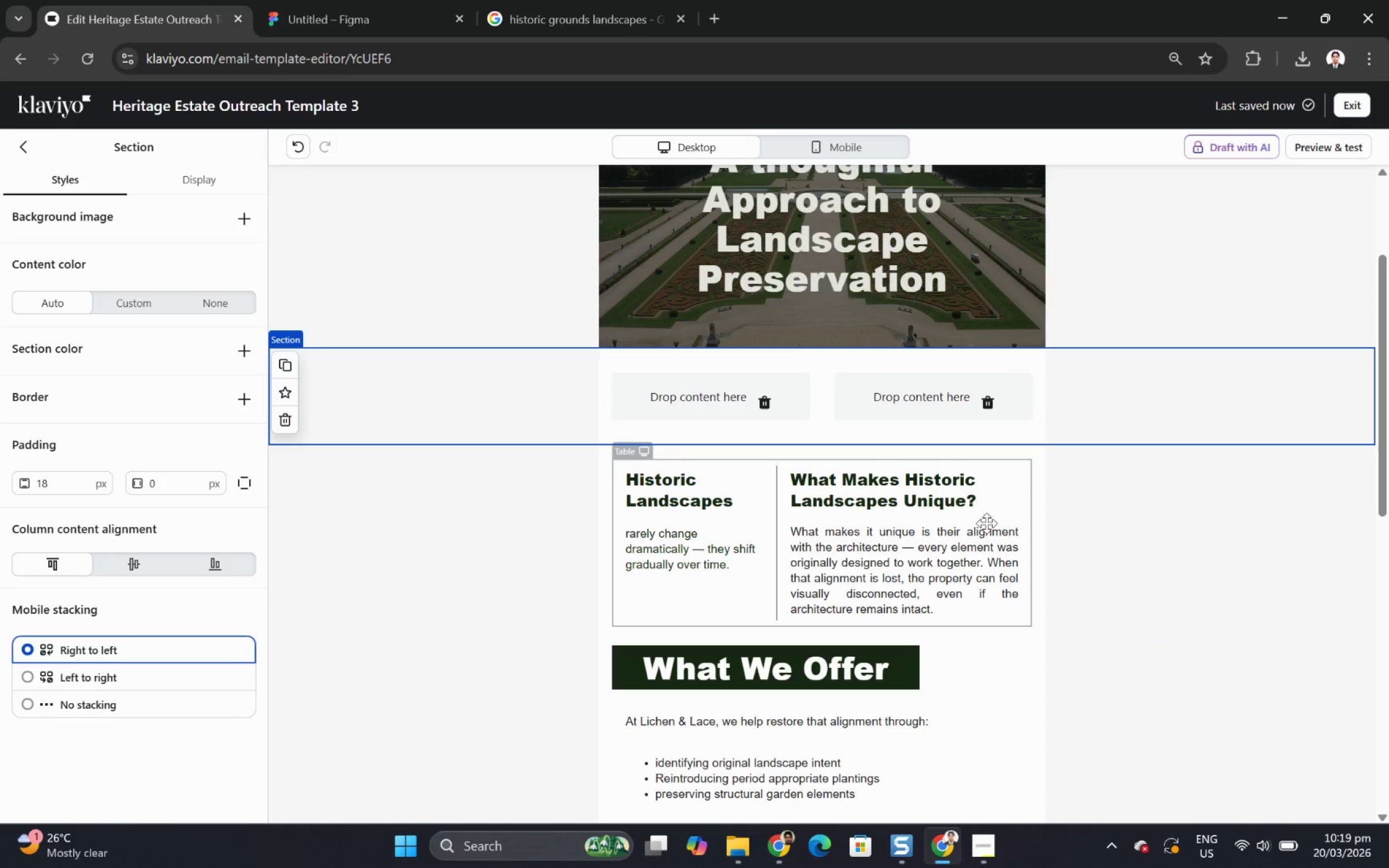 
scroll: coordinate [999, 570], scroll_direction: down, amount: 2.0
 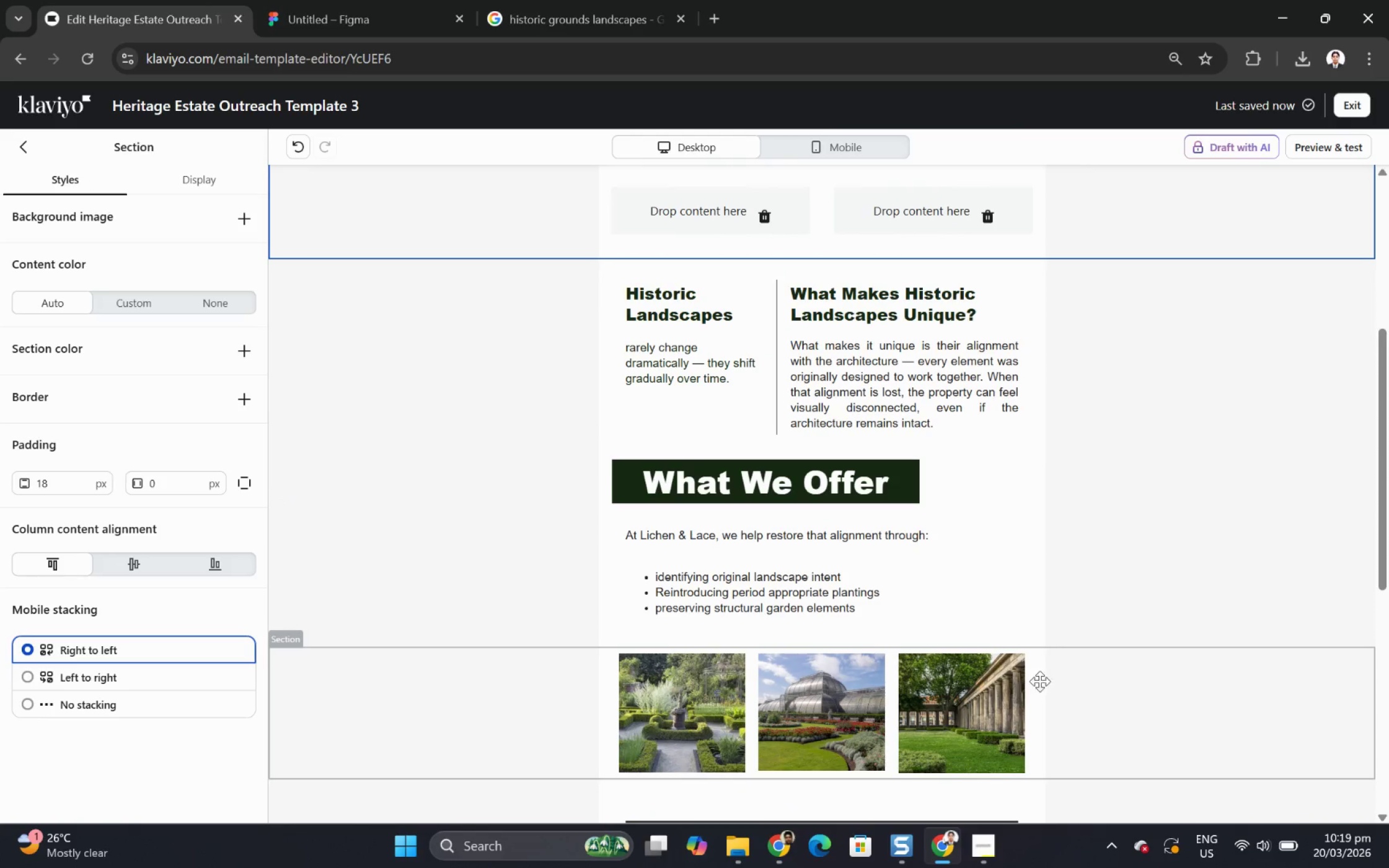 
left_click([971, 711])
 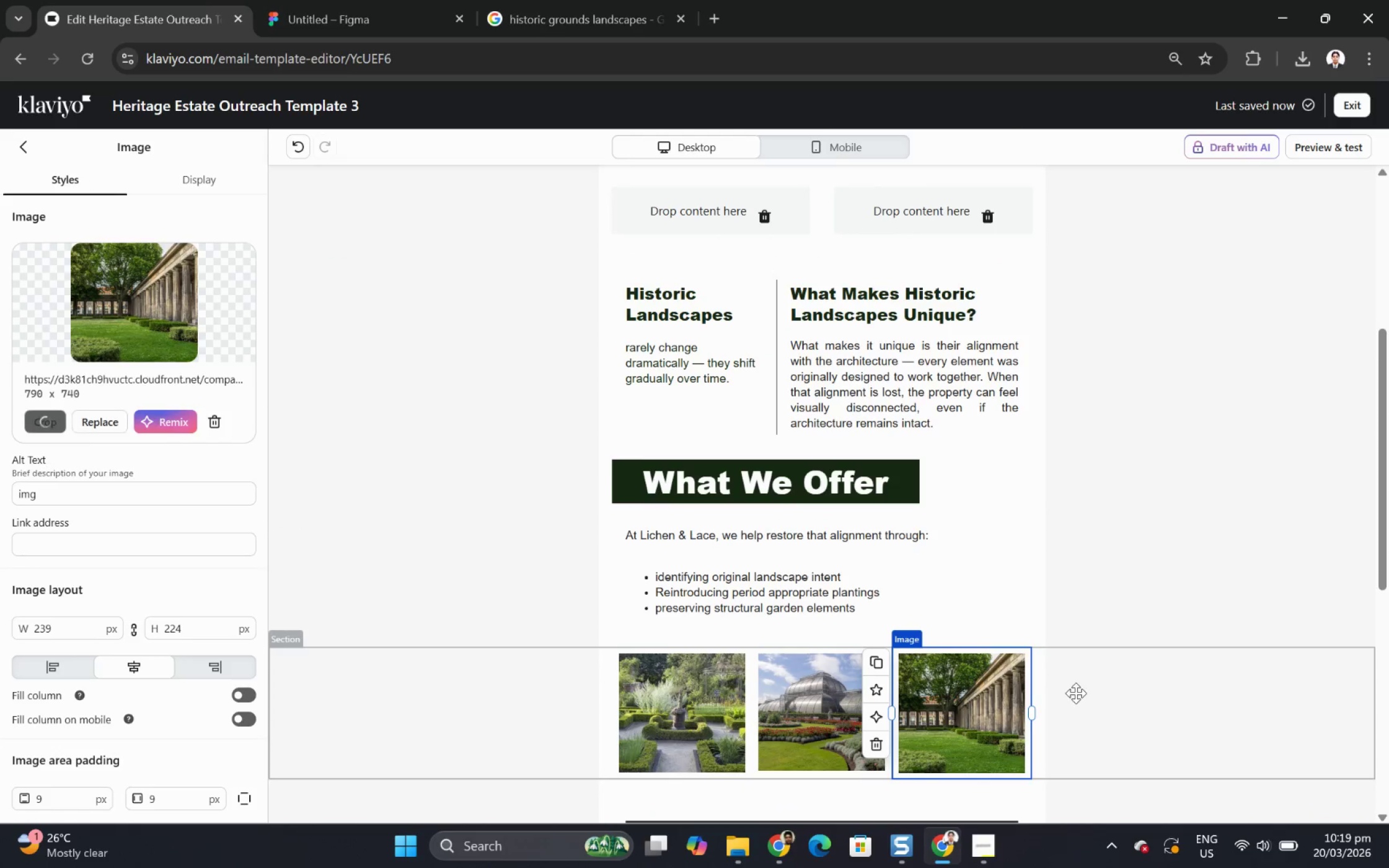 
scroll: coordinate [971, 605], scroll_direction: up, amount: 3.0
 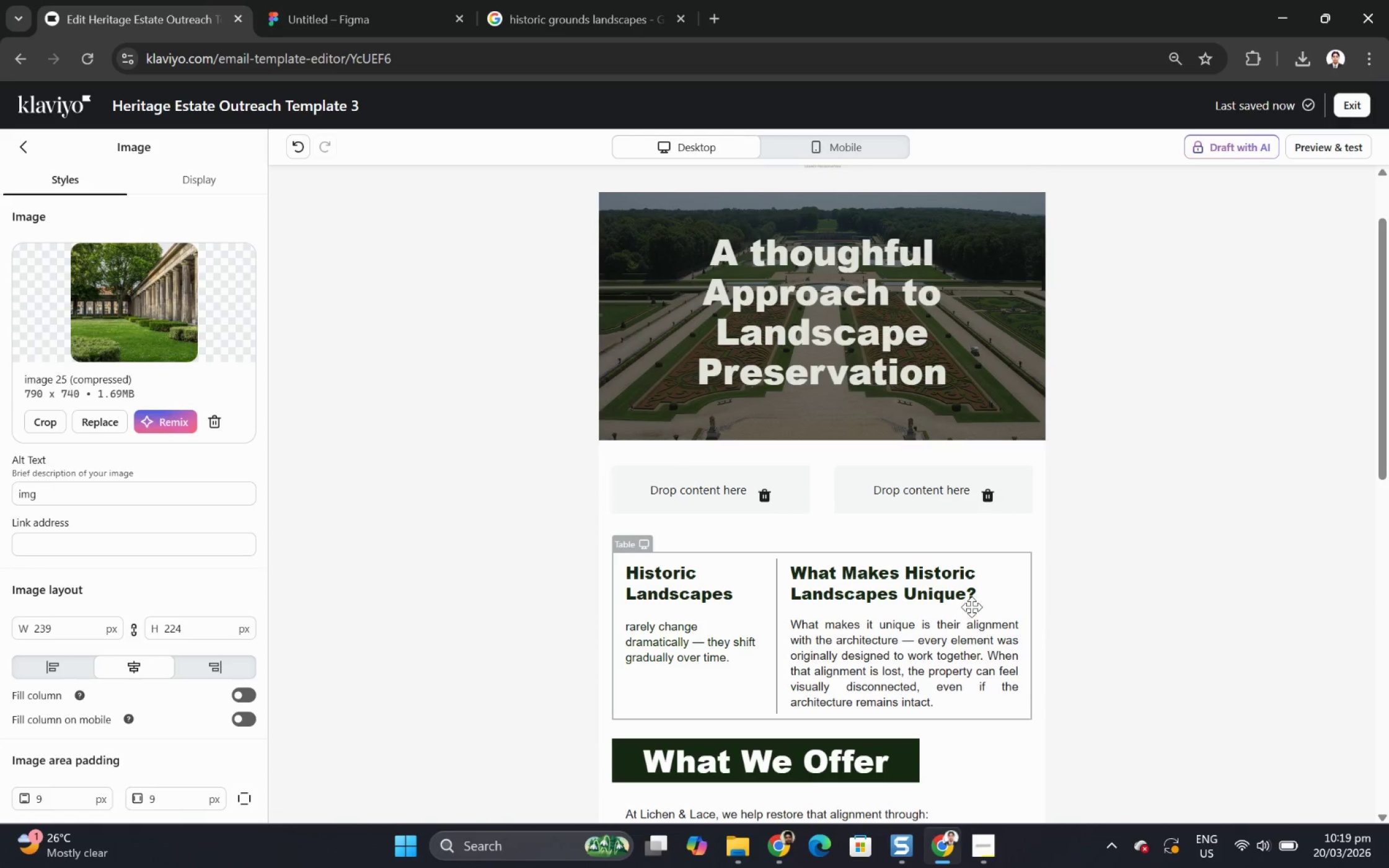 
scroll: coordinate [971, 607], scroll_direction: down, amount: 3.0
 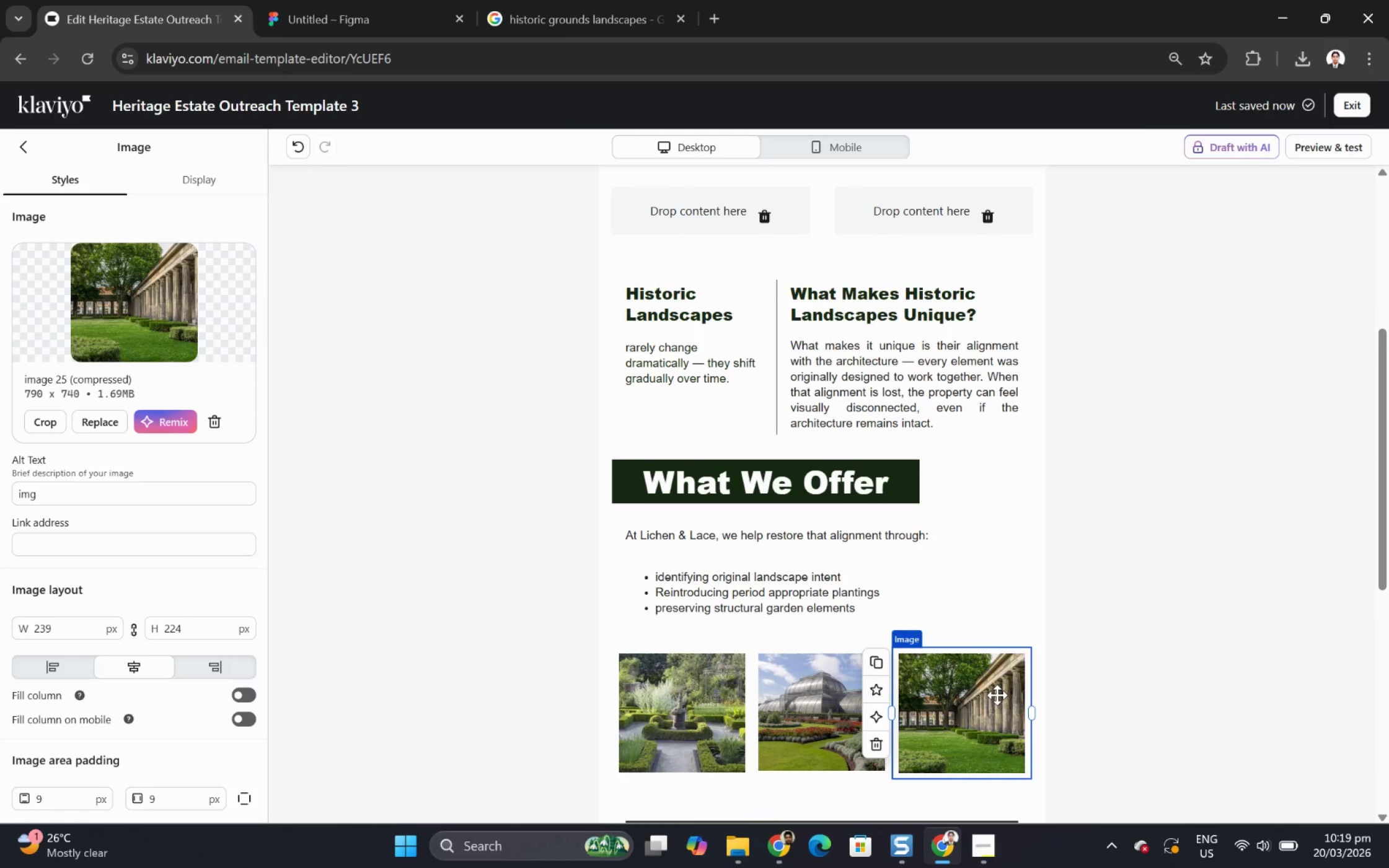 
scroll: coordinate [1000, 697], scroll_direction: up, amount: 1.0
 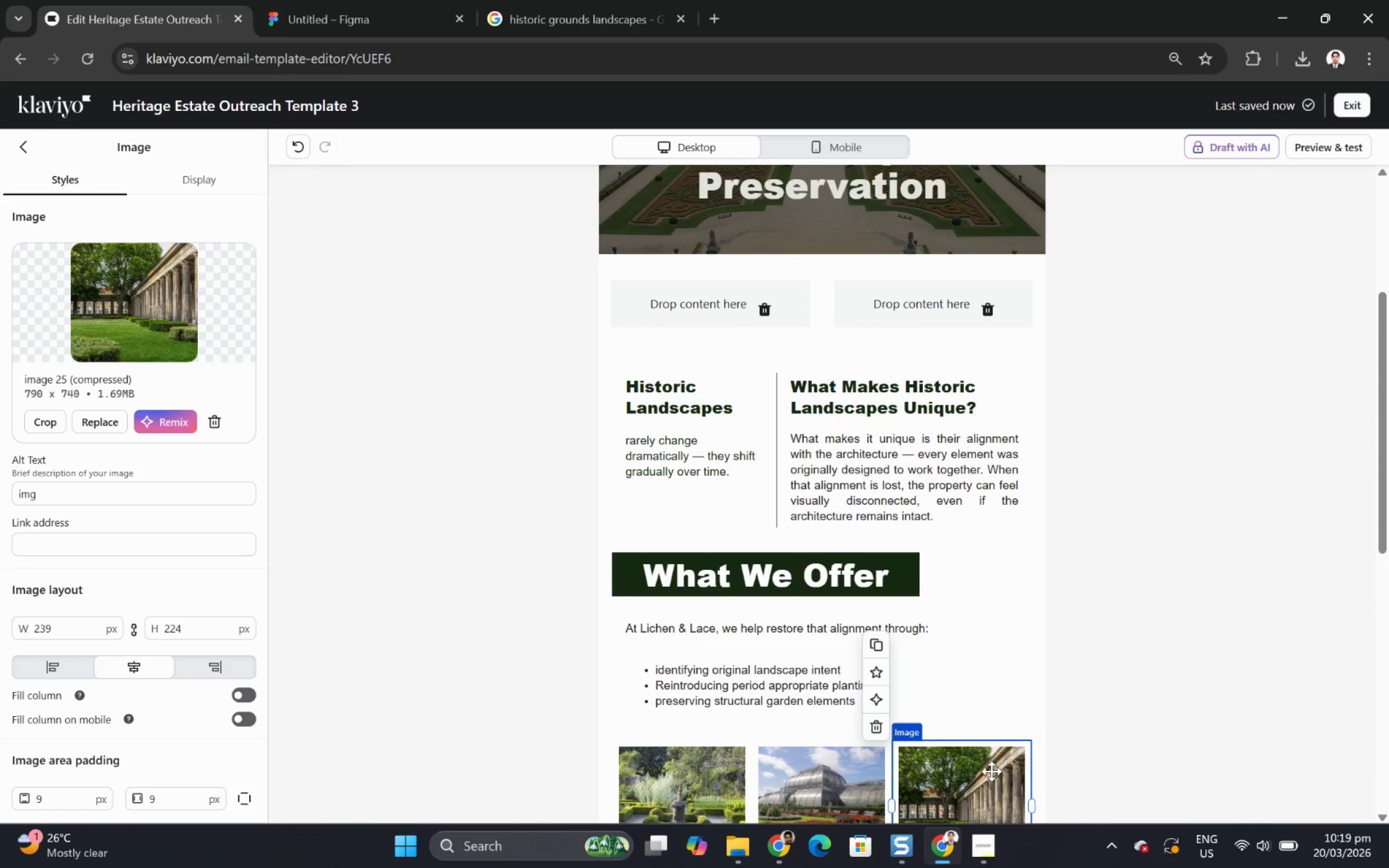 
left_click_drag(start_coordinate=[980, 785], to_coordinate=[962, 286])
 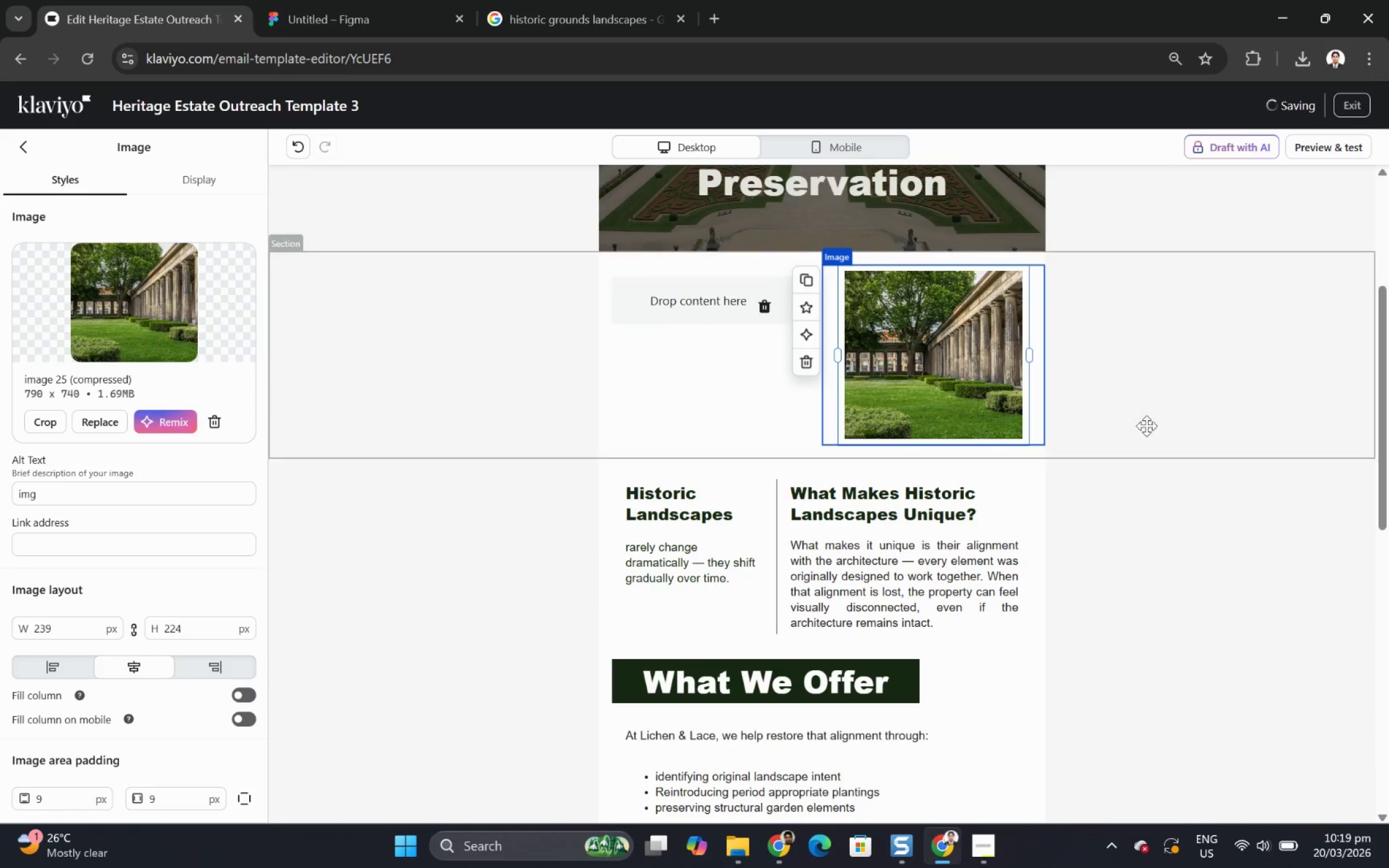 
left_click([1230, 524])
 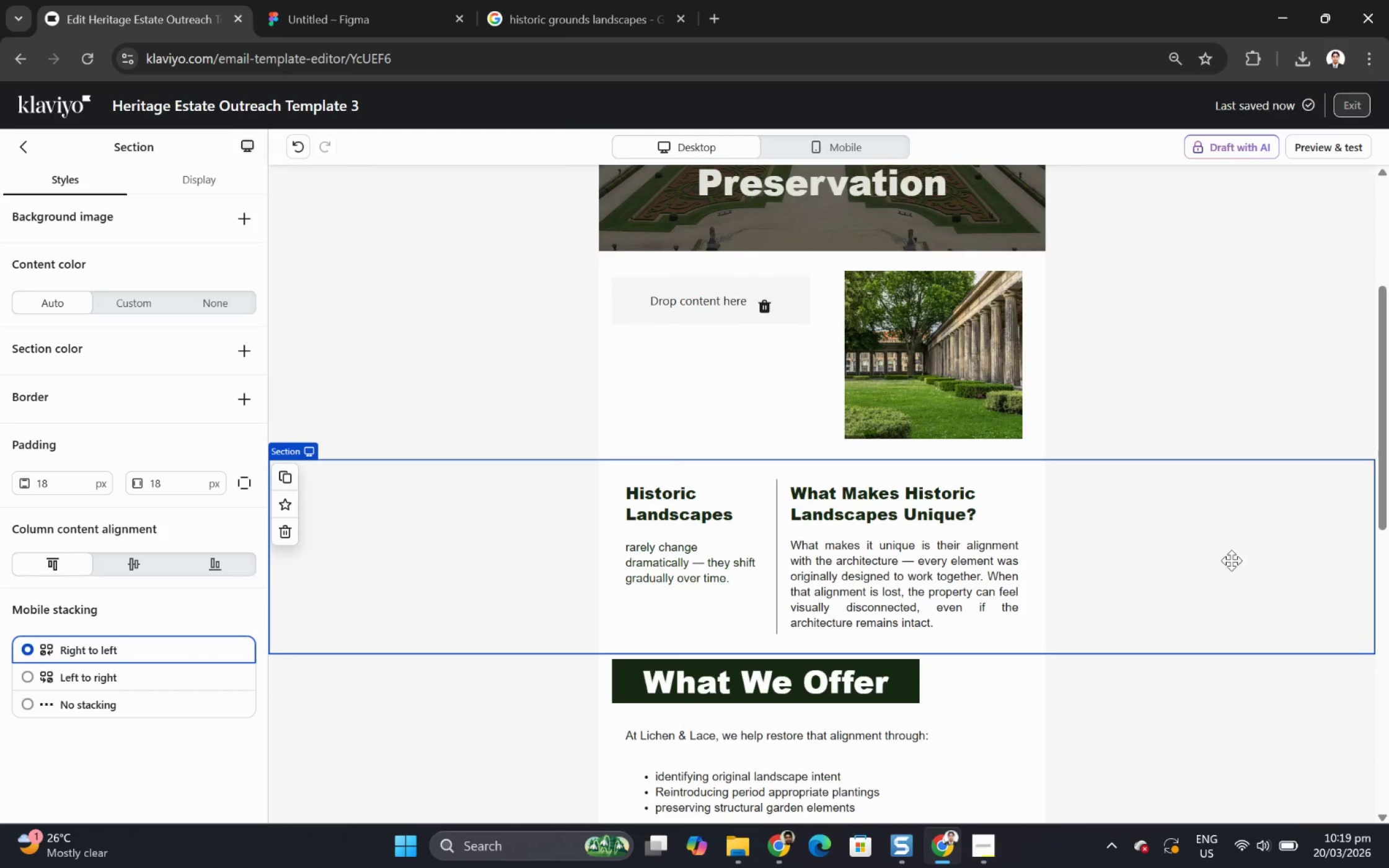 
scroll: coordinate [1232, 571], scroll_direction: up, amount: 3.0
 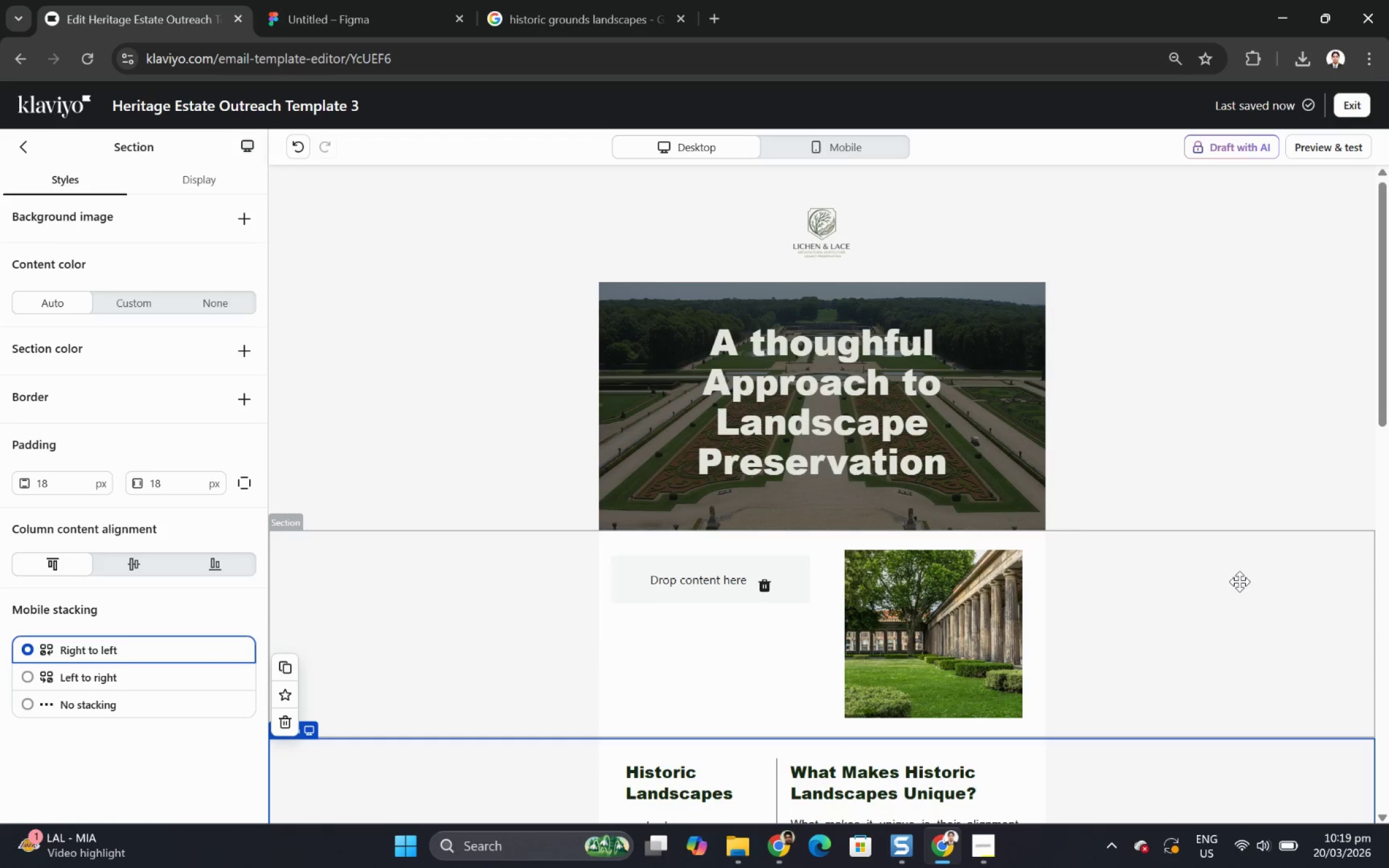 
scroll: coordinate [1239, 581], scroll_direction: down, amount: 6.0
 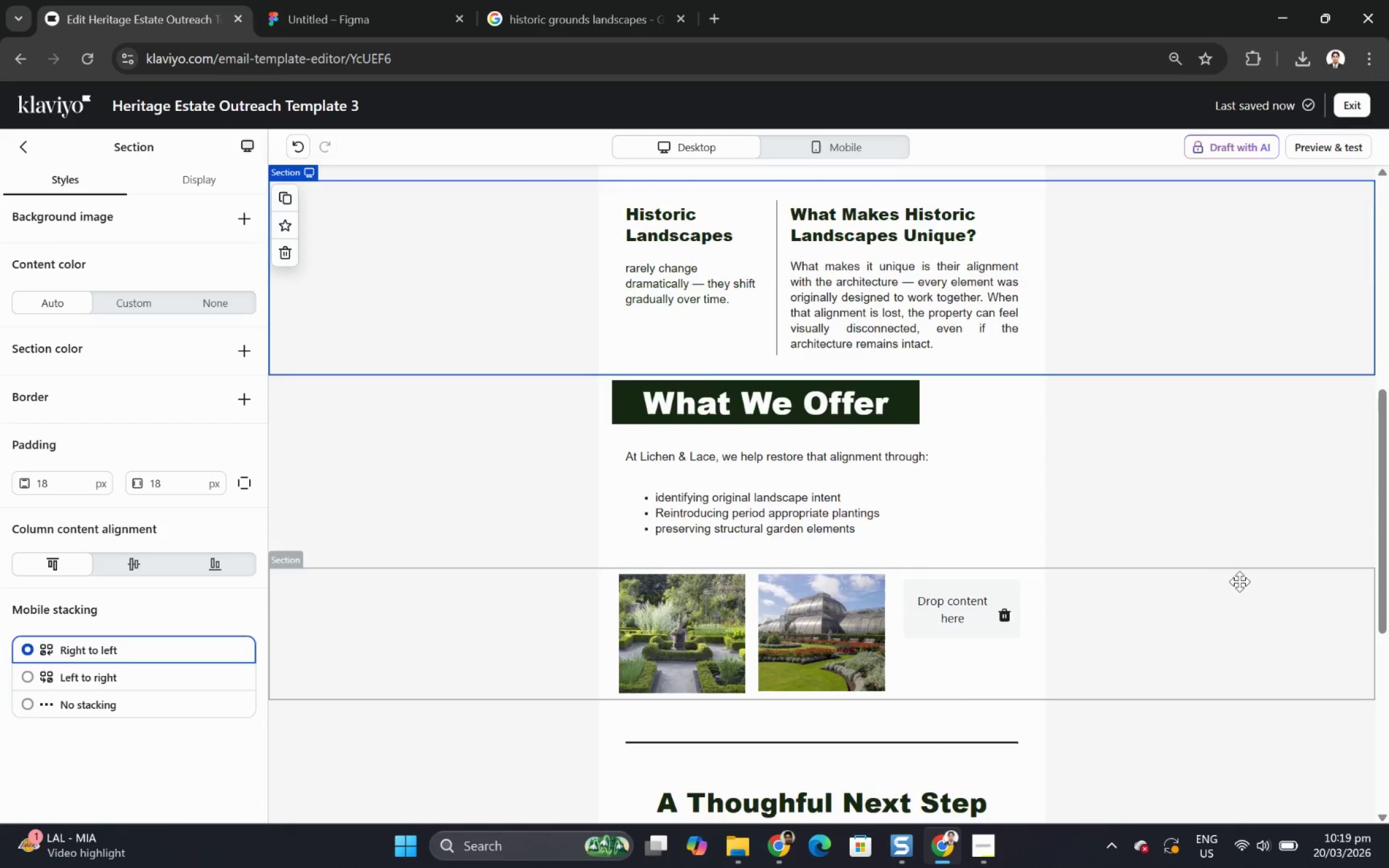 
scroll: coordinate [1239, 581], scroll_direction: up, amount: 5.0
 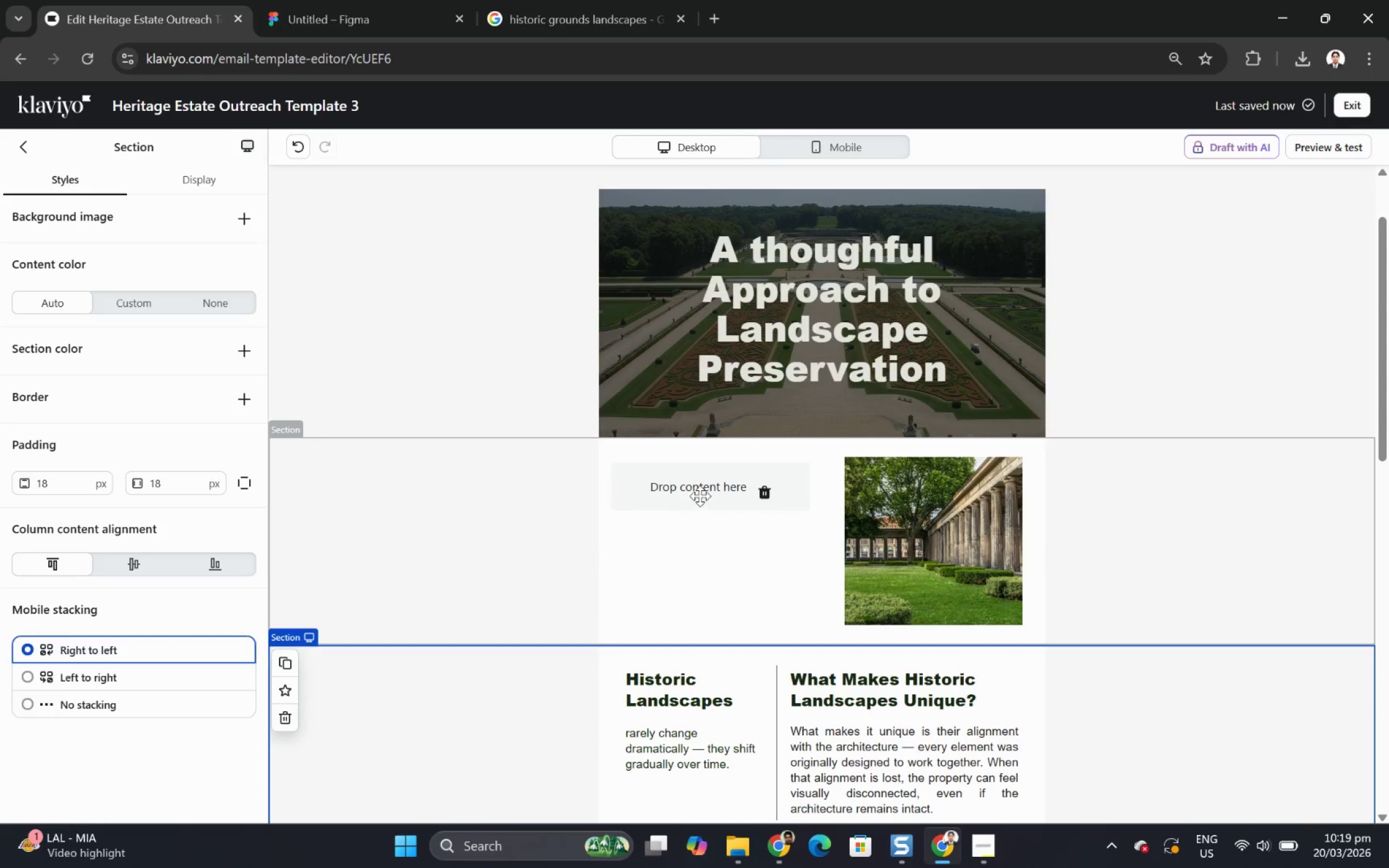 
left_click([700, 494])
 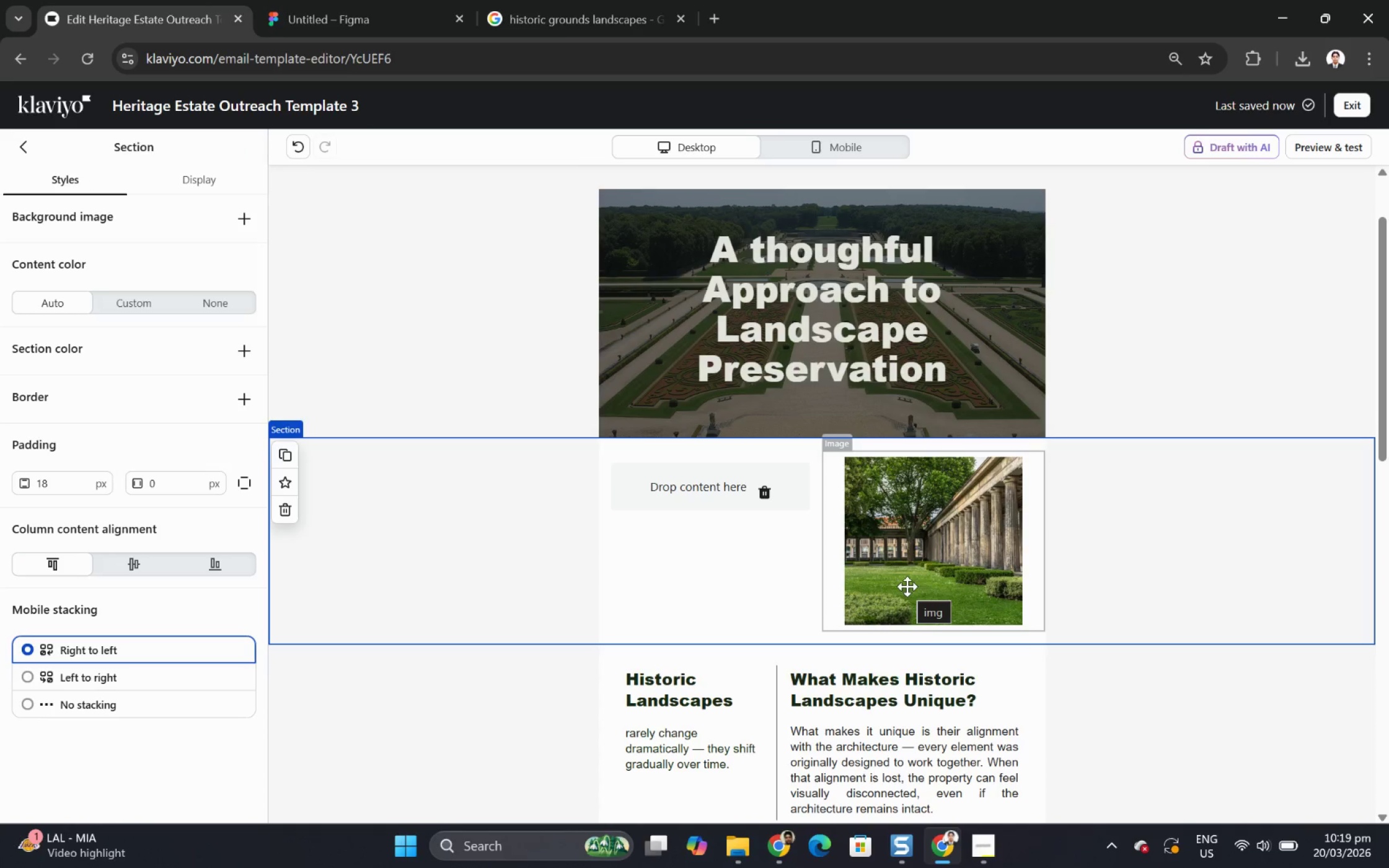 
scroll: coordinate [988, 602], scroll_direction: down, amount: 4.0
 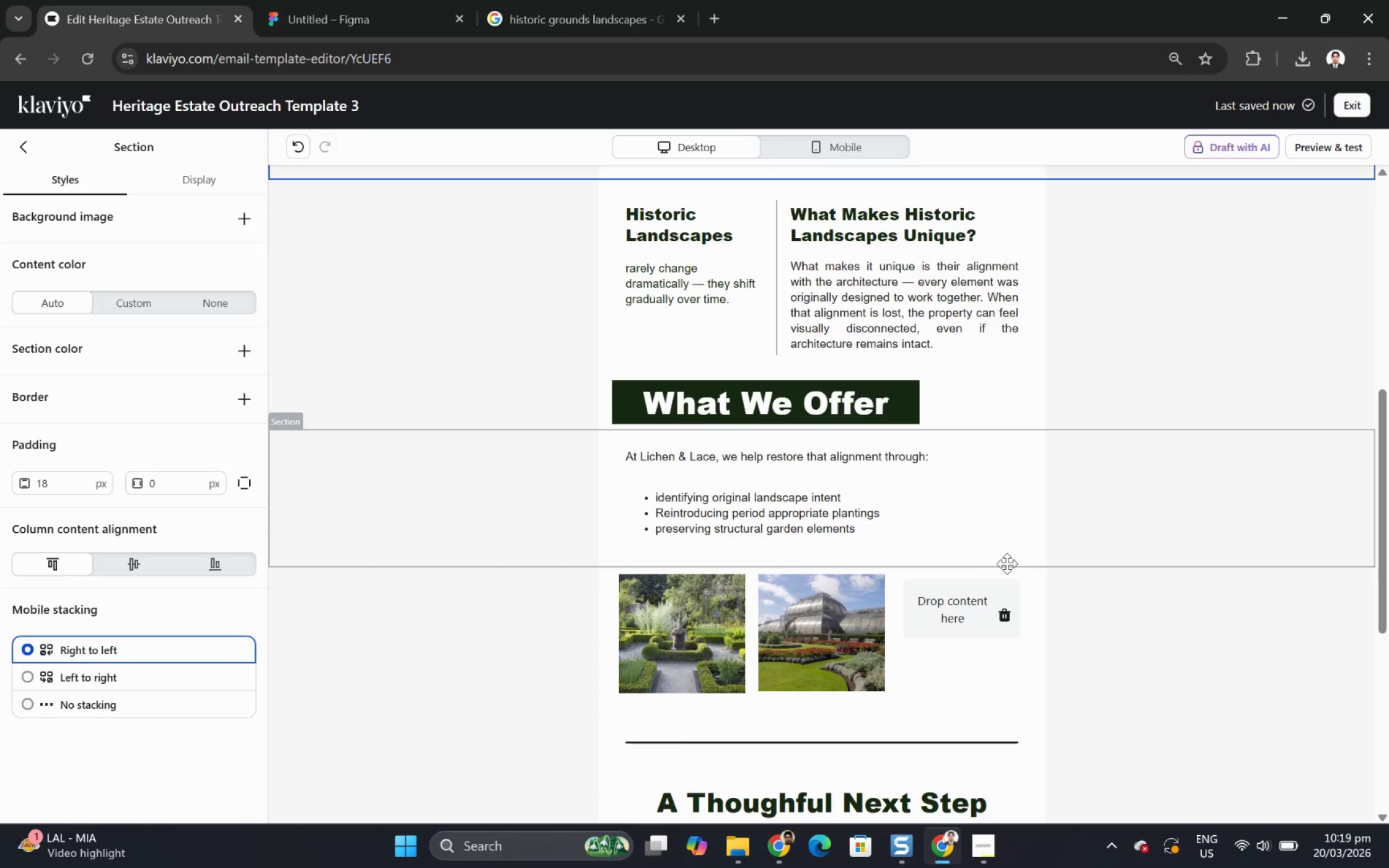 
wait(16.12)
 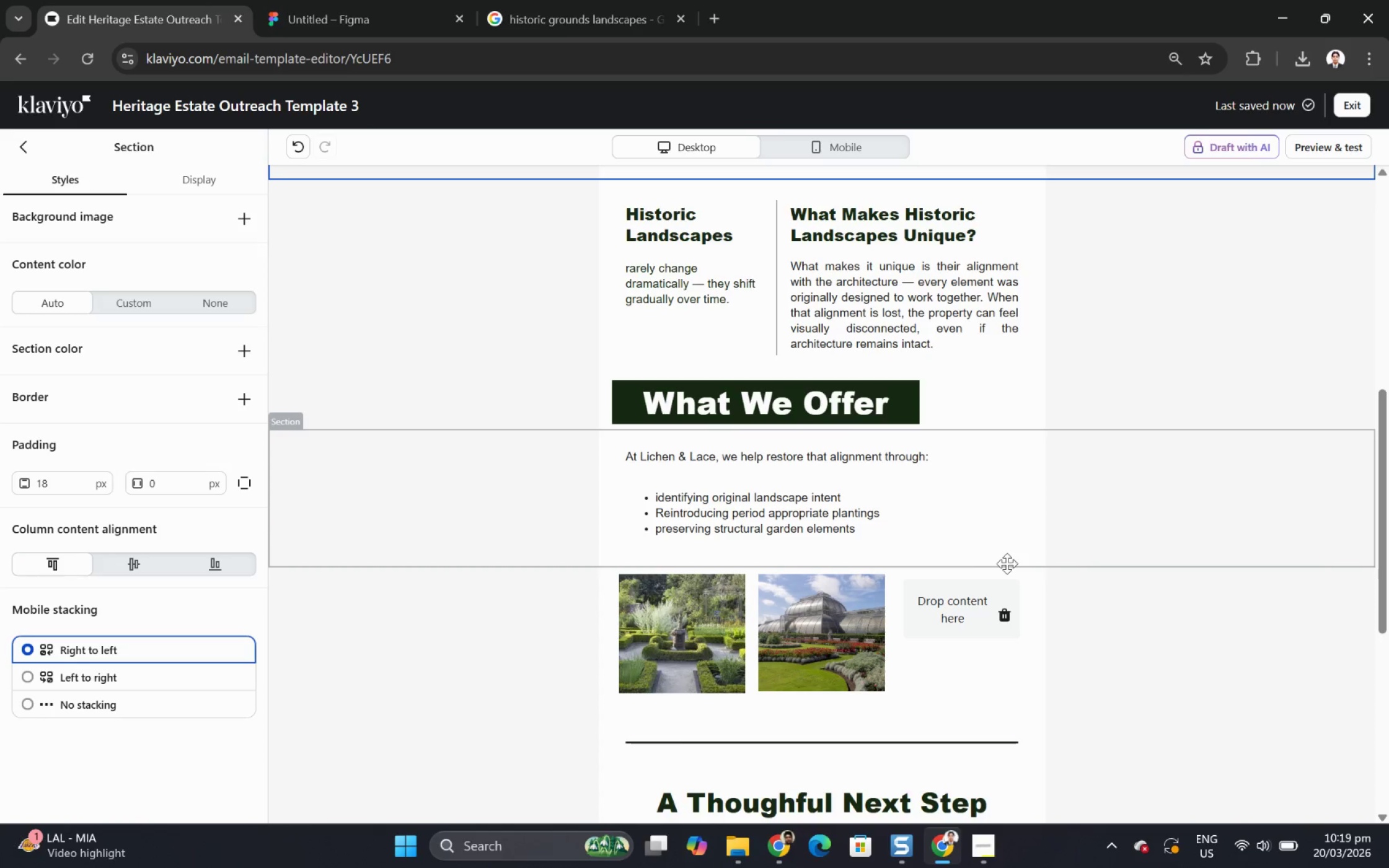 
left_click([286, 150])
 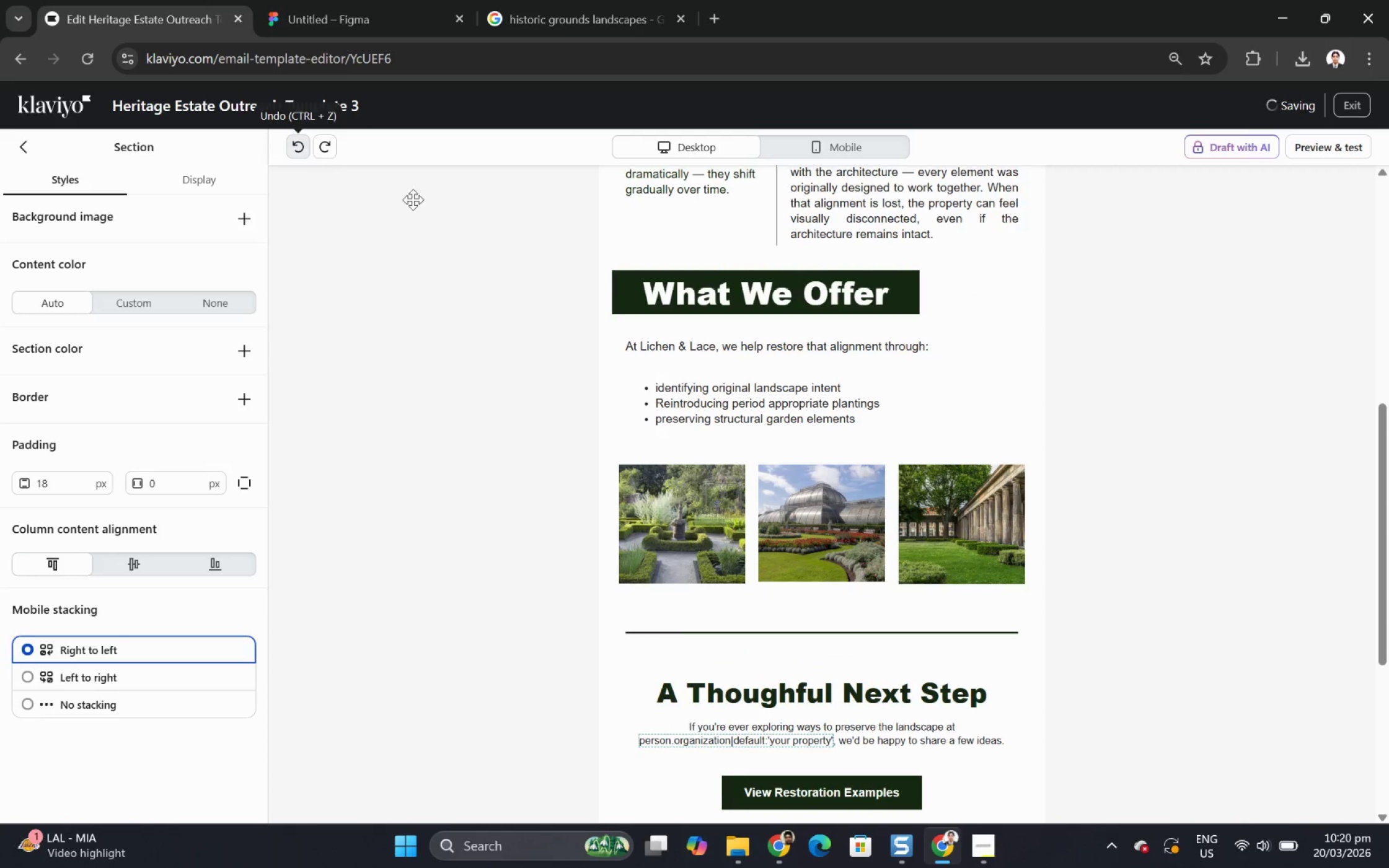 
scroll: coordinate [902, 476], scroll_direction: up, amount: 5.0
 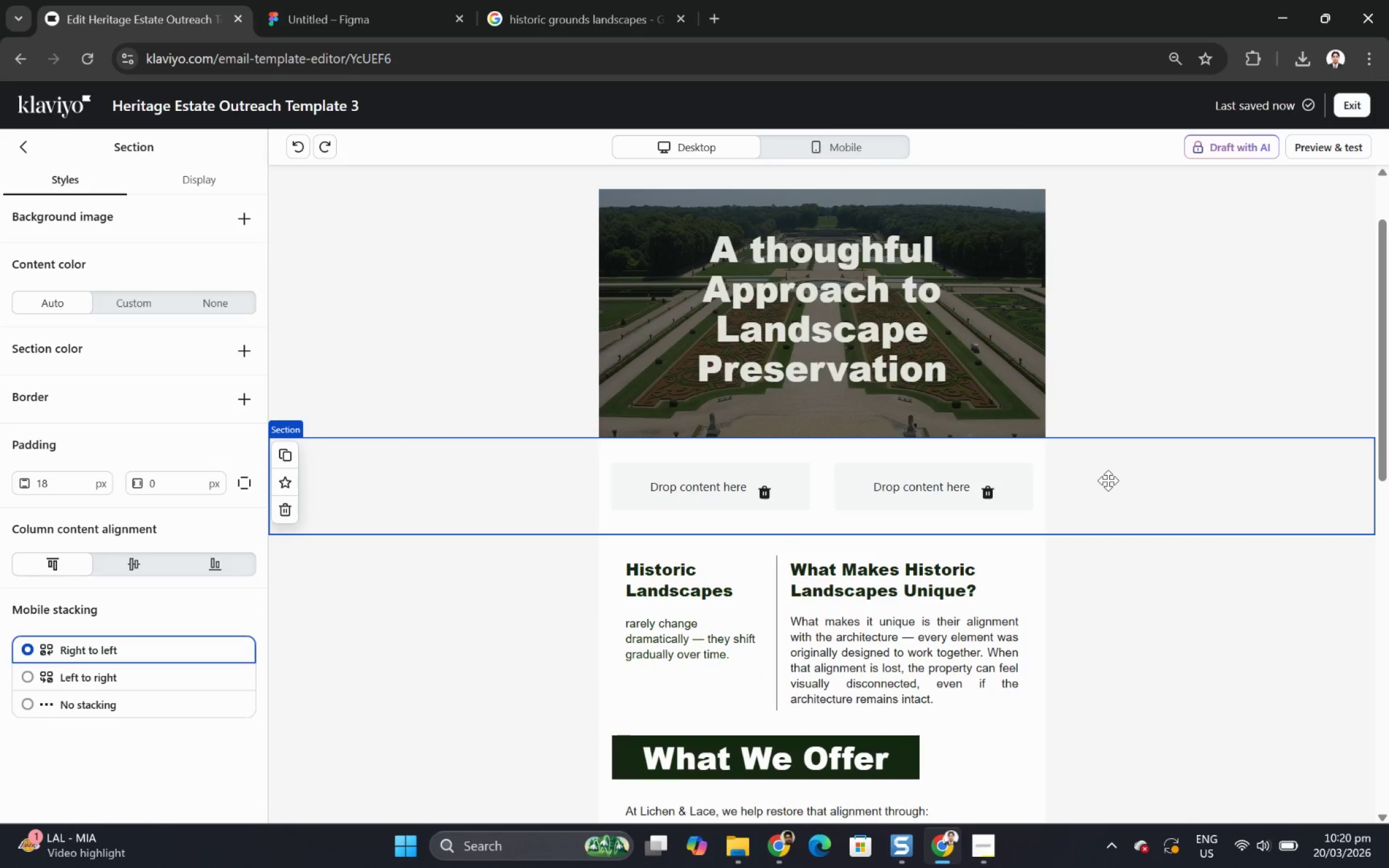 
wait(8.12)
 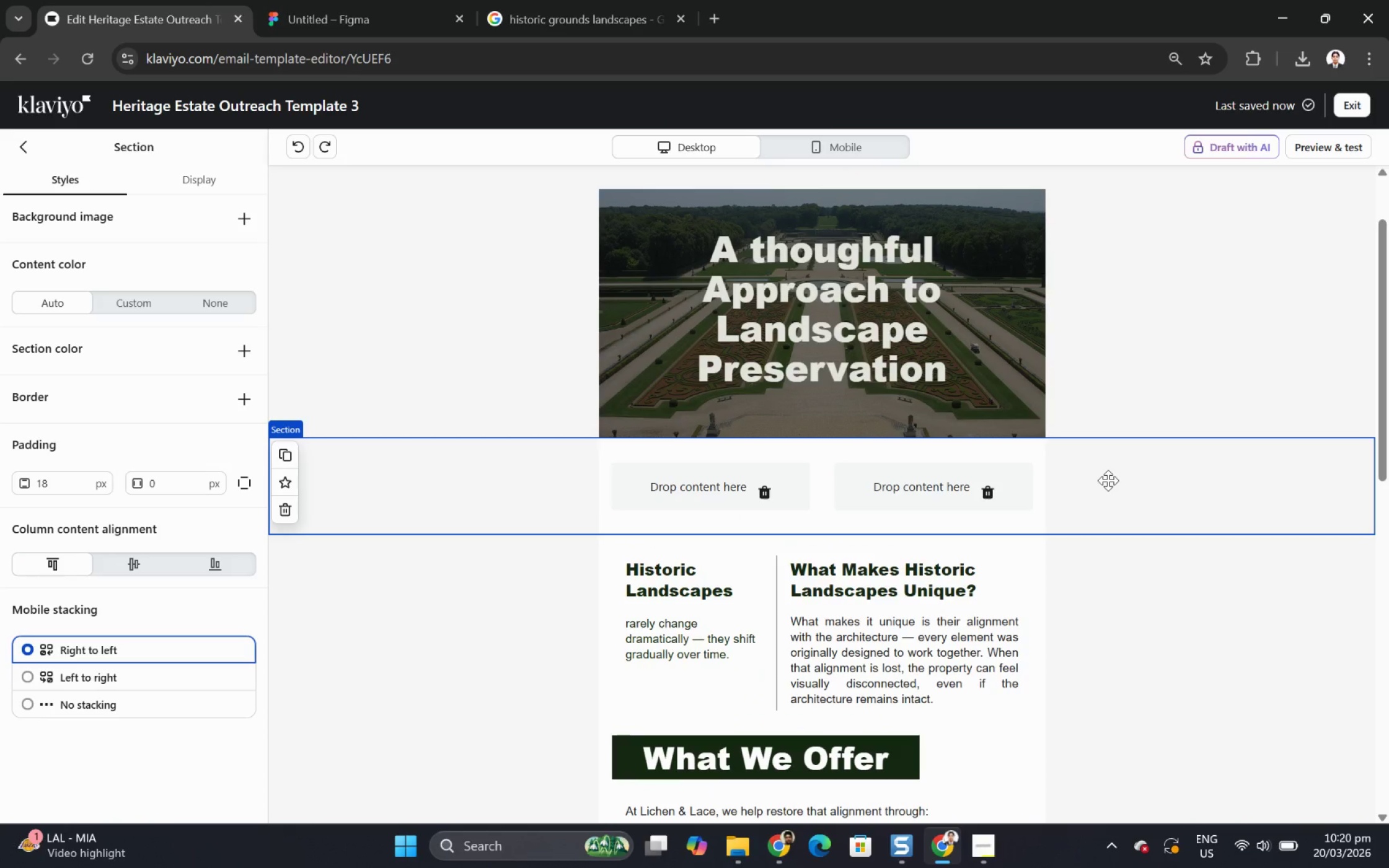 
scroll: coordinate [1103, 481], scroll_direction: up, amount: 2.0
 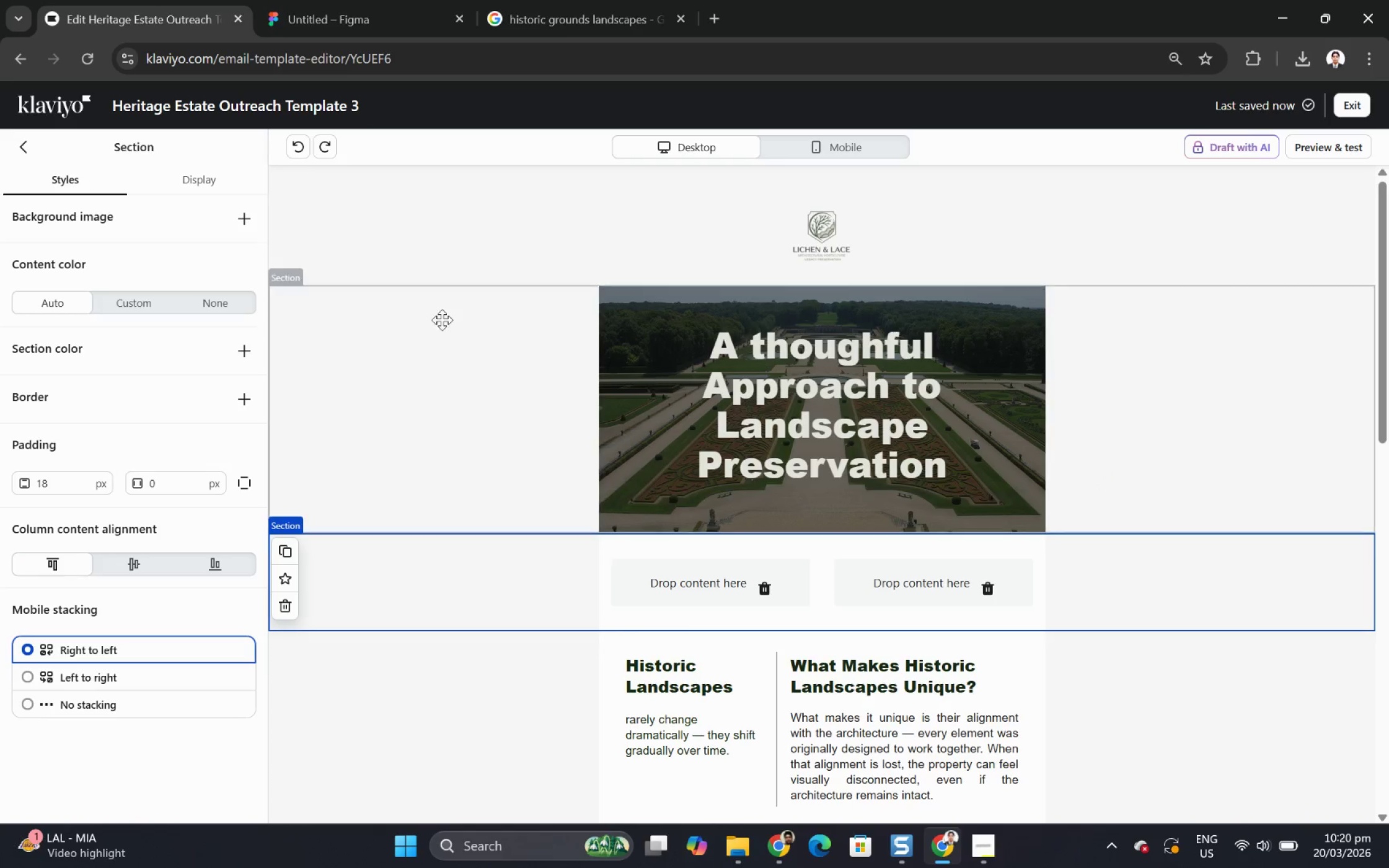 
double_click([744, 370])
 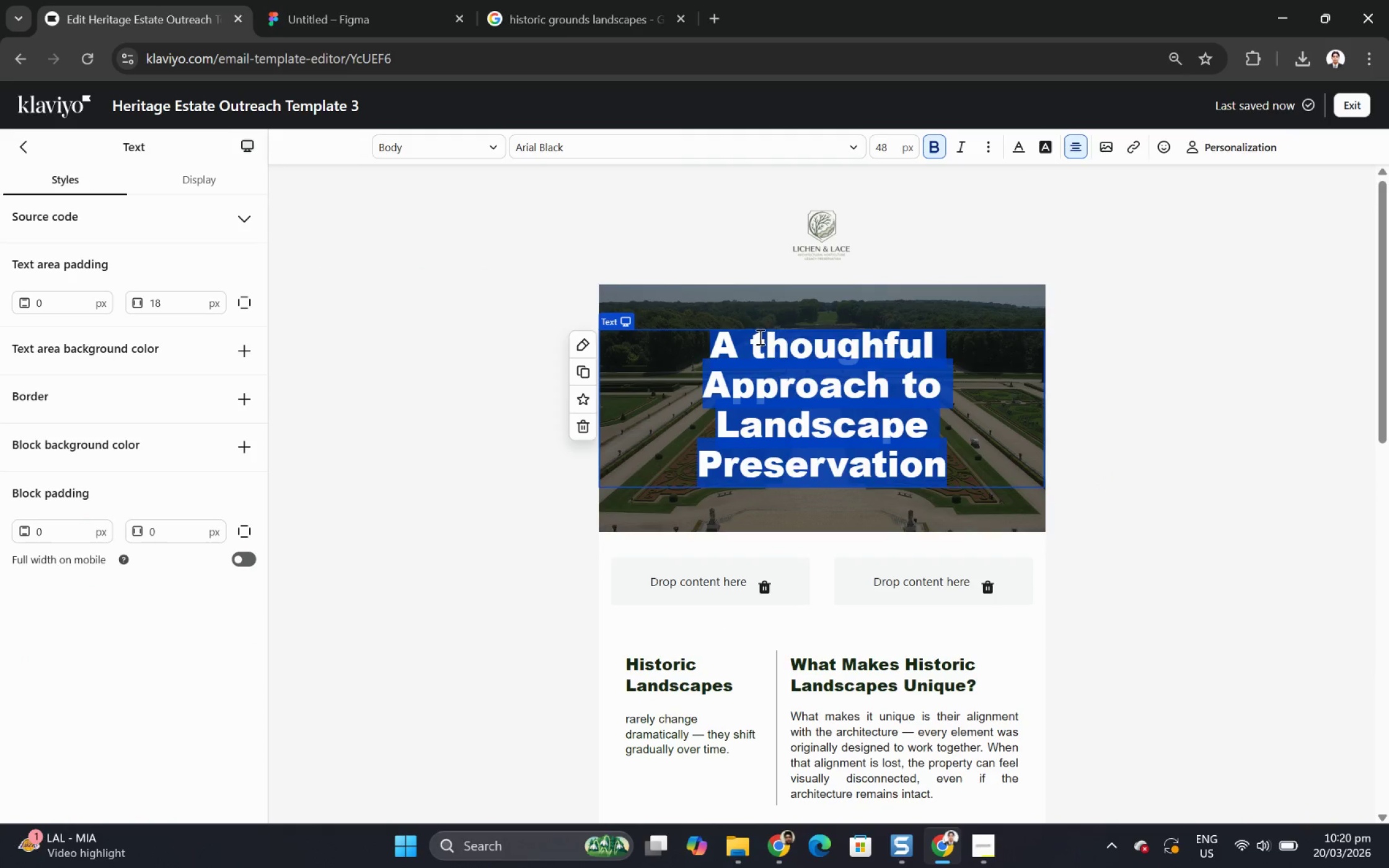 
left_click([764, 339])
 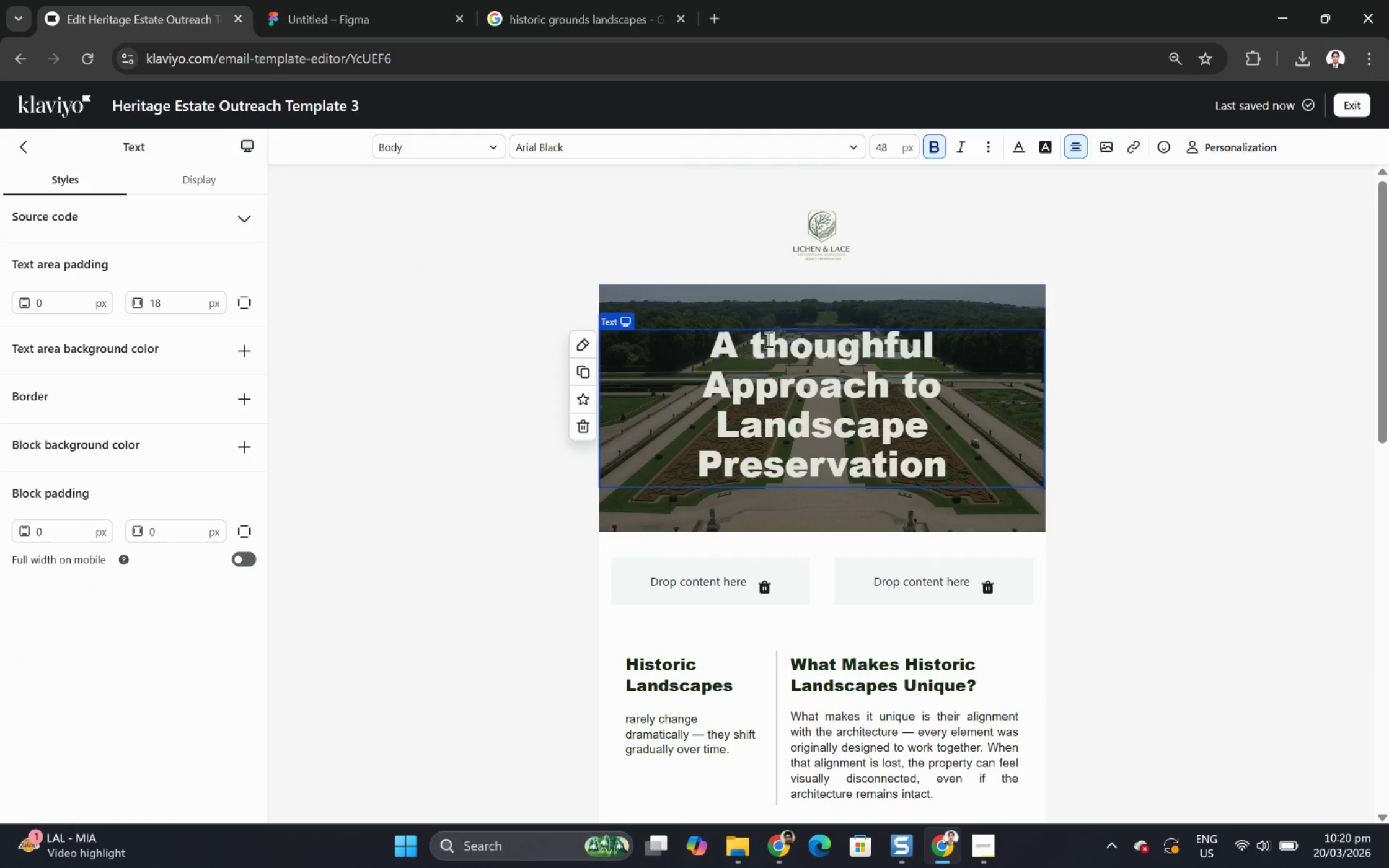 
key(Backspace)
 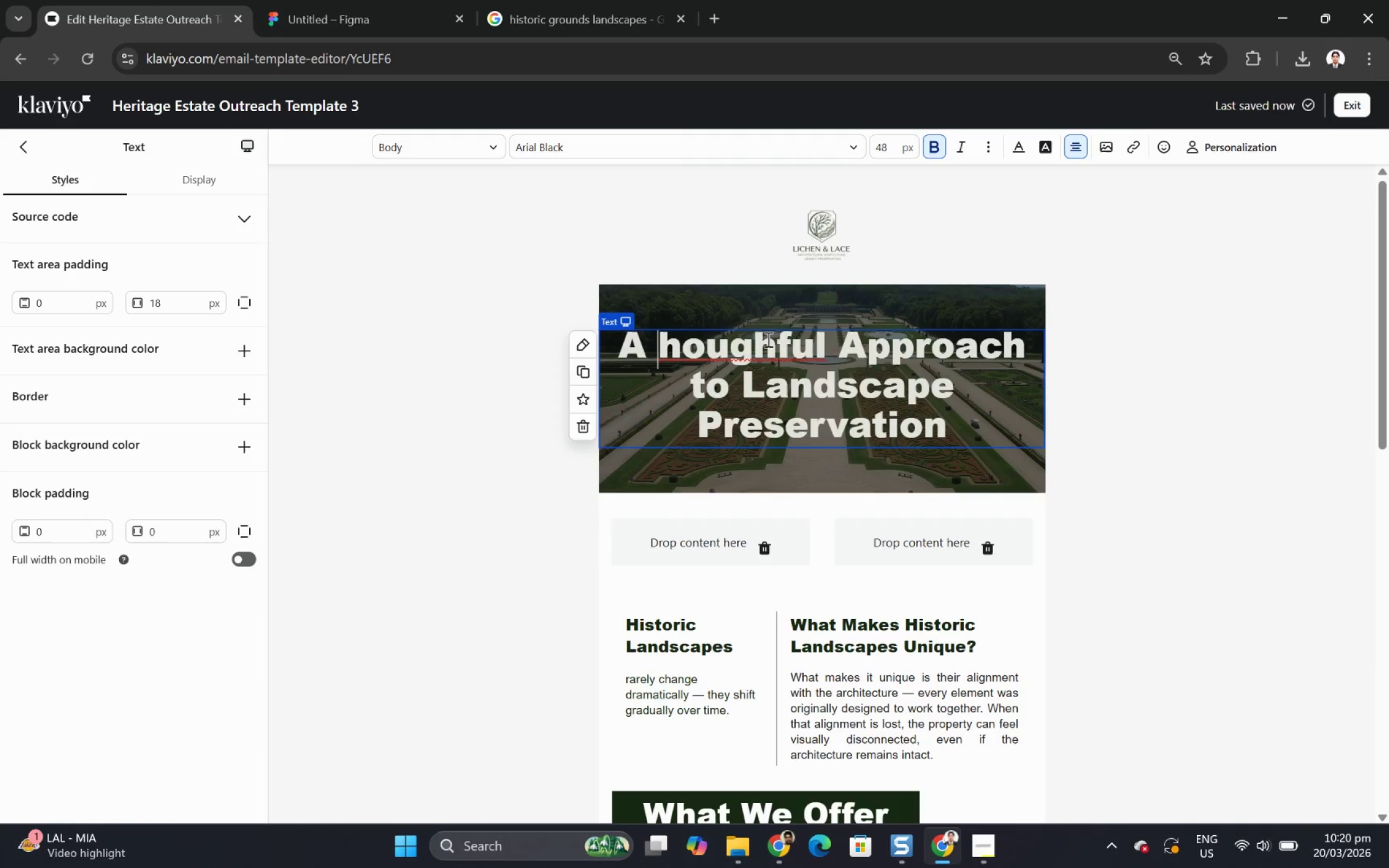 
key(Shift+T)
 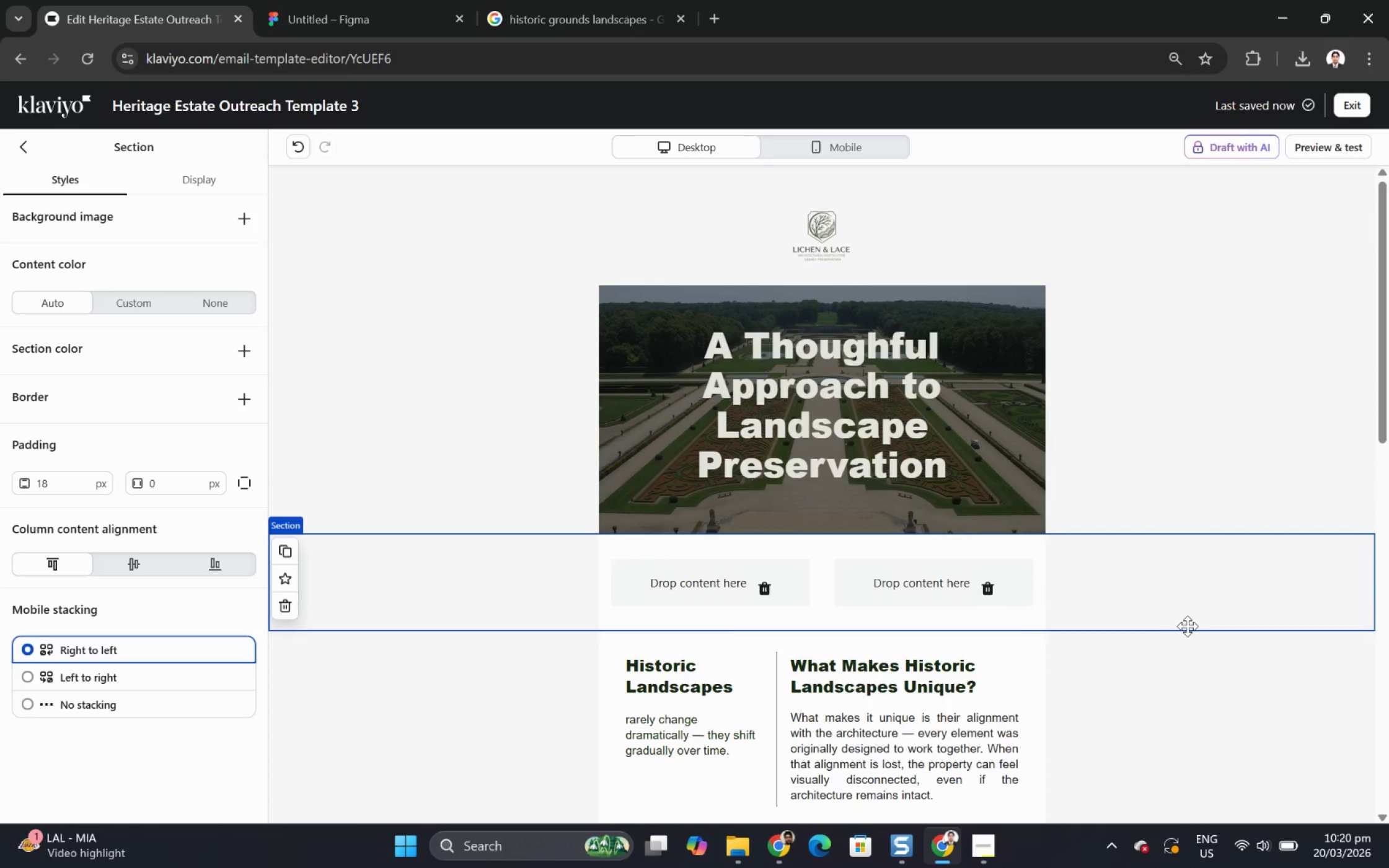 
left_click([1188, 702])
 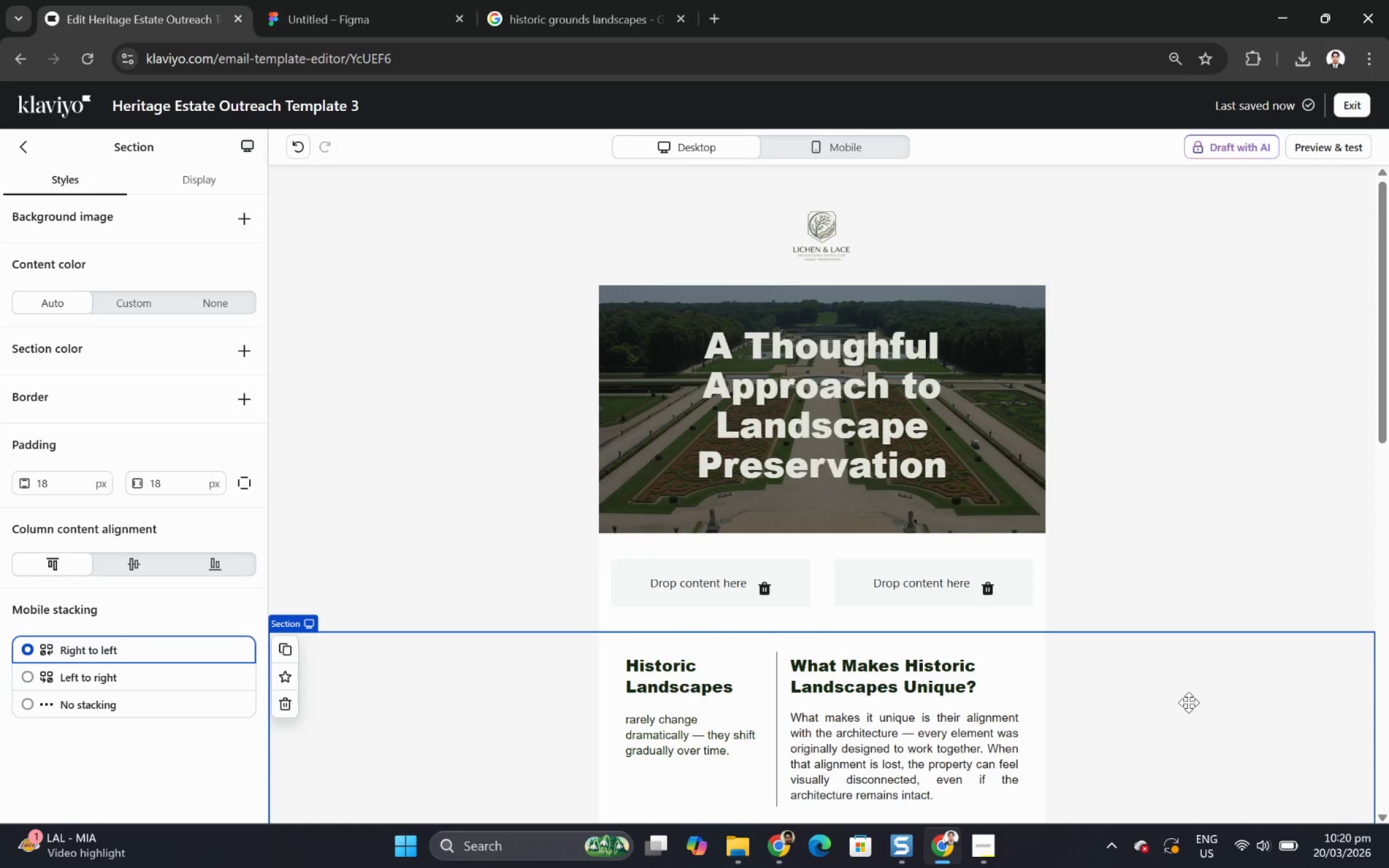 
scroll: coordinate [1188, 702], scroll_direction: down, amount: 1.0
 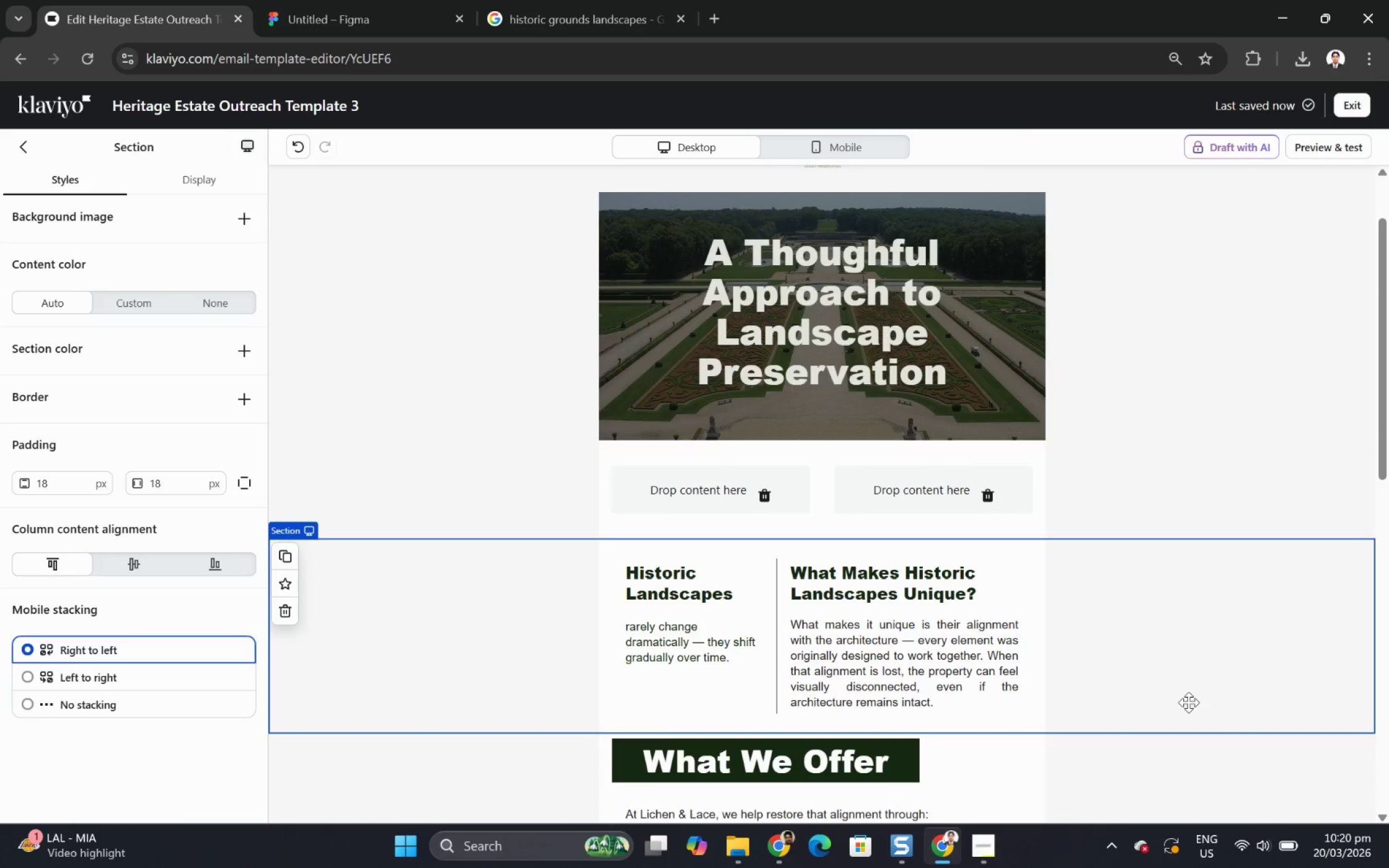 
wait(9.1)
 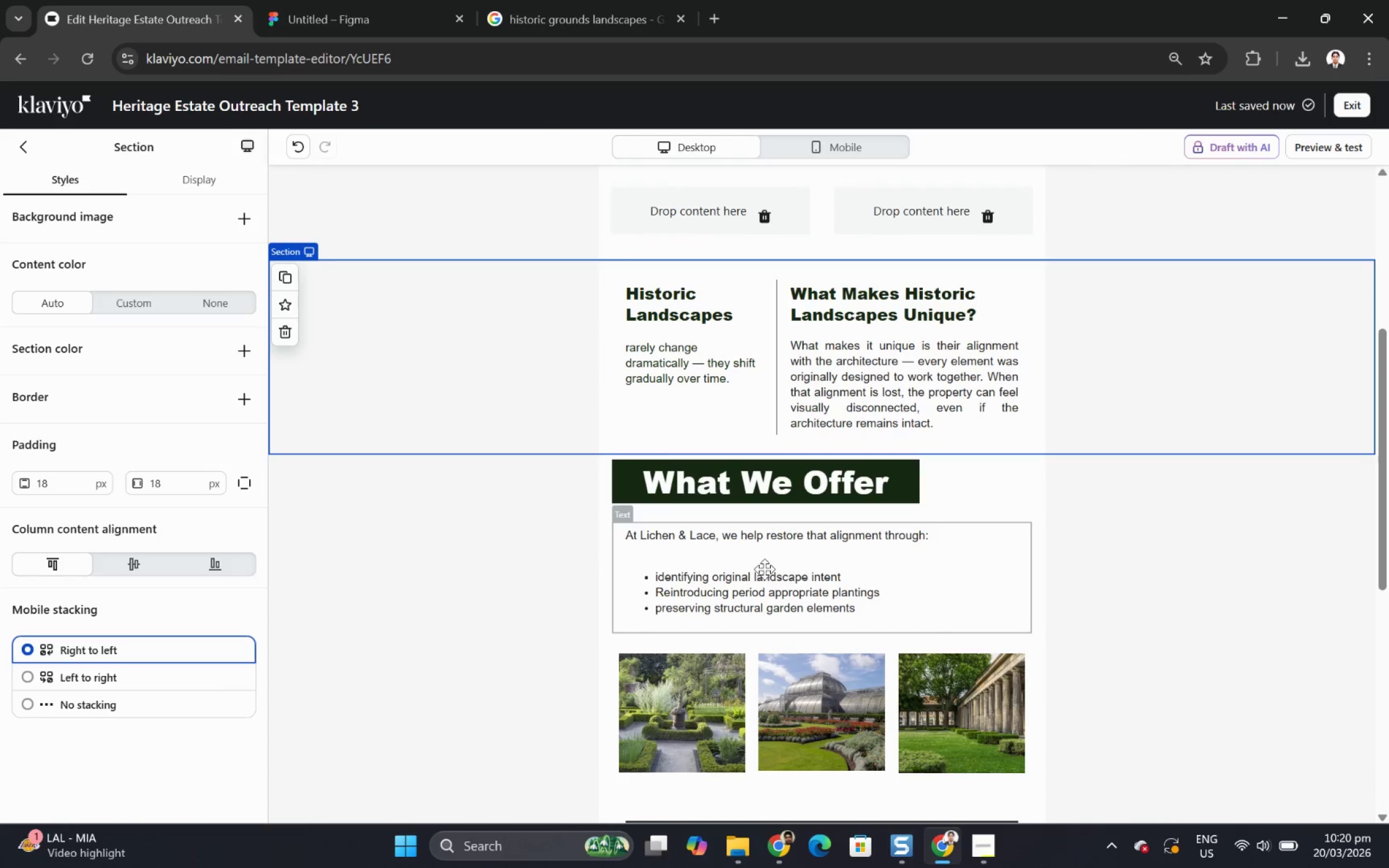 
left_click([759, 562])
 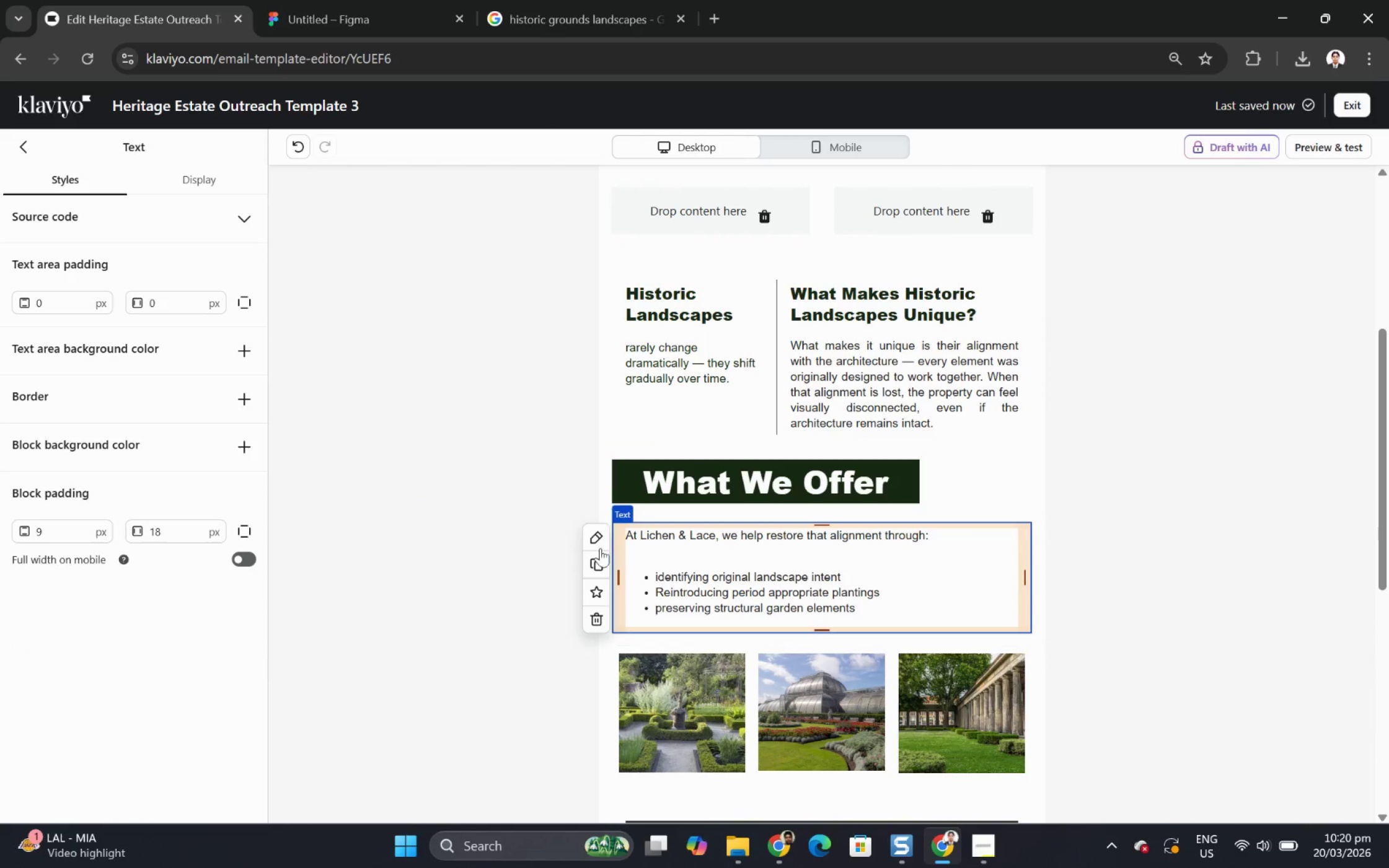 
scroll: coordinate [787, 603], scroll_direction: down, amount: 3.0
 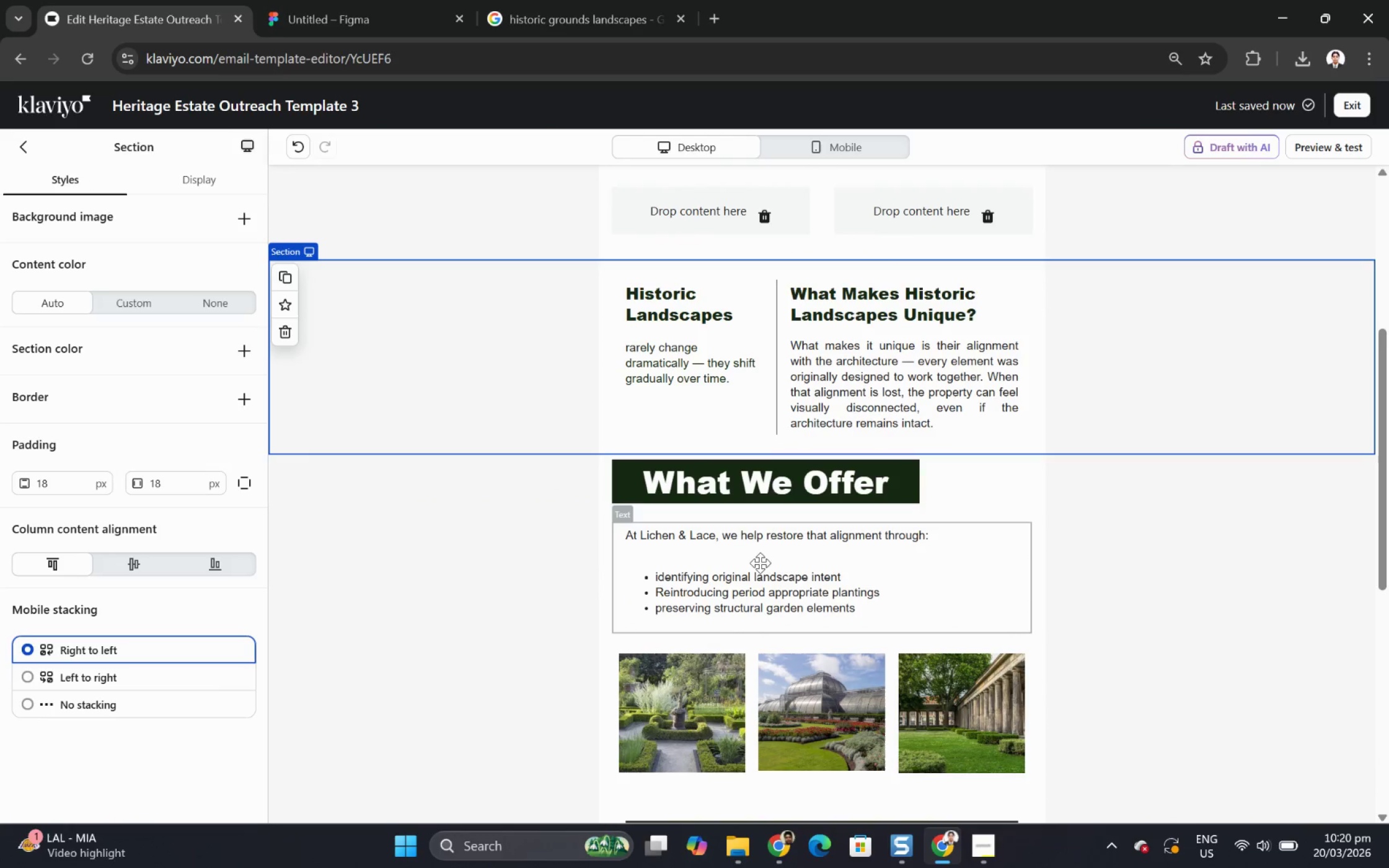 
left_click([601, 568])
 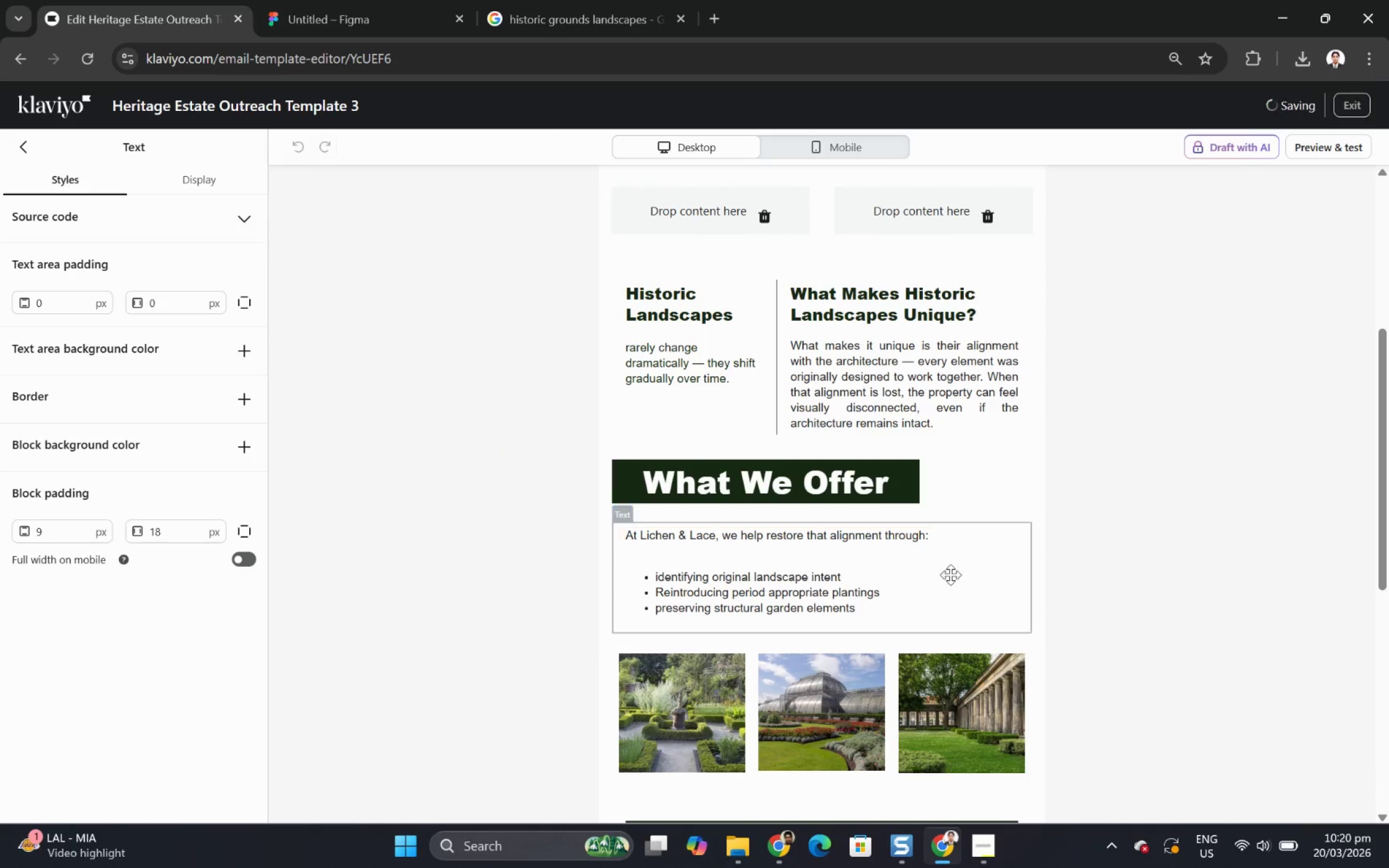 
scroll: coordinate [951, 577], scroll_direction: up, amount: 2.0
 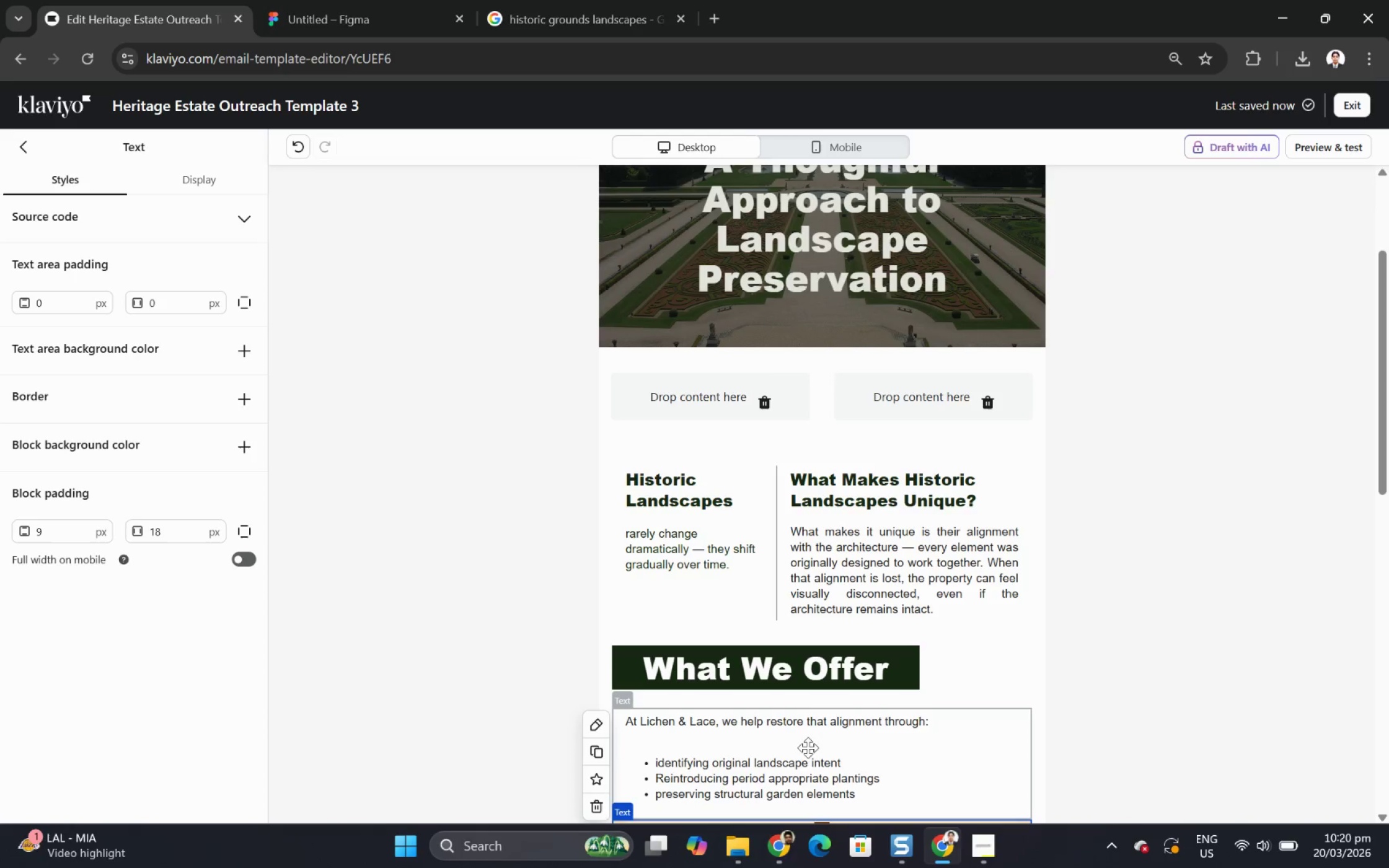 
left_click_drag(start_coordinate=[764, 747], to_coordinate=[727, 368])
 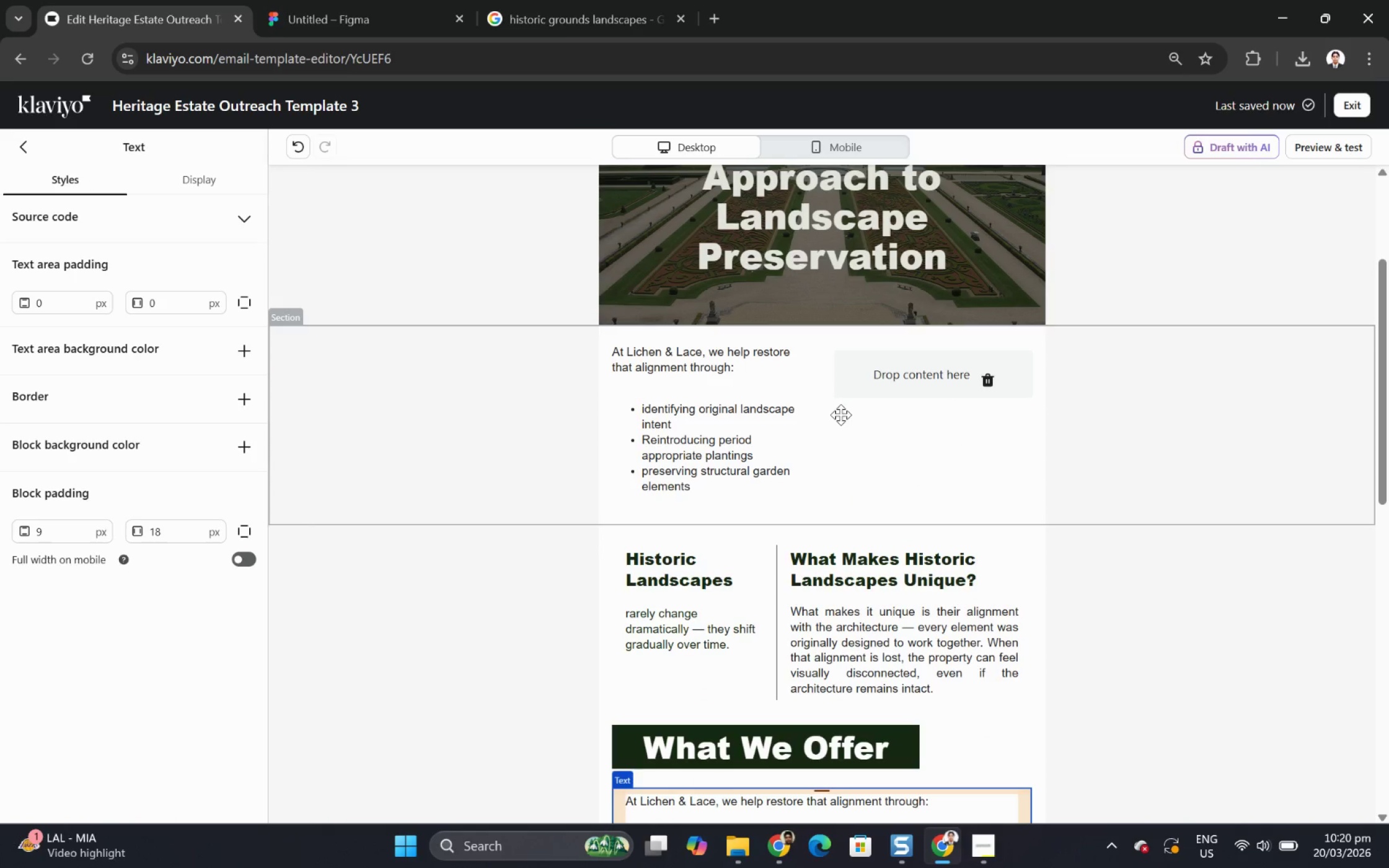 
left_click([325, 417])
 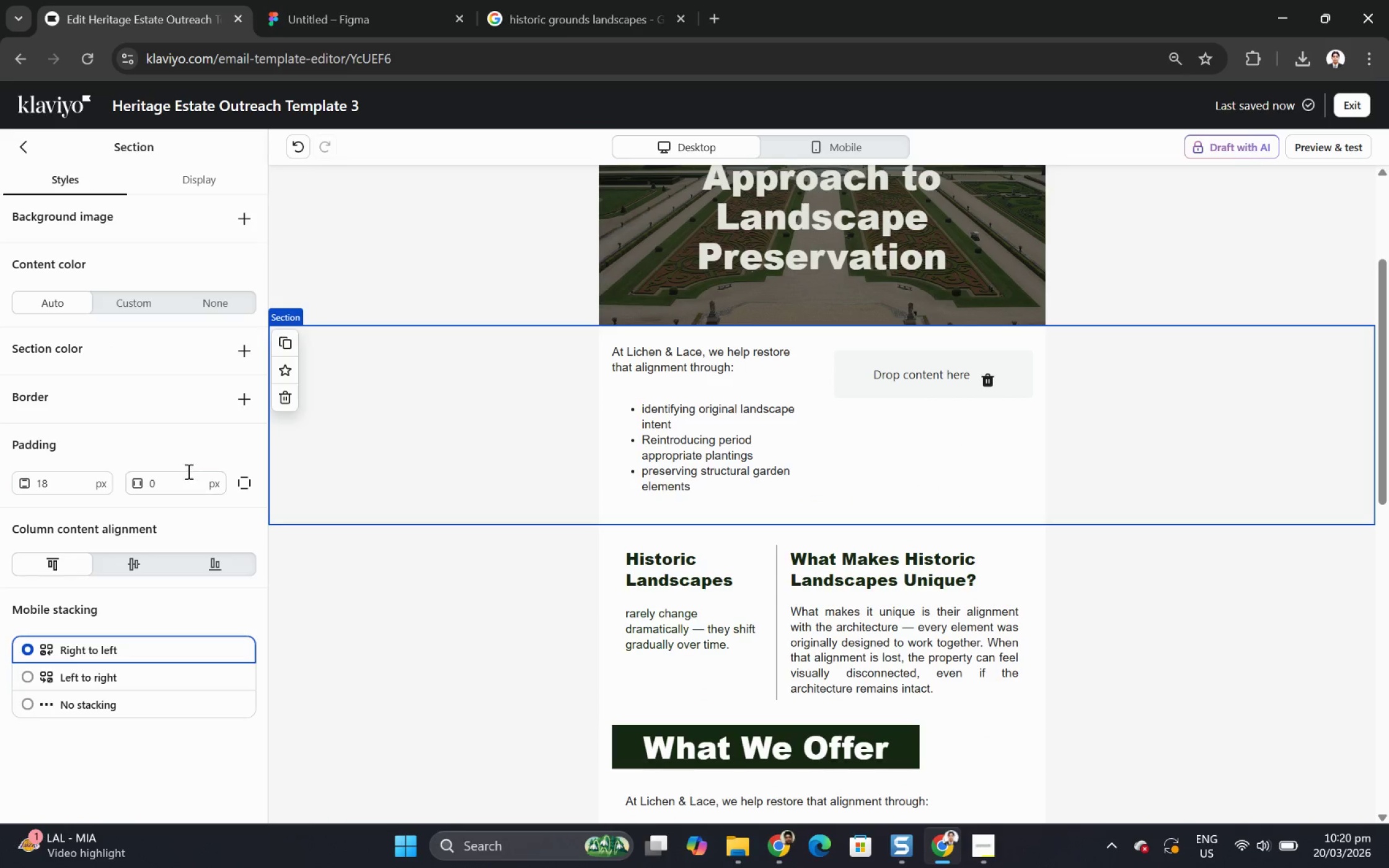 
double_click([183, 483])
 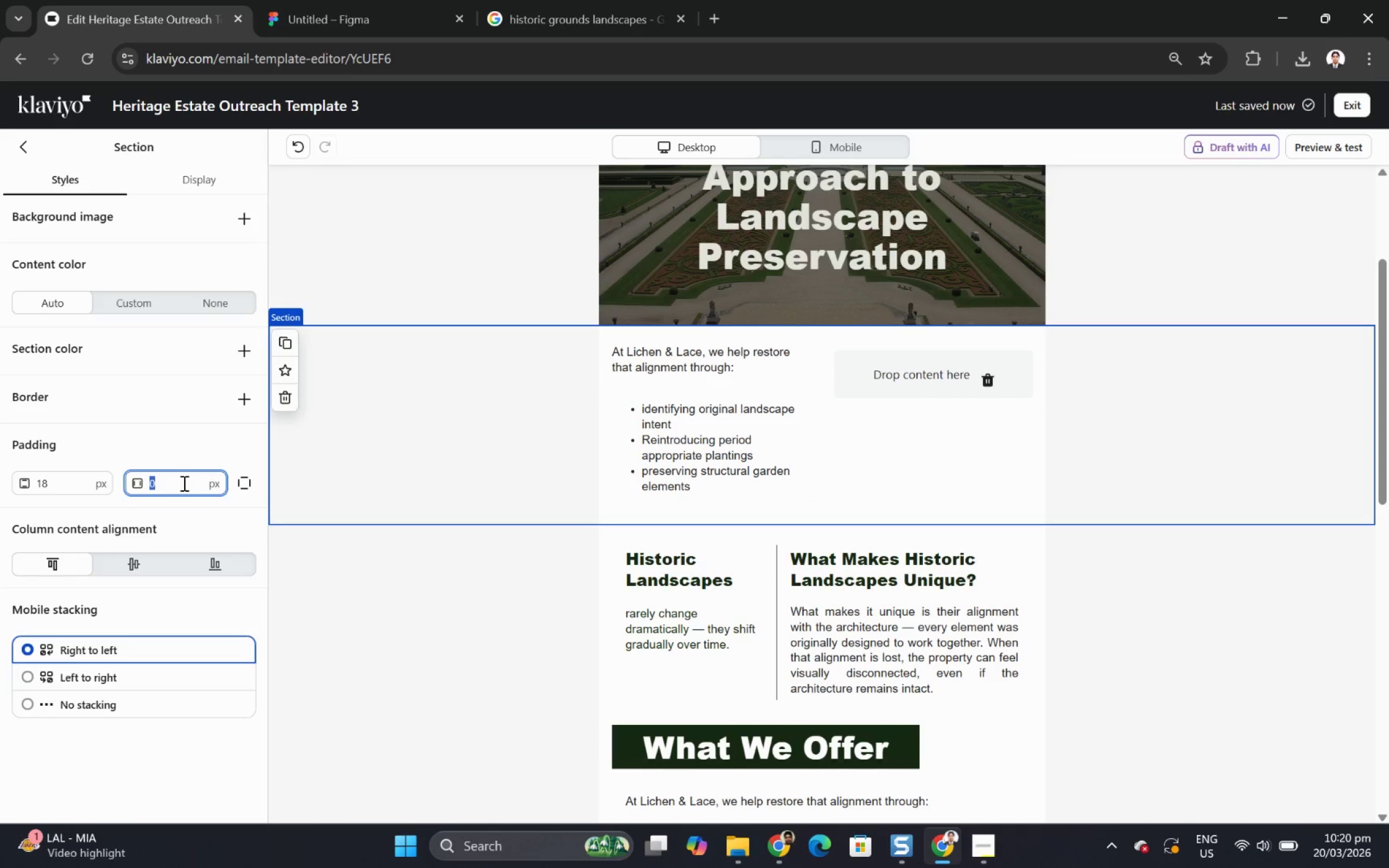 
key(Numpad1)
 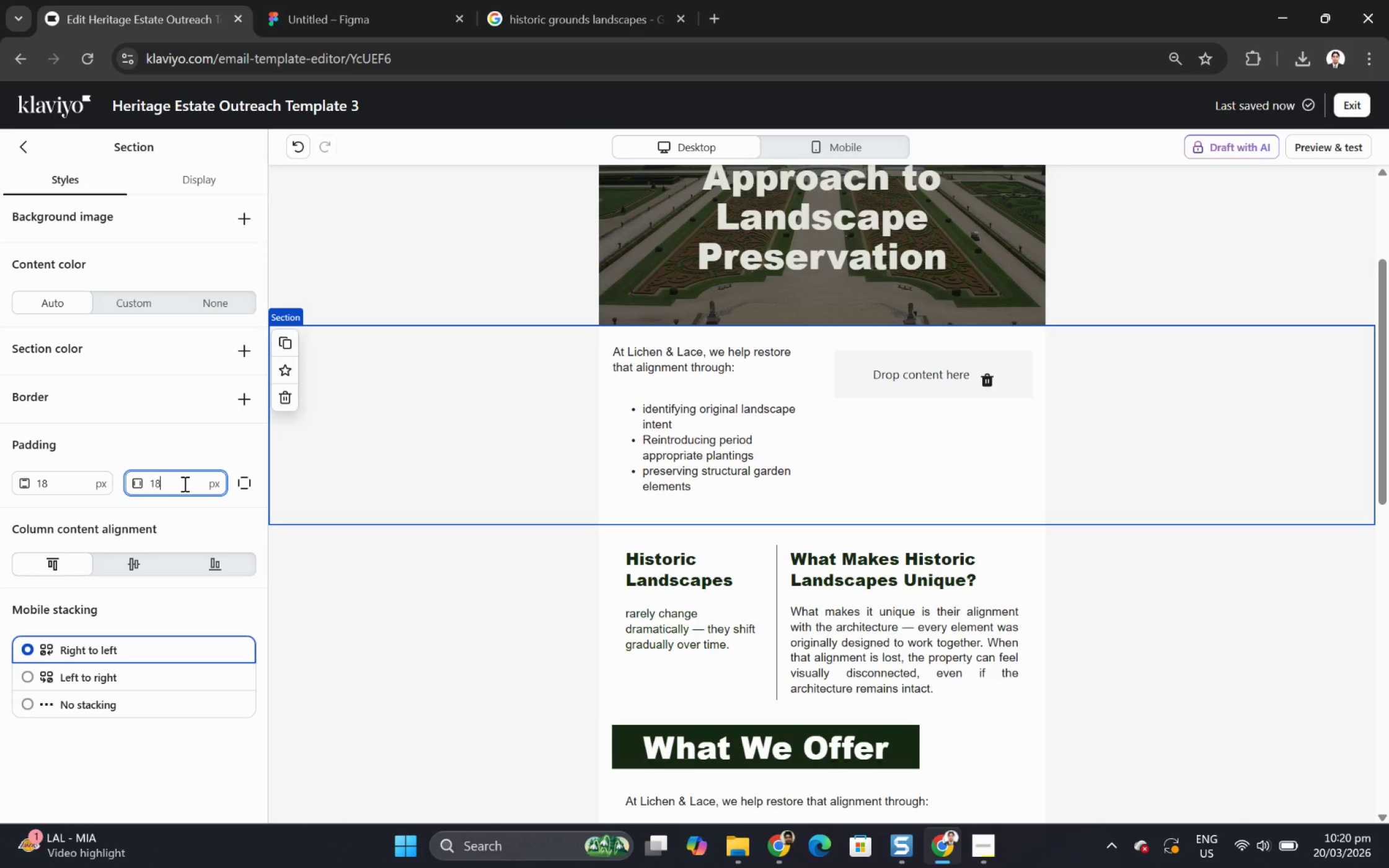 
key(Numpad8)
 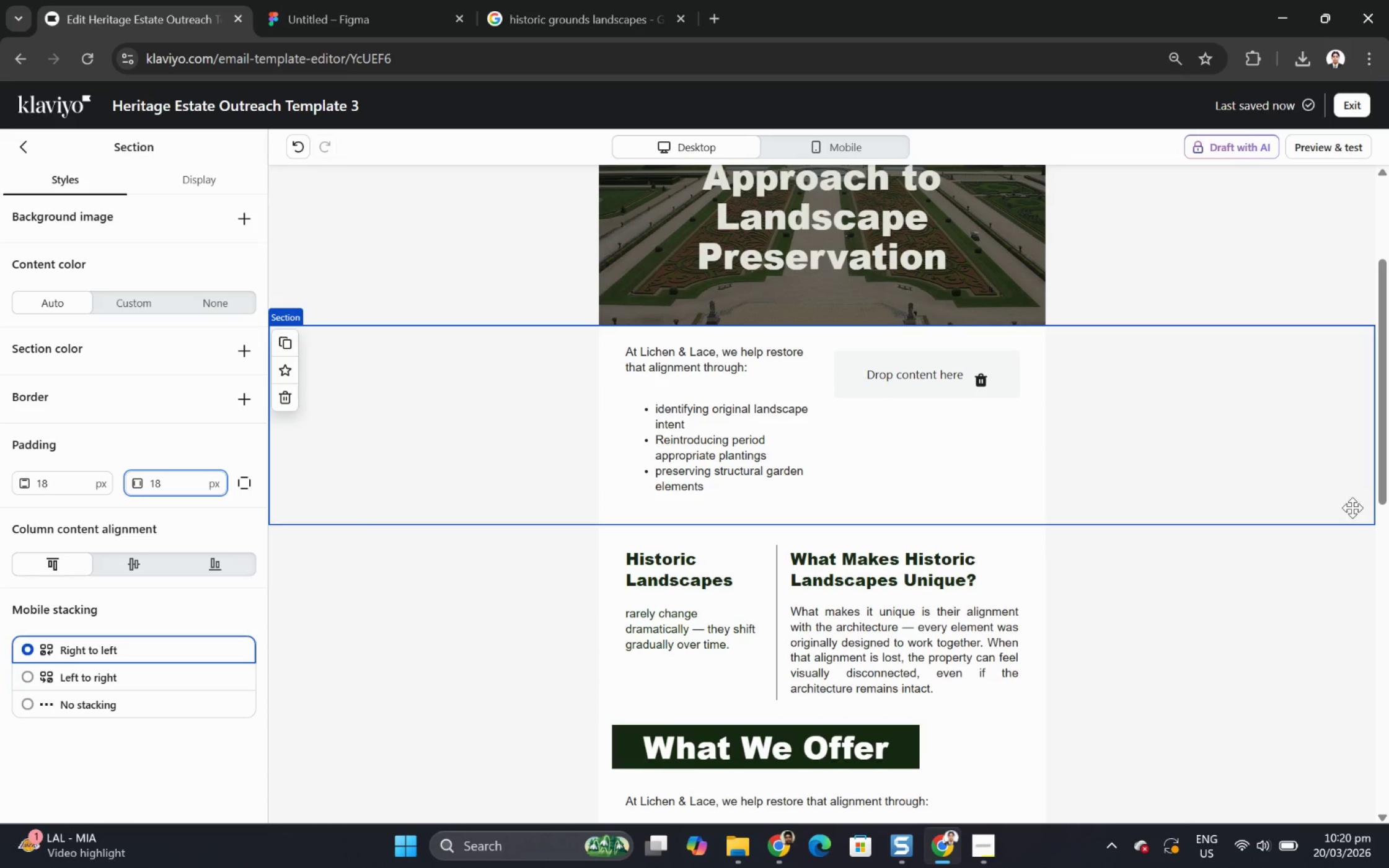 
left_click([1302, 616])
 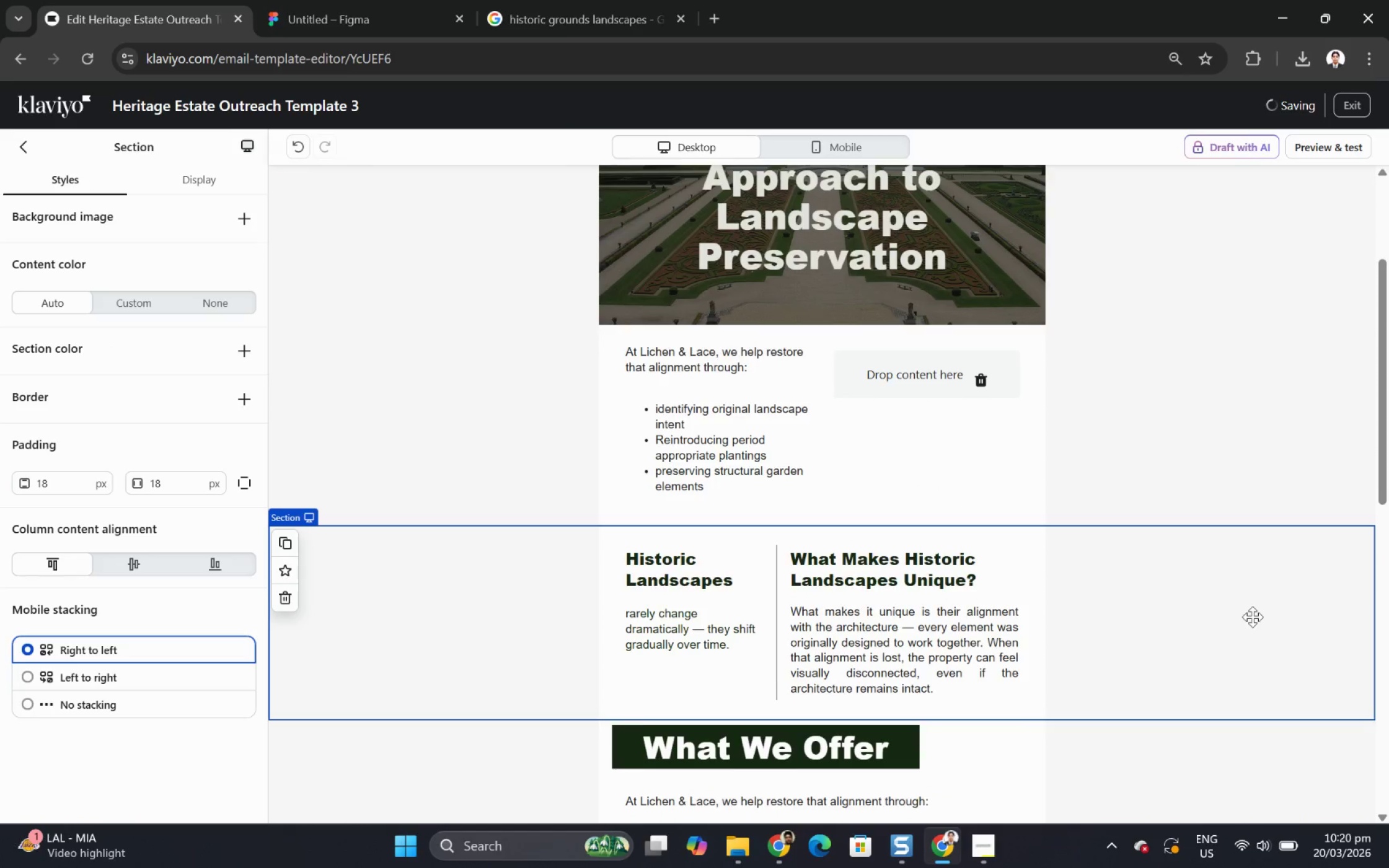 
scroll: coordinate [1250, 618], scroll_direction: up, amount: 3.0
 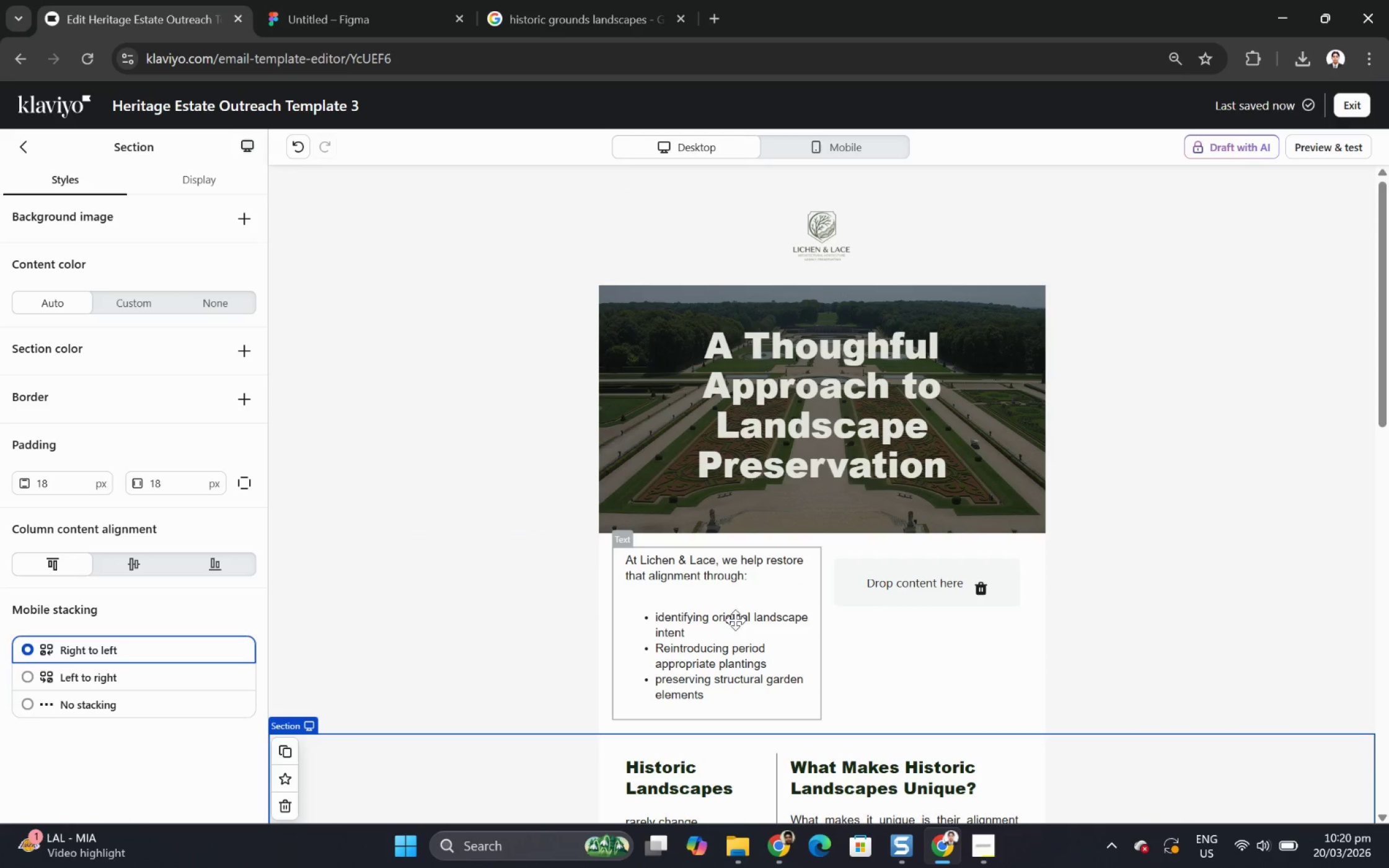 
left_click([682, 608])
 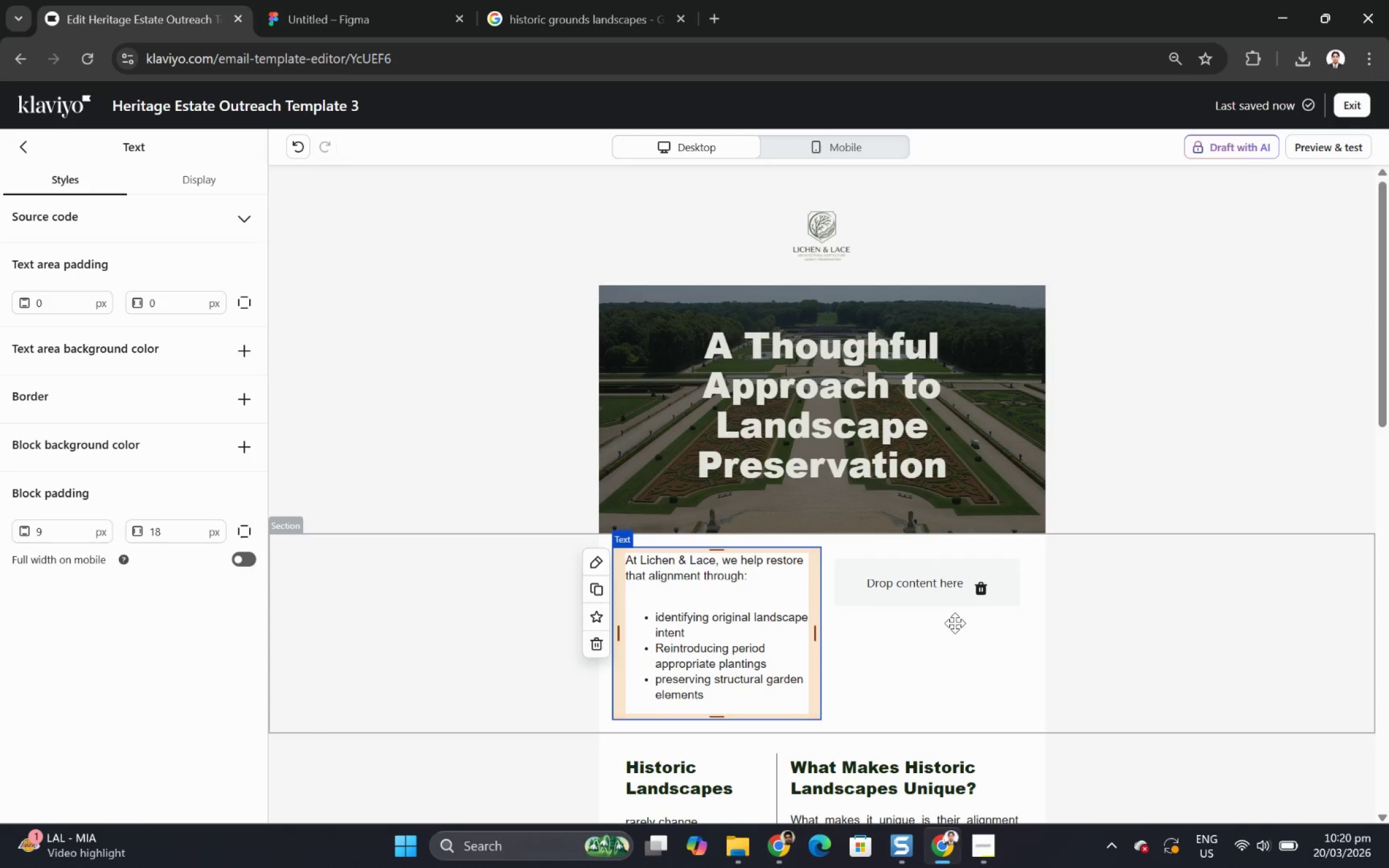 
left_click([951, 621])
 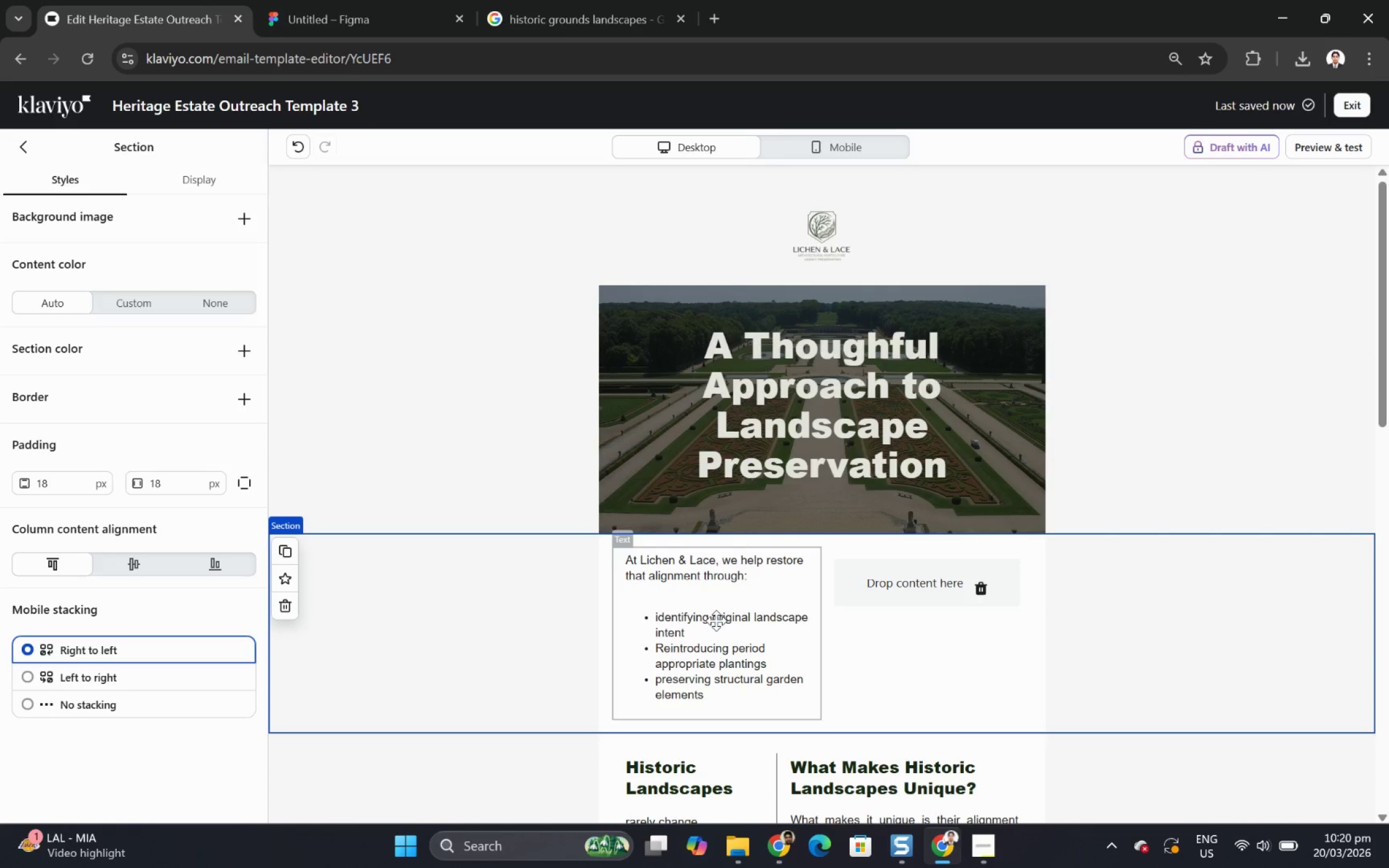 
left_click([715, 620])
 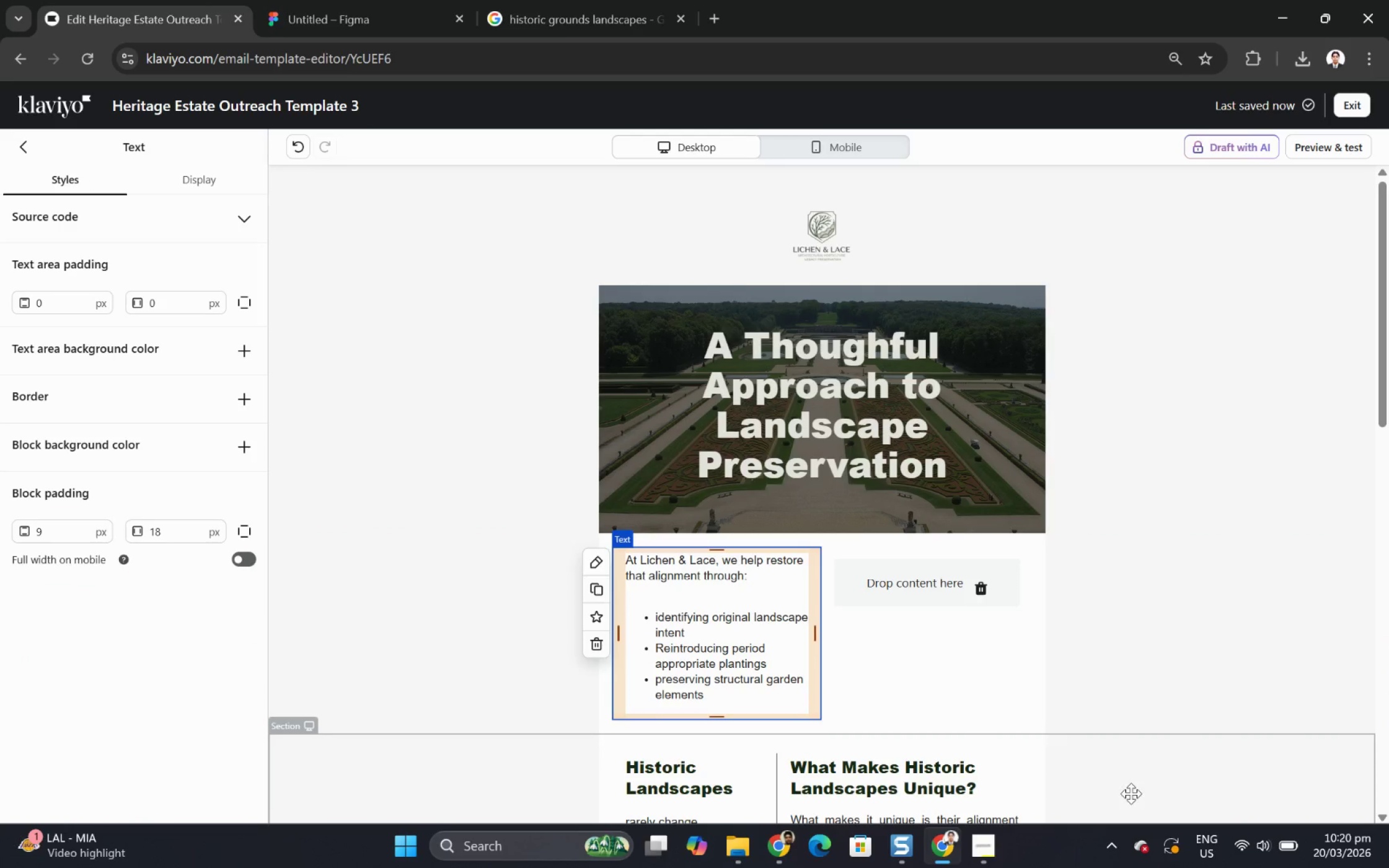 
wait(15.92)
 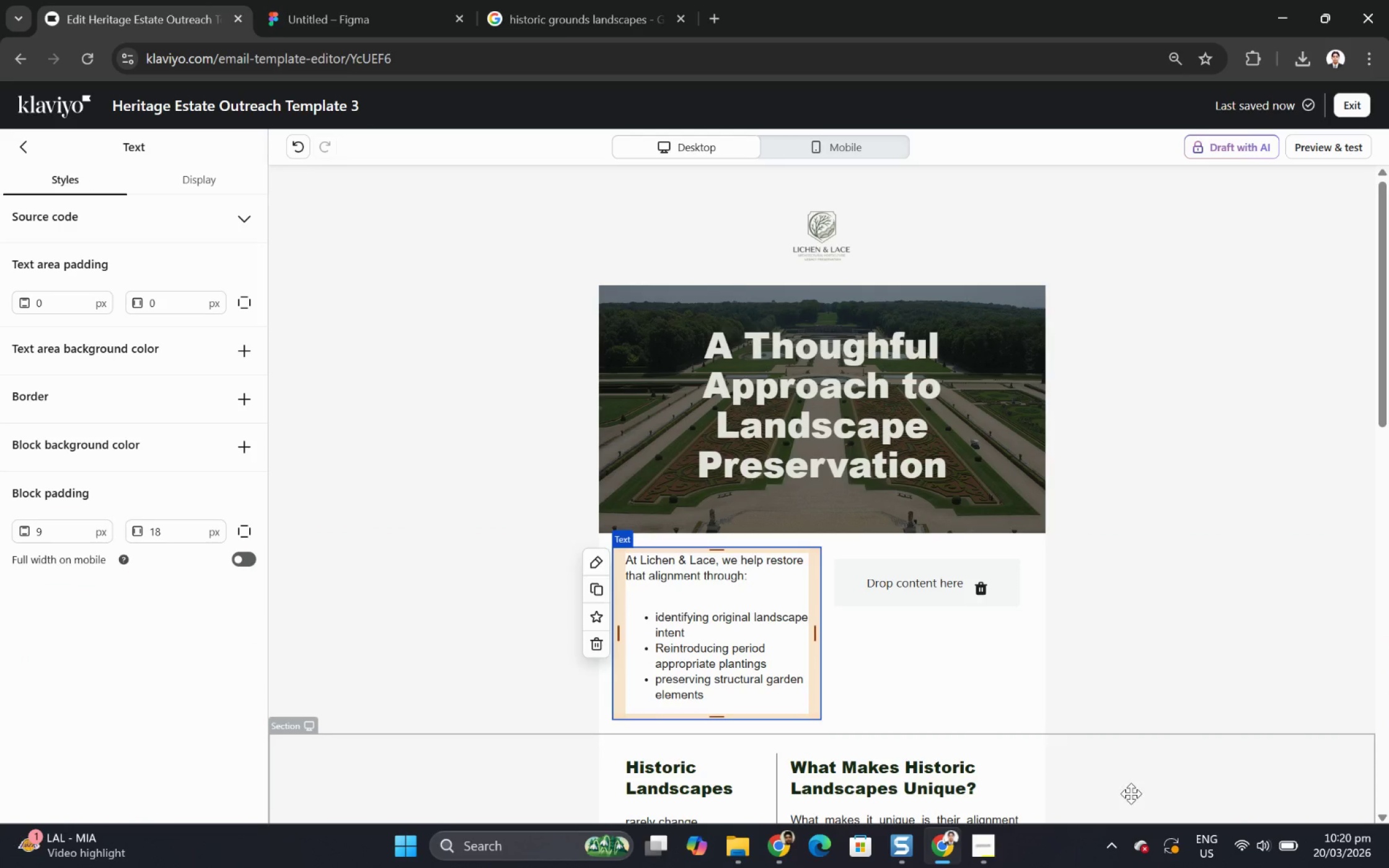 
double_click([736, 615])
 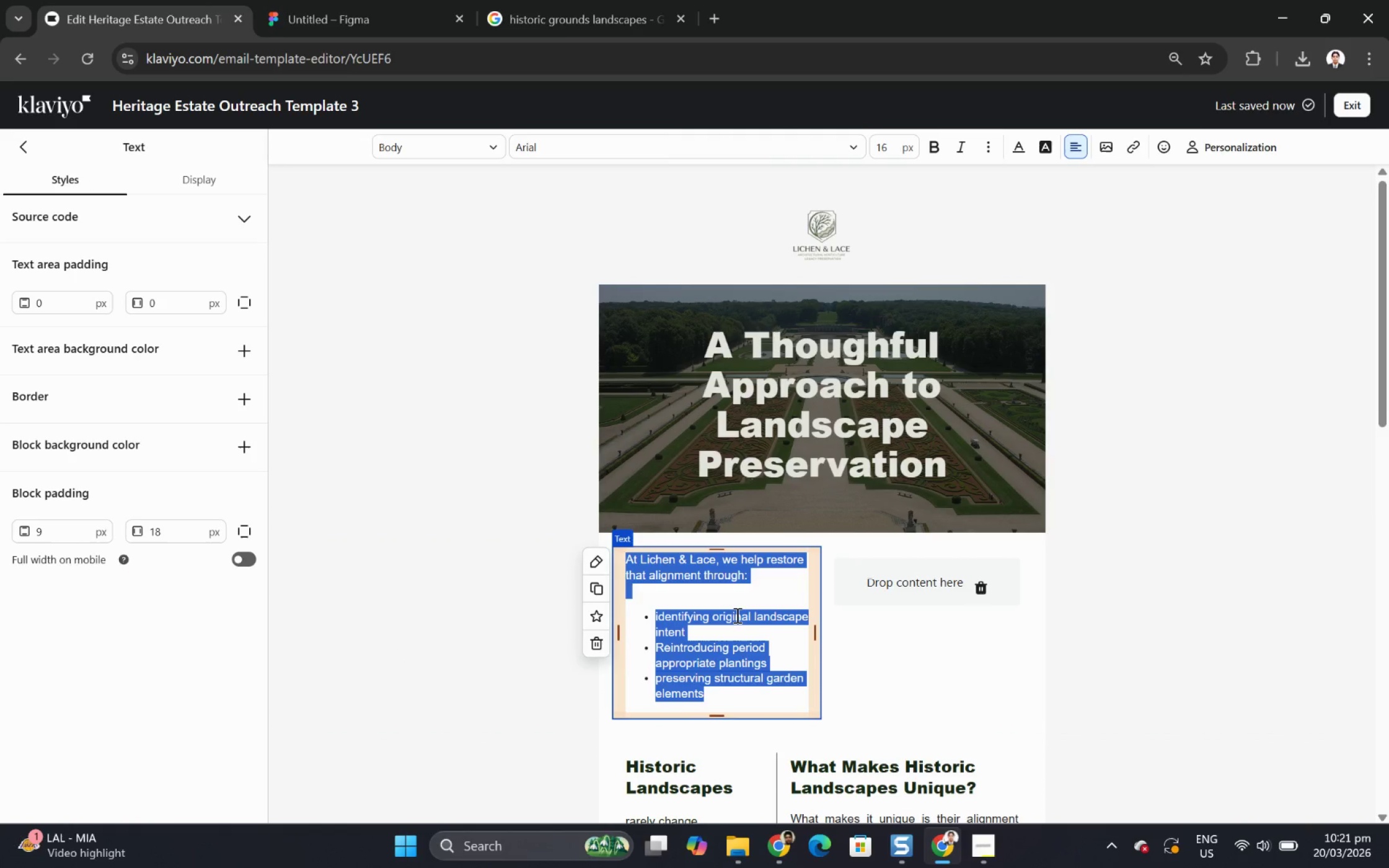 
type(Preserving historic landscaps requie)
key(Backspace)
key(Backspace)
key(Backspace)
type(ire )
key(Backspace)
type(s a different approach than traditional landscaping)
 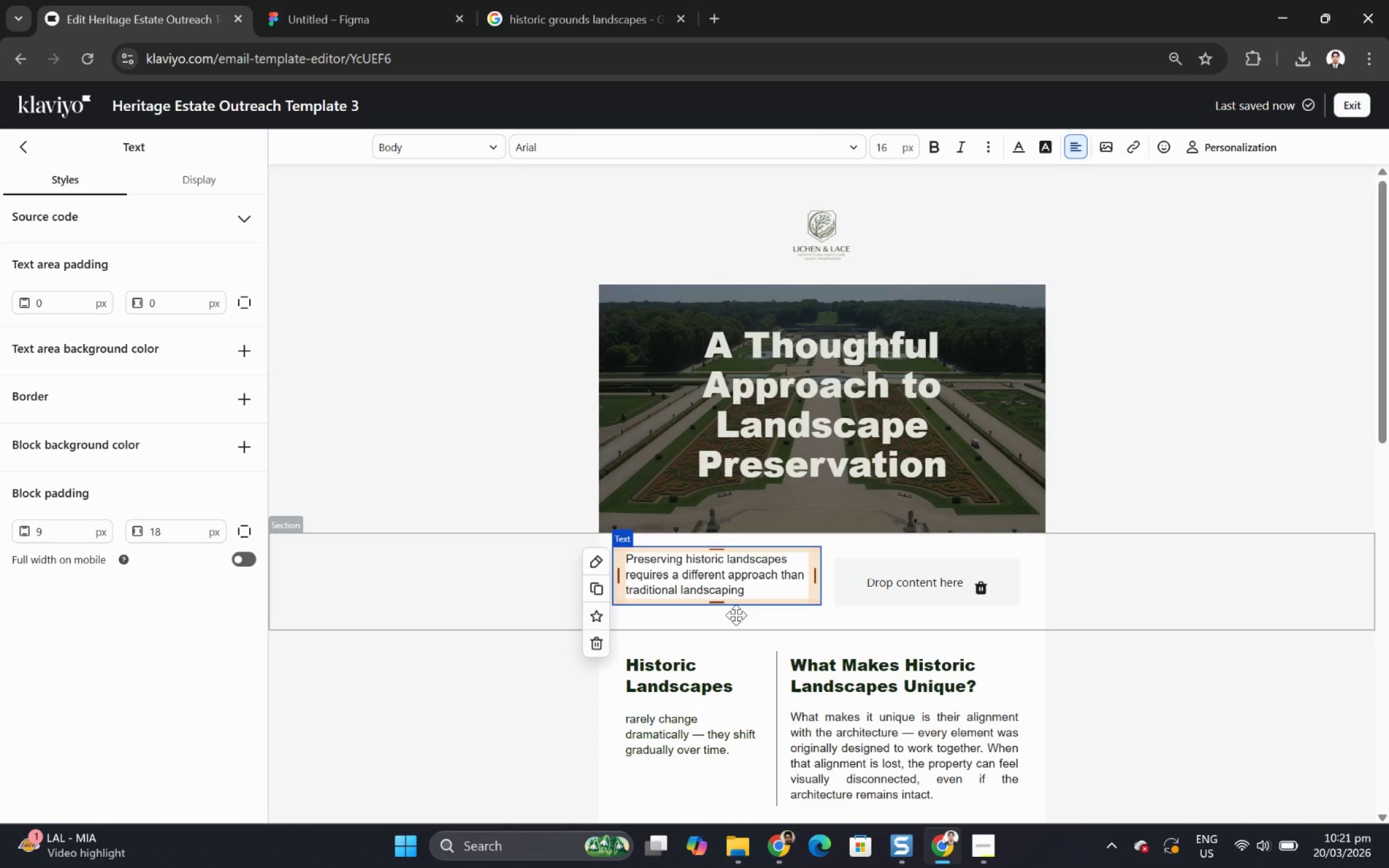 
left_click([859, 675])
 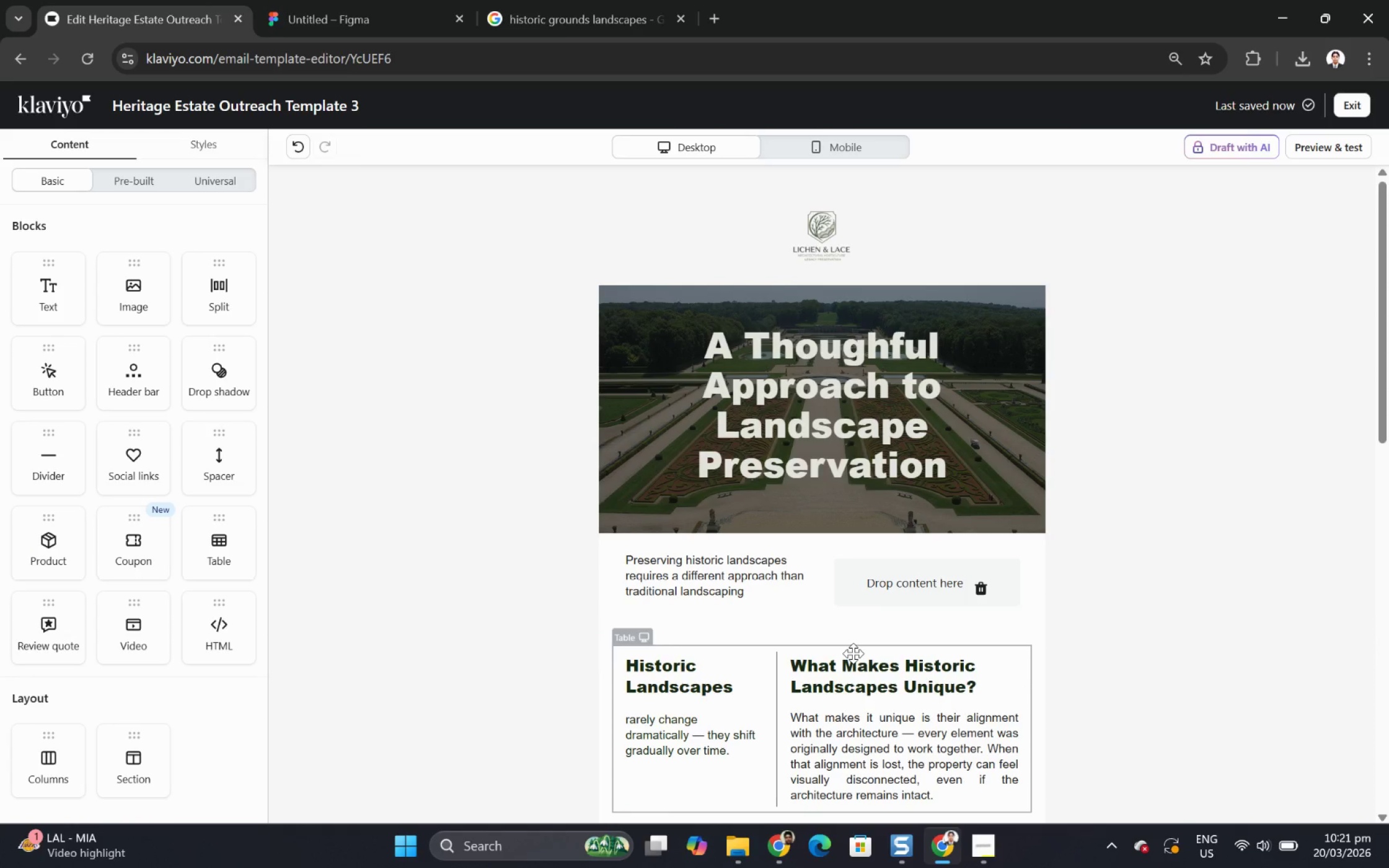 
double_click([732, 581])
 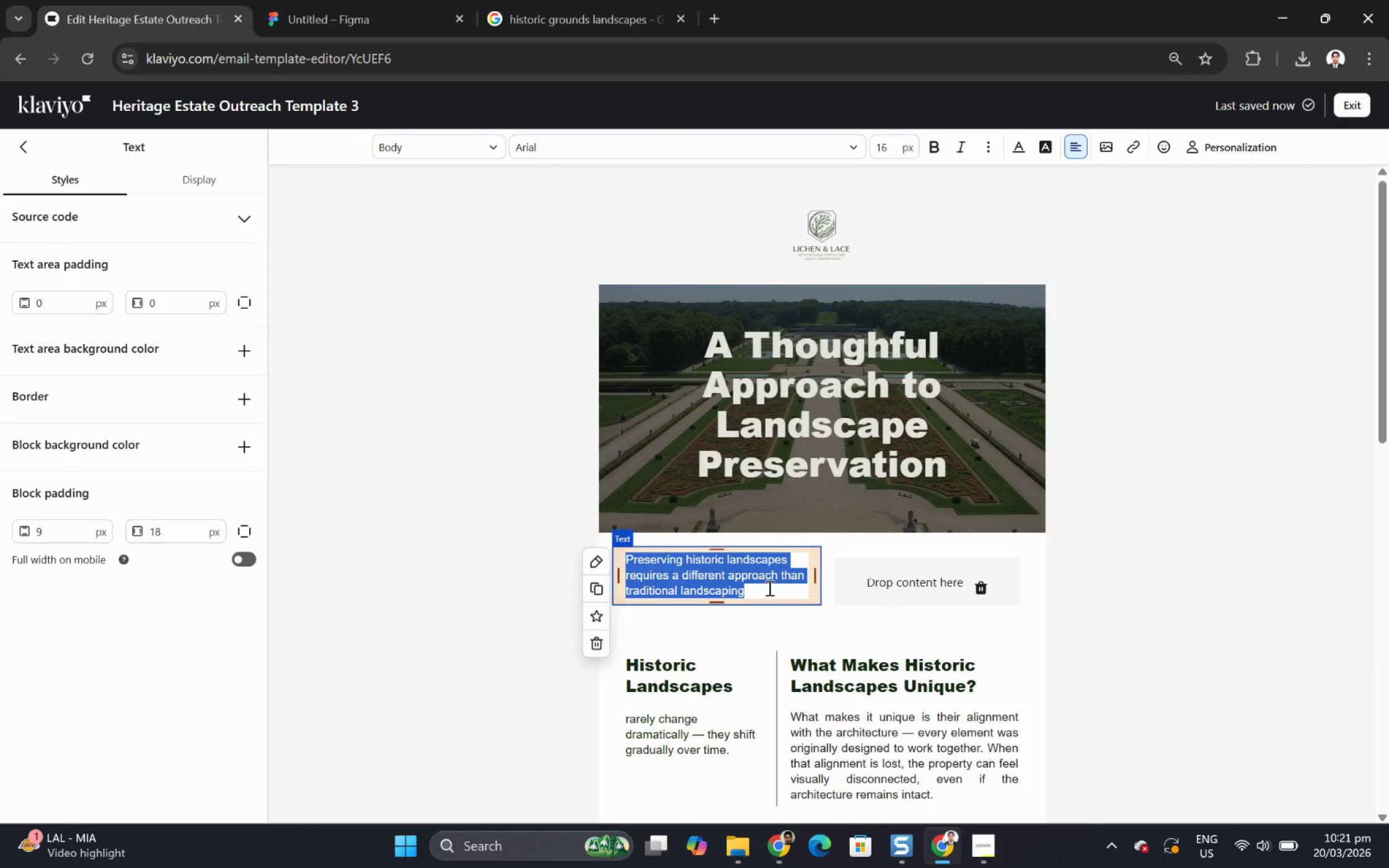 
left_click([768, 587])
 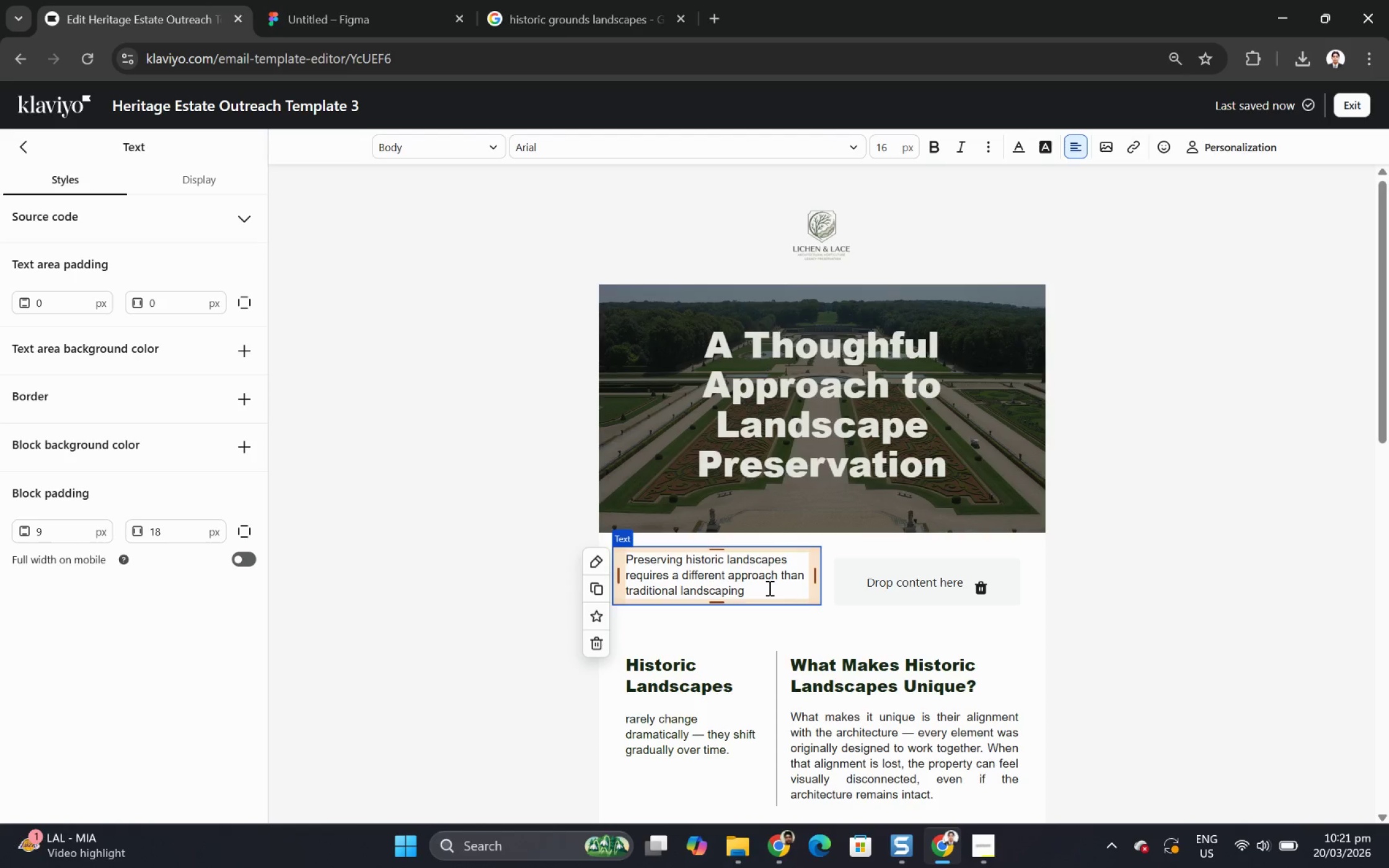 
key(Enter)
 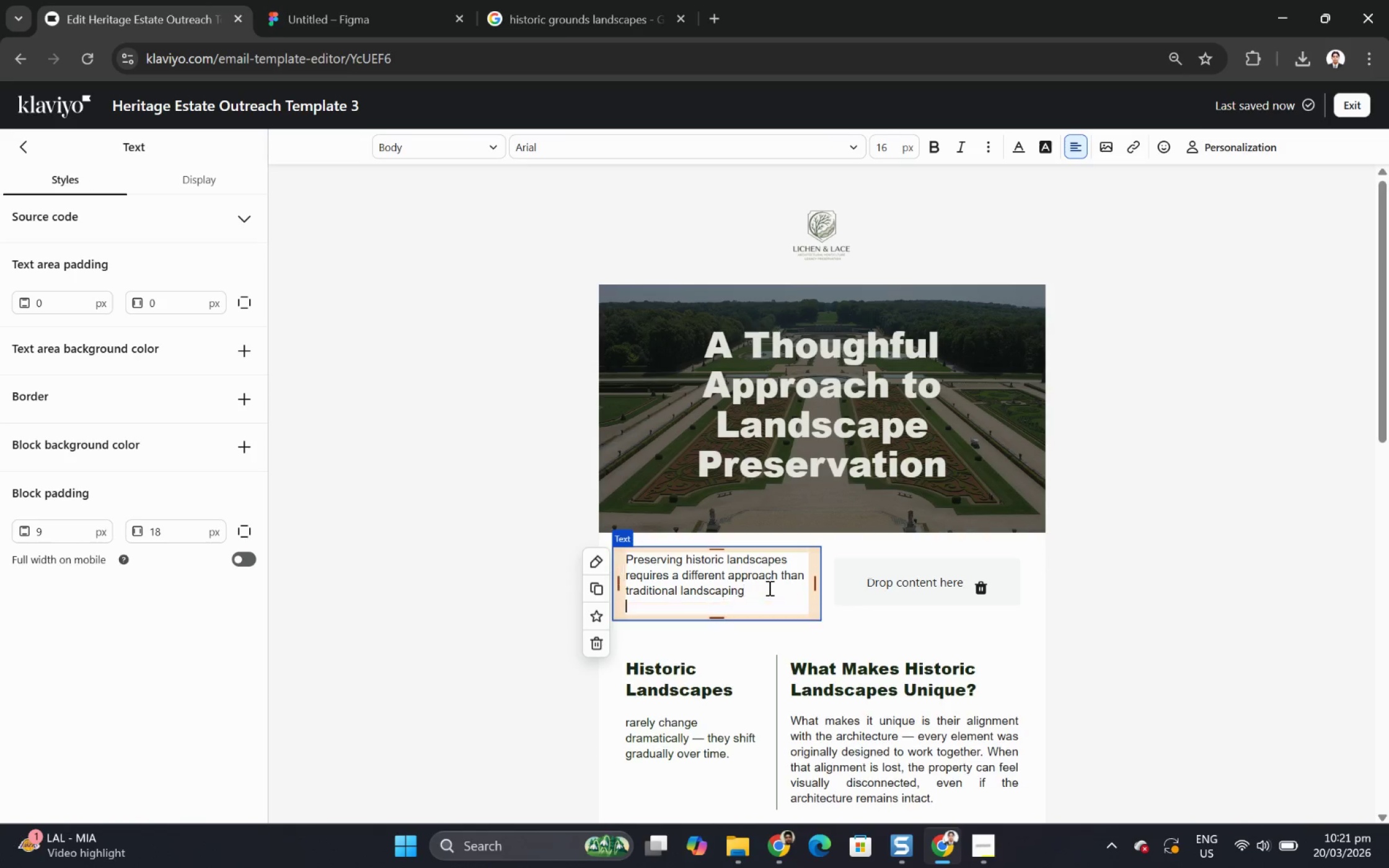 
key(Enter)
 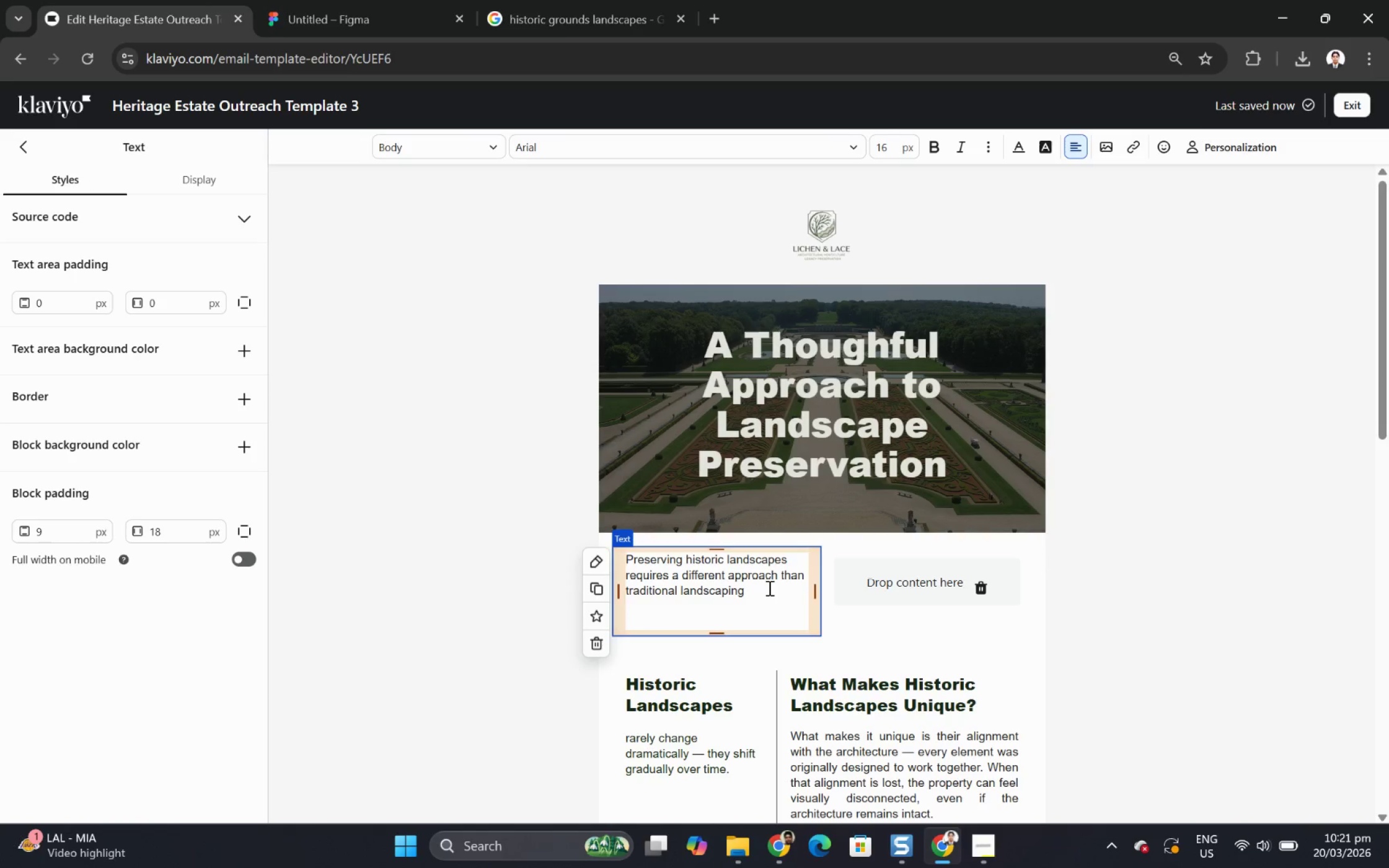 
type(Rather than re[p)
key(Backspace)
type(placing or redesigning)
 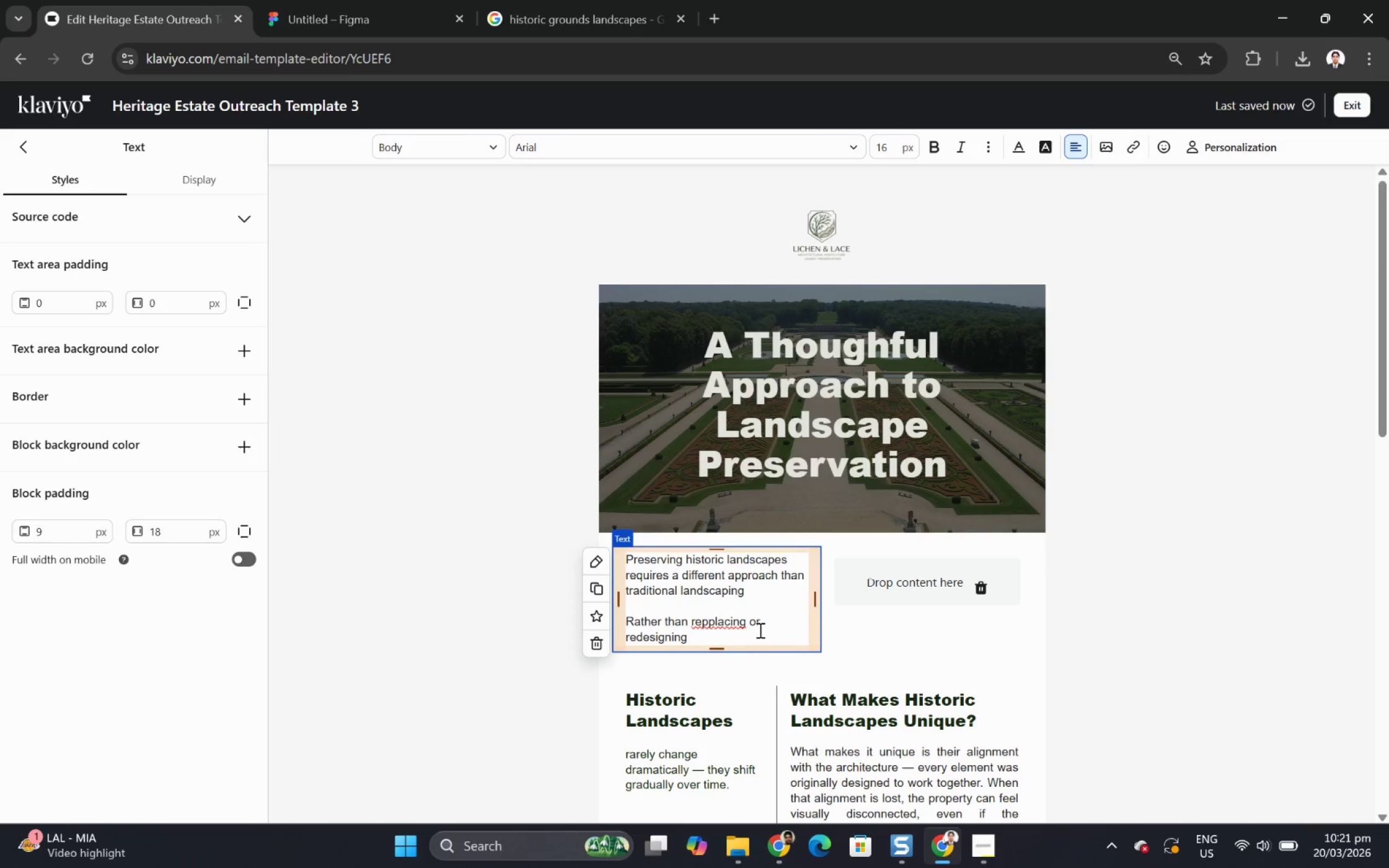 
left_click([712, 625])
 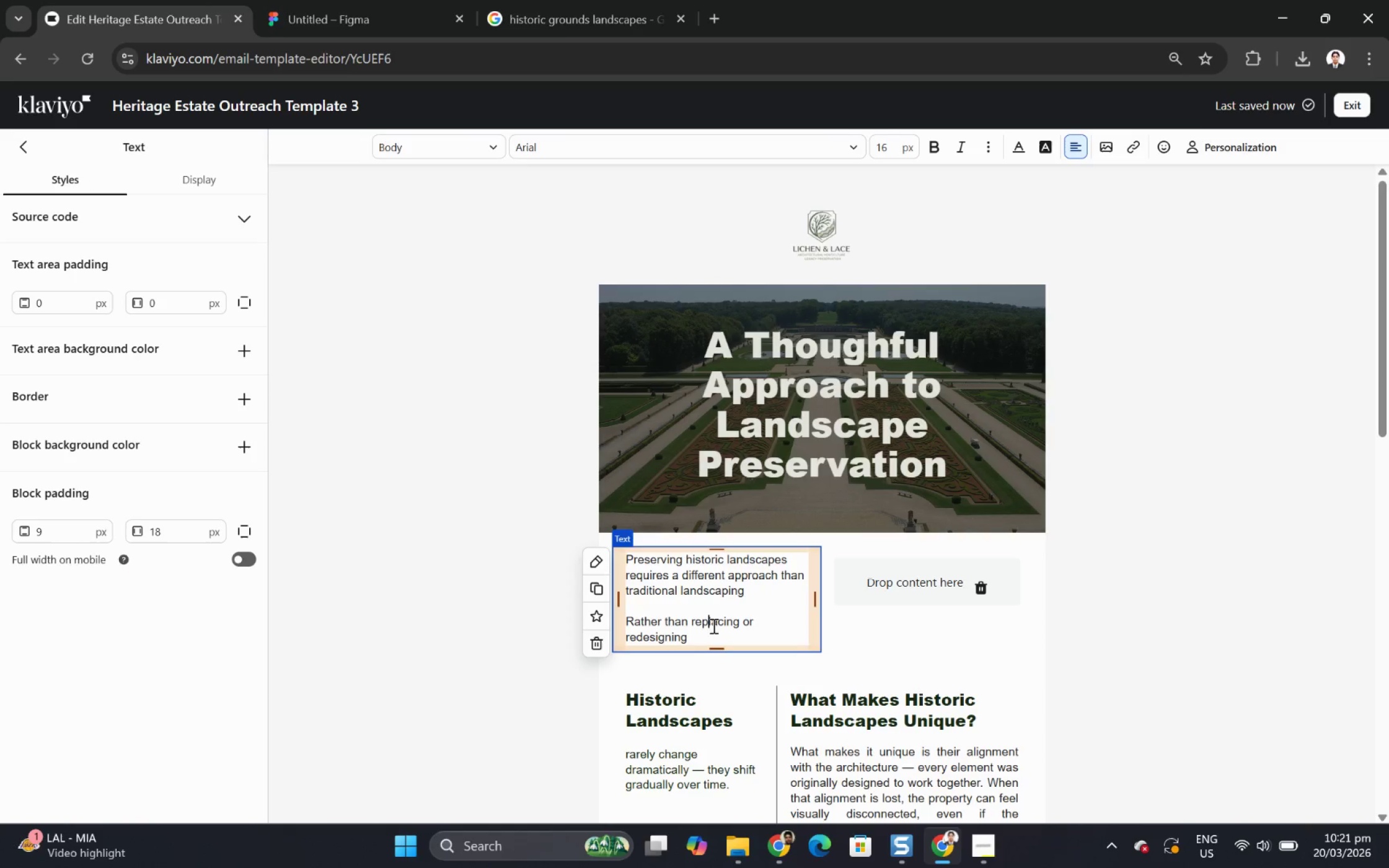 
key(Backspace)
 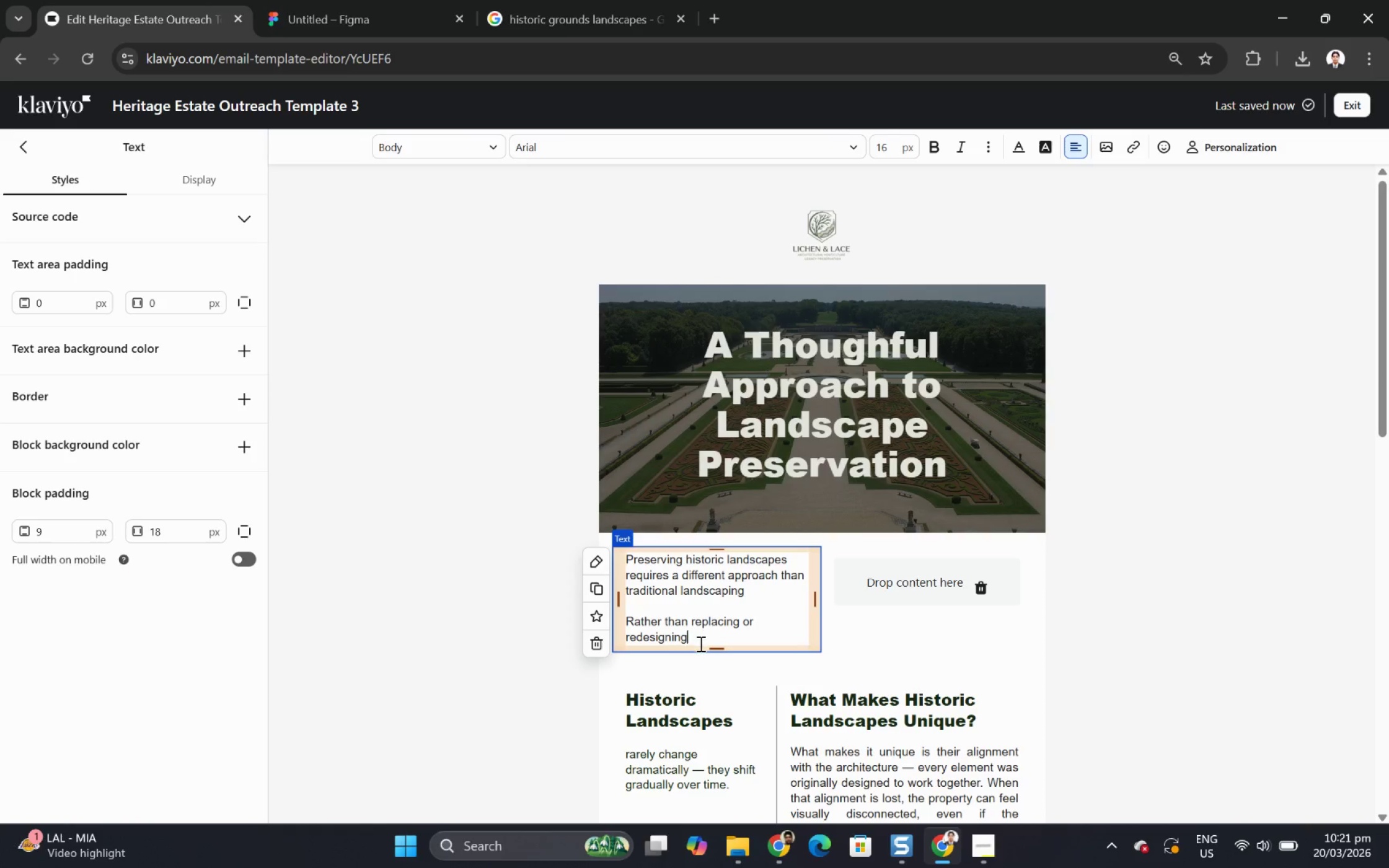 
left_click([699, 643])
 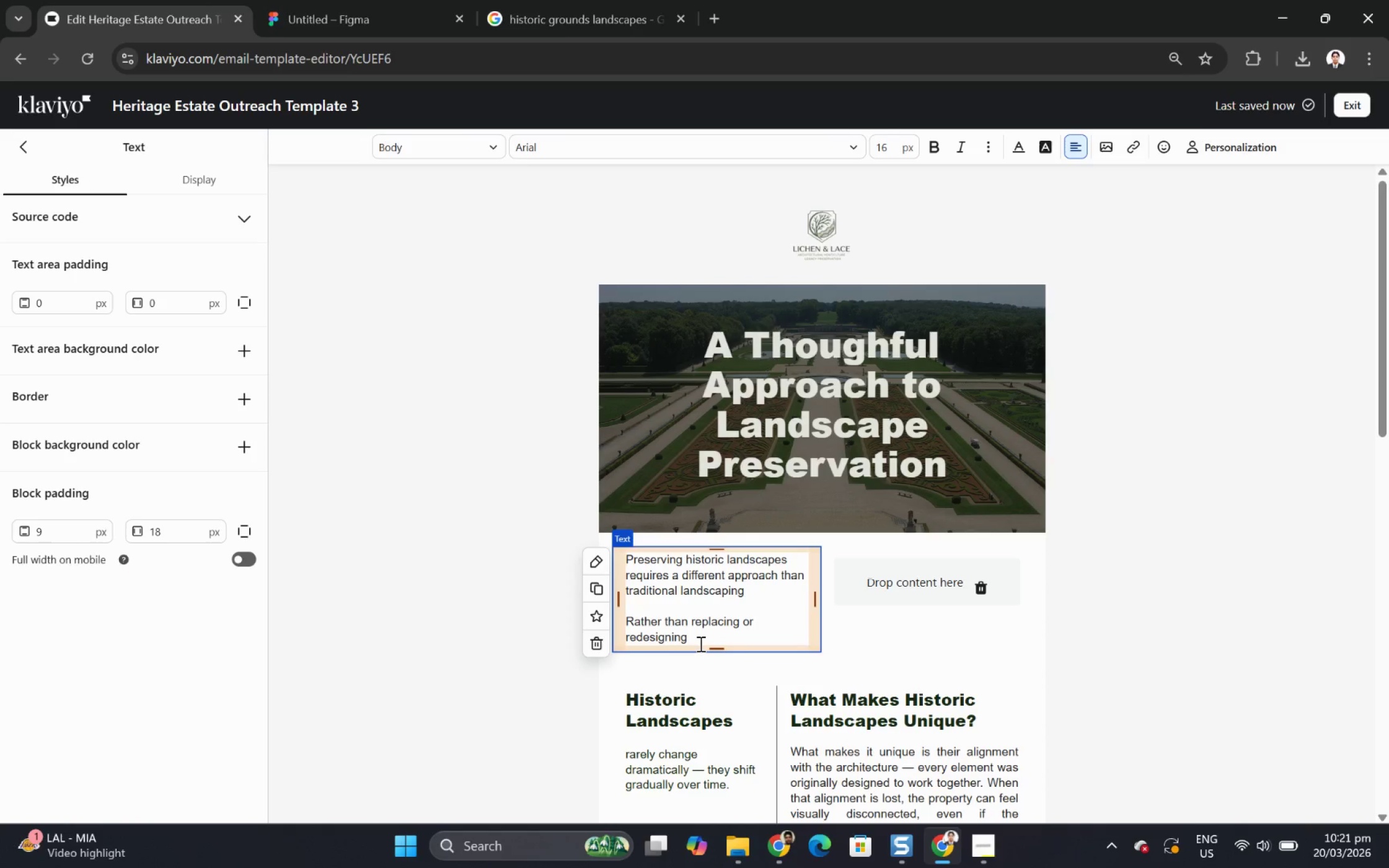 
type( )
key(Backspace)
type(, the fgoa)
key(Backspace)
key(Backspace)
key(Backspace)
key(Backspace)
type(goal is to understand, restore, and sustain what already exists.)
 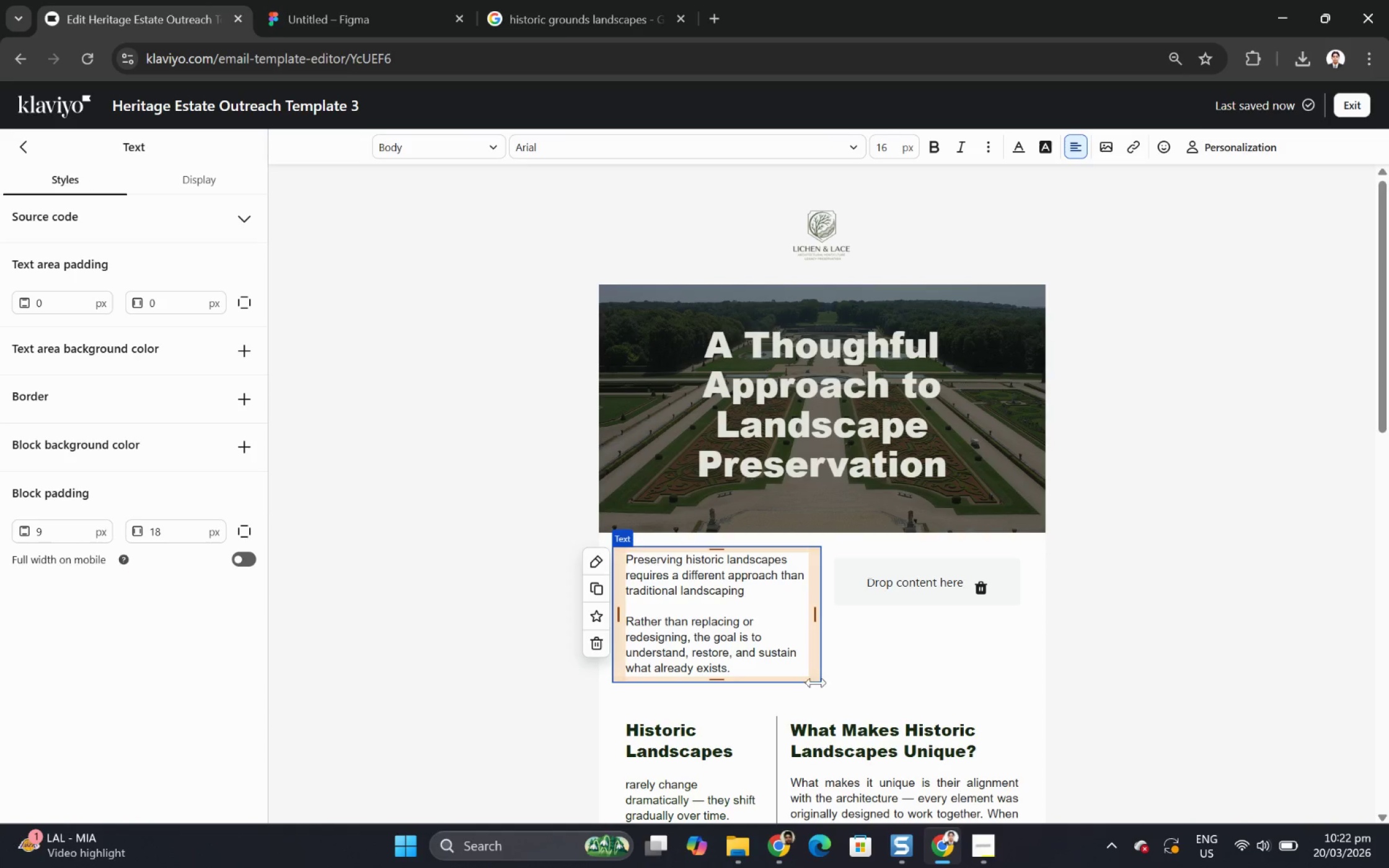 
left_click([1105, 644])
 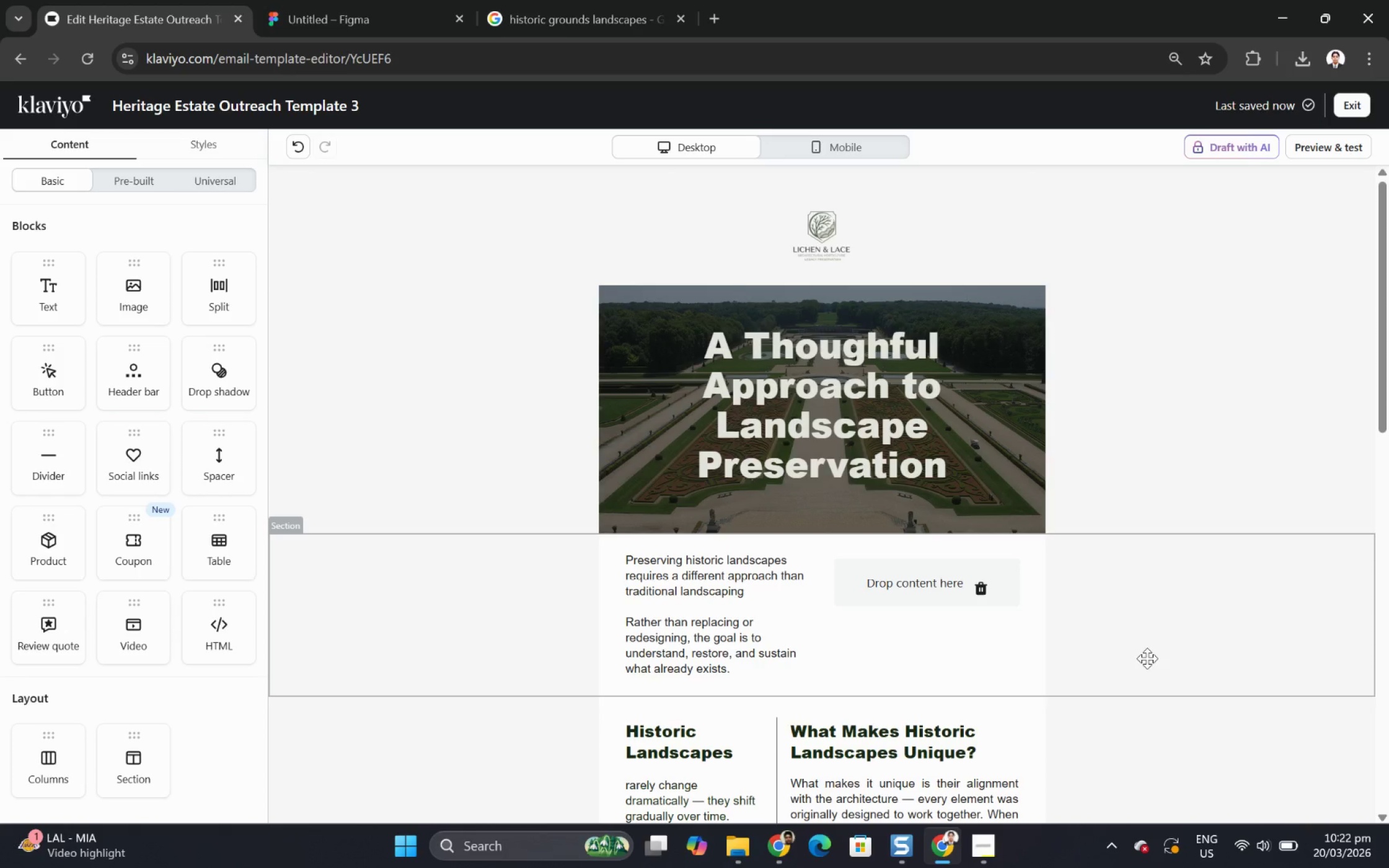 
wait(6.78)
 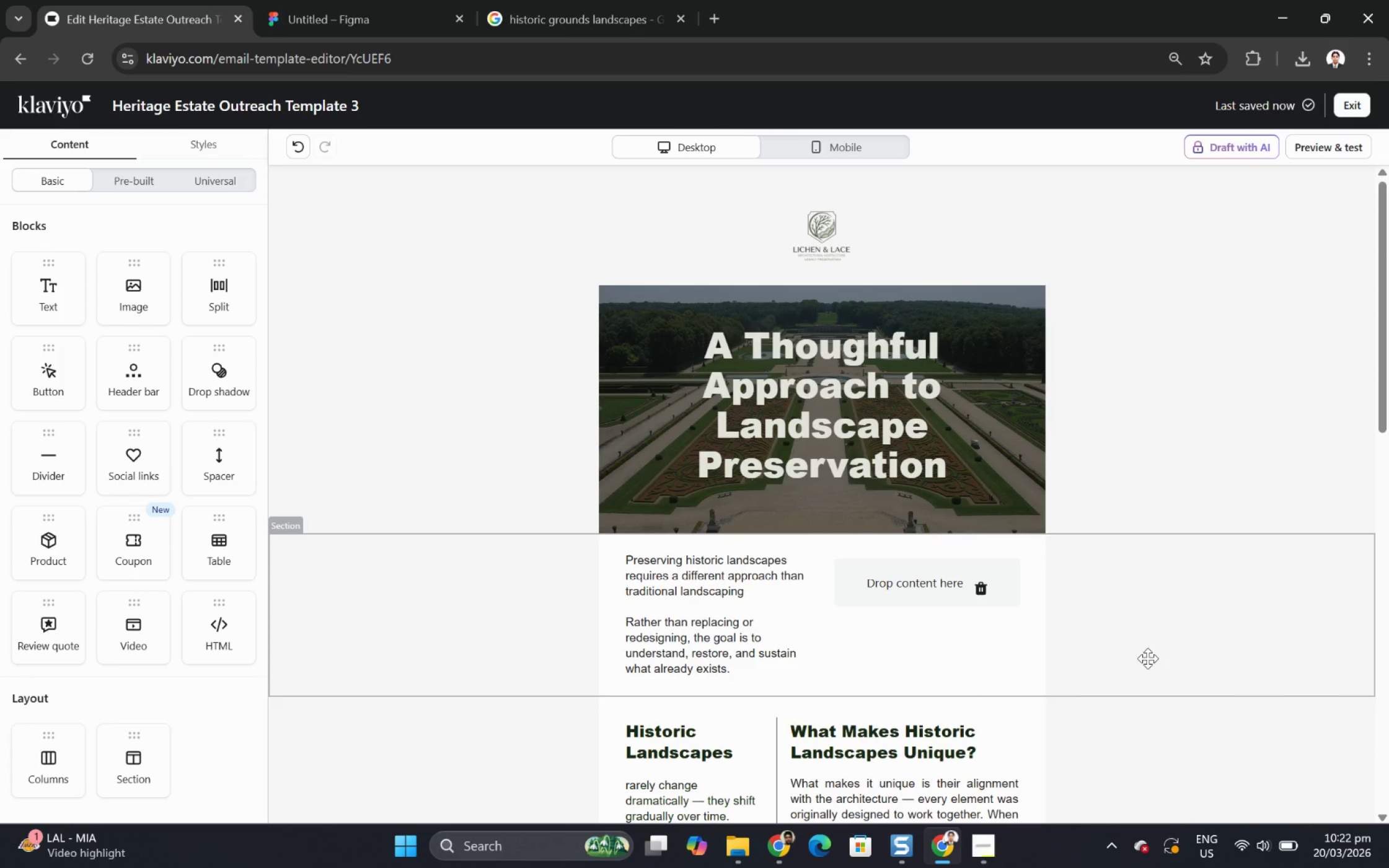 
scroll: coordinate [1069, 675], scroll_direction: down, amount: 2.0
 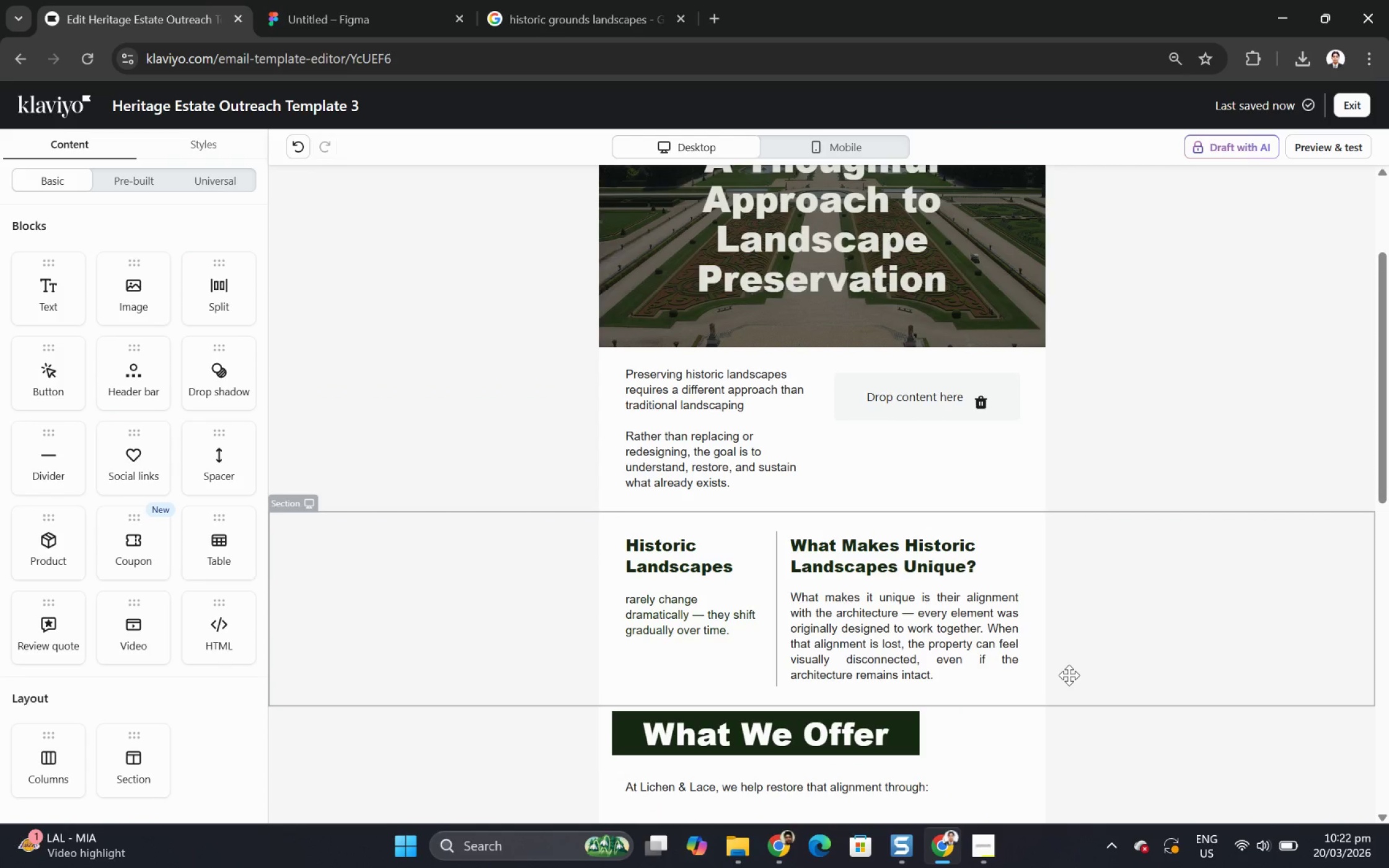 
scroll: coordinate [1069, 675], scroll_direction: up, amount: 2.0
 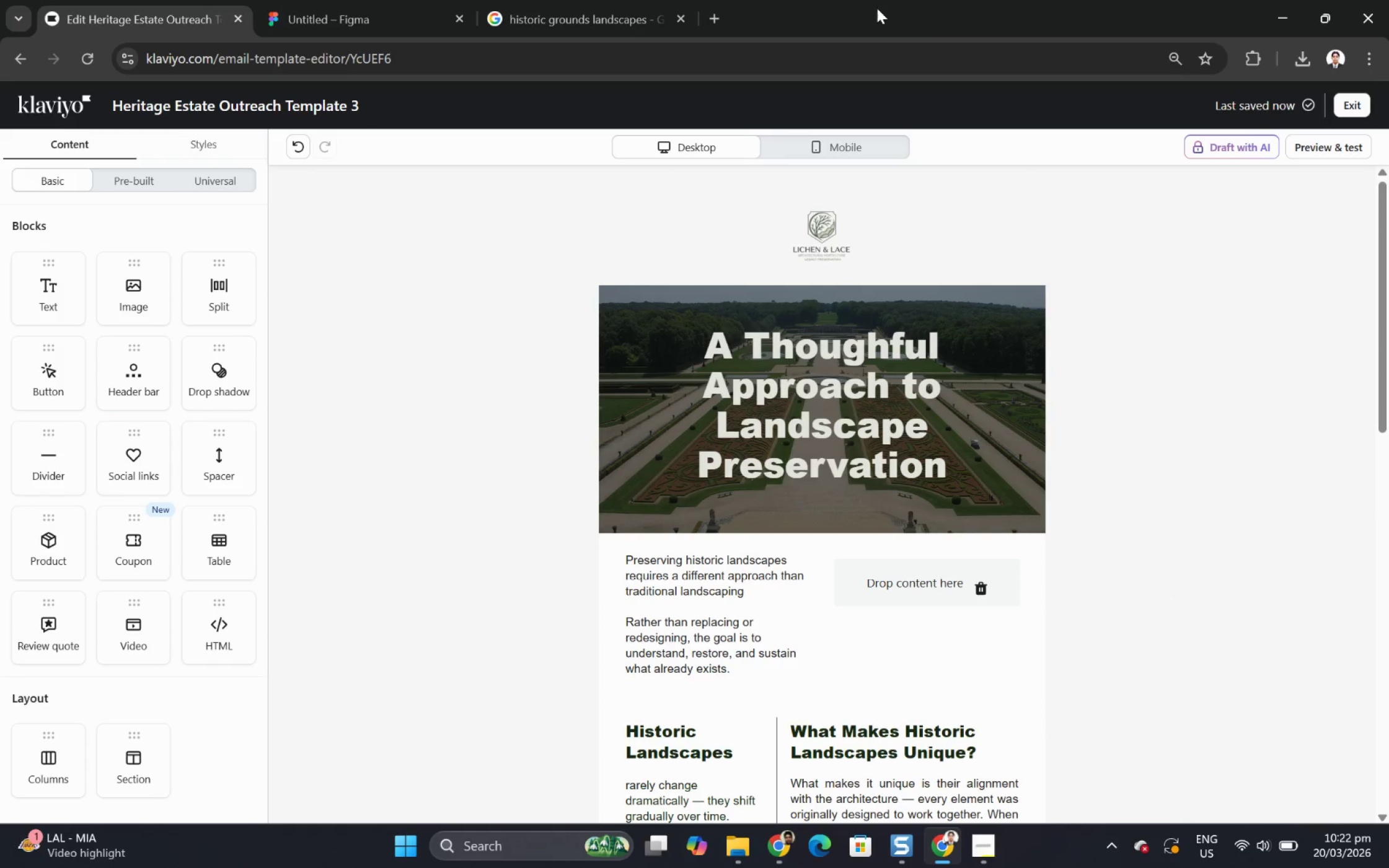 
wait(24.03)
 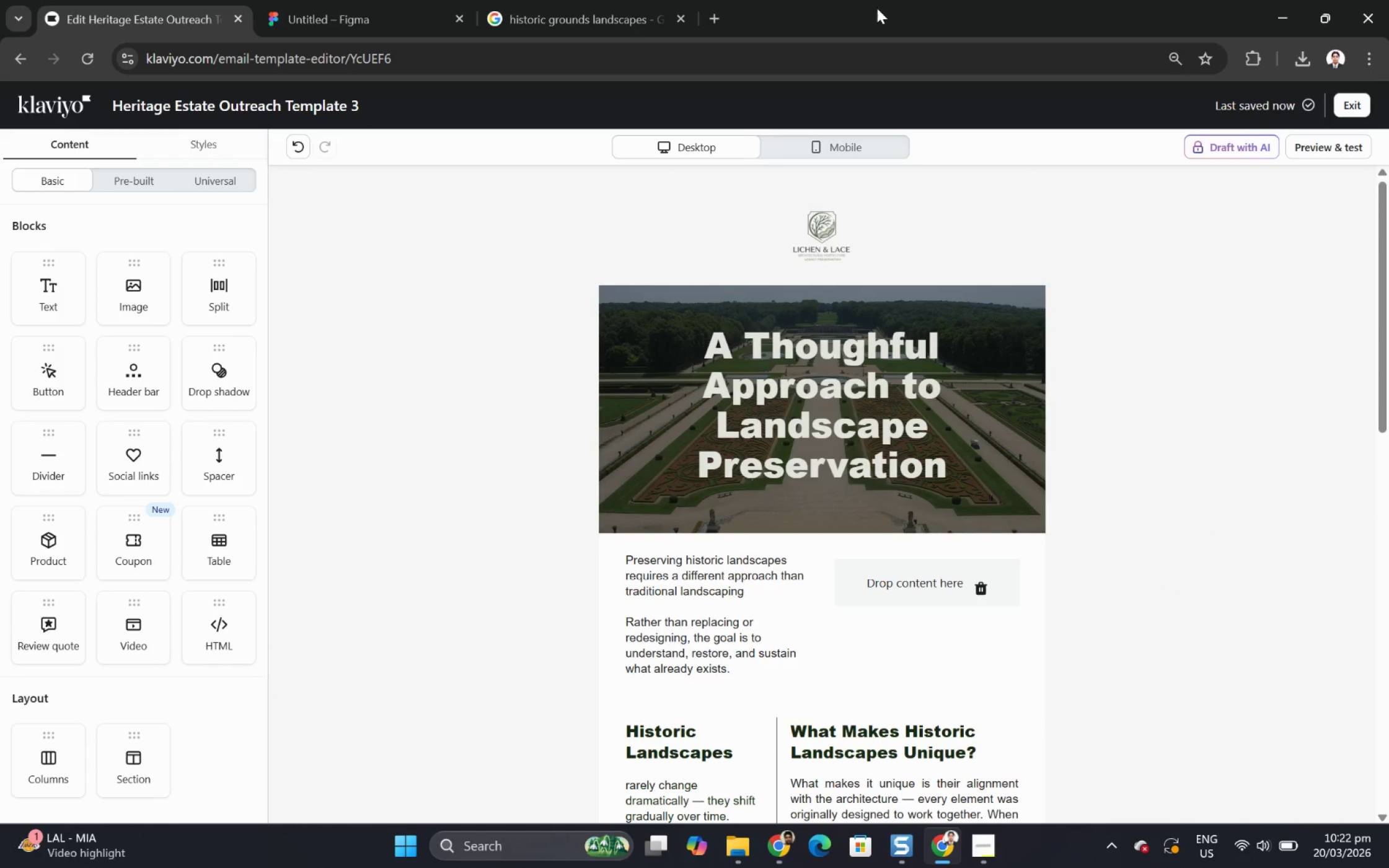 
left_click_drag(start_coordinate=[213, 110], to_coordinate=[149, 111])
 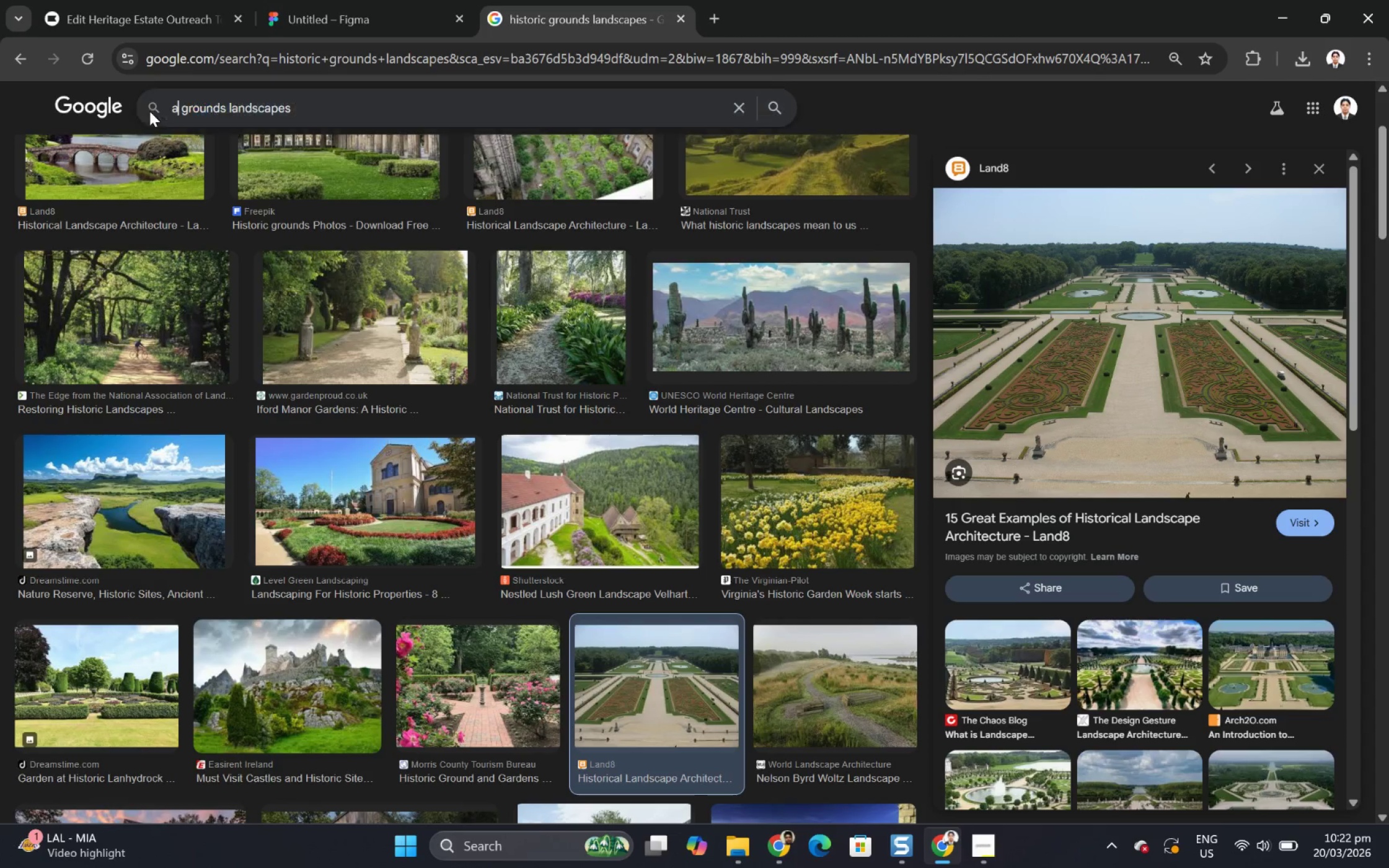 
type(a man doiu)
key(Backspace)
type(ng)
 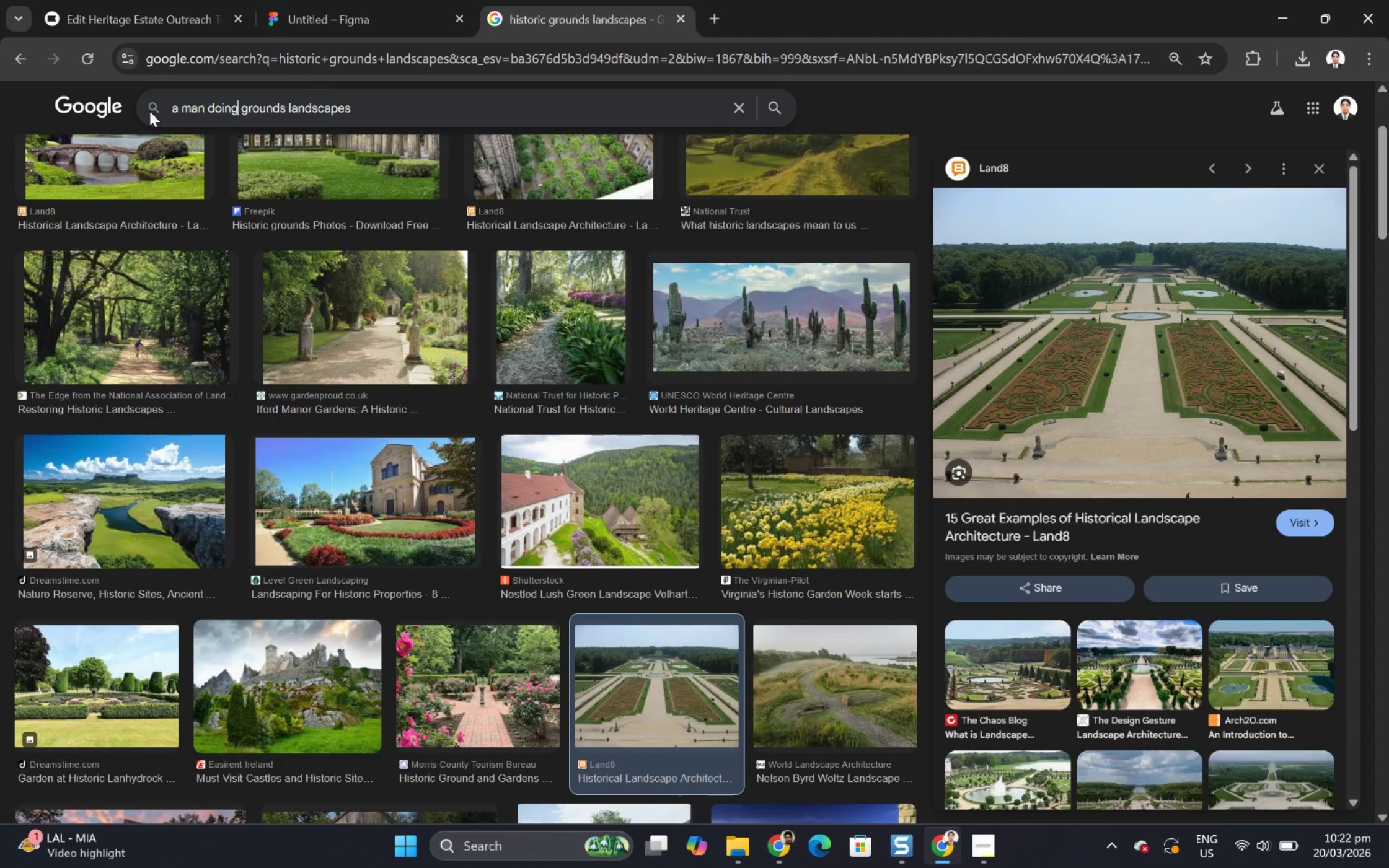 
key(Enter)
 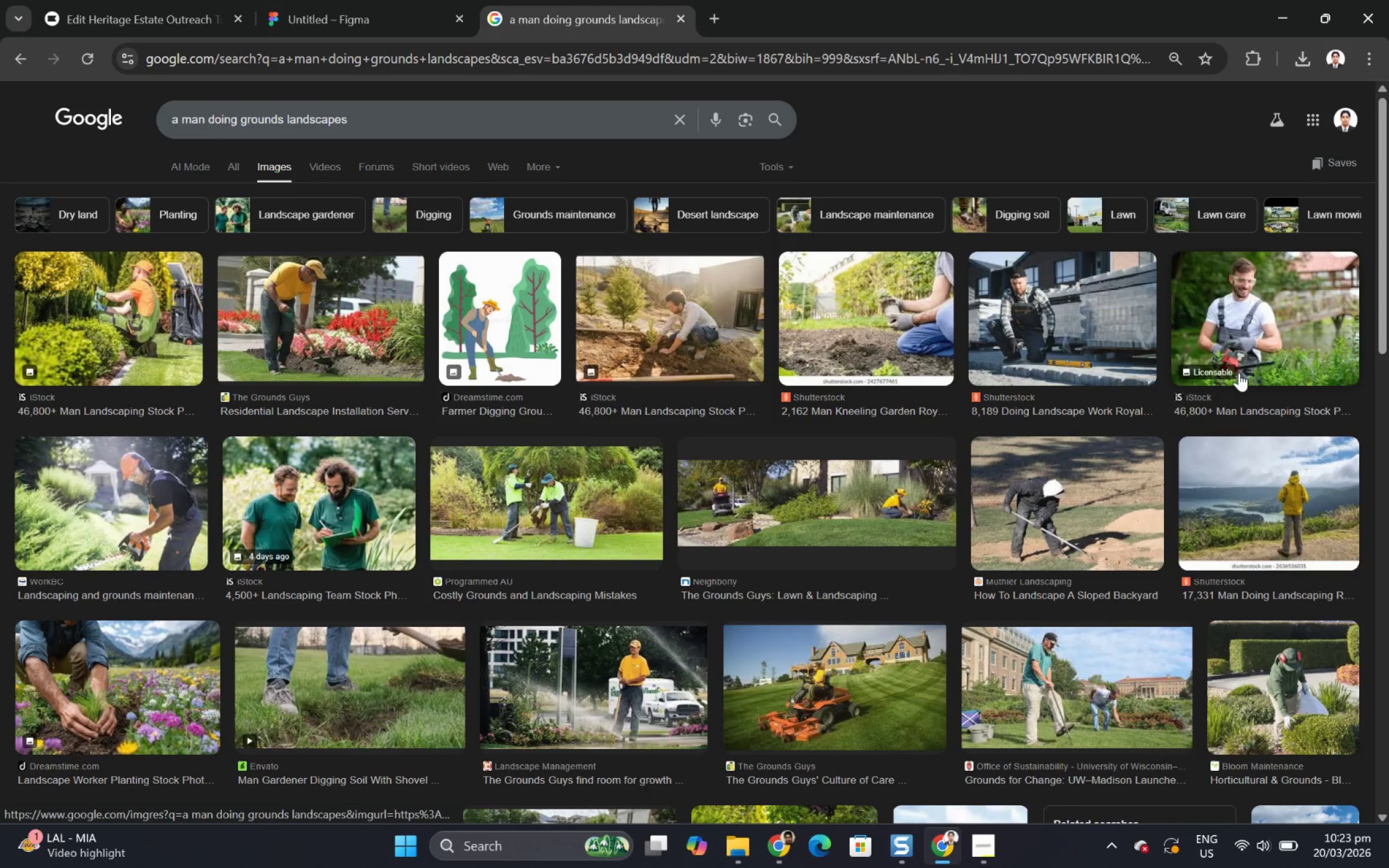 
wait(6.66)
 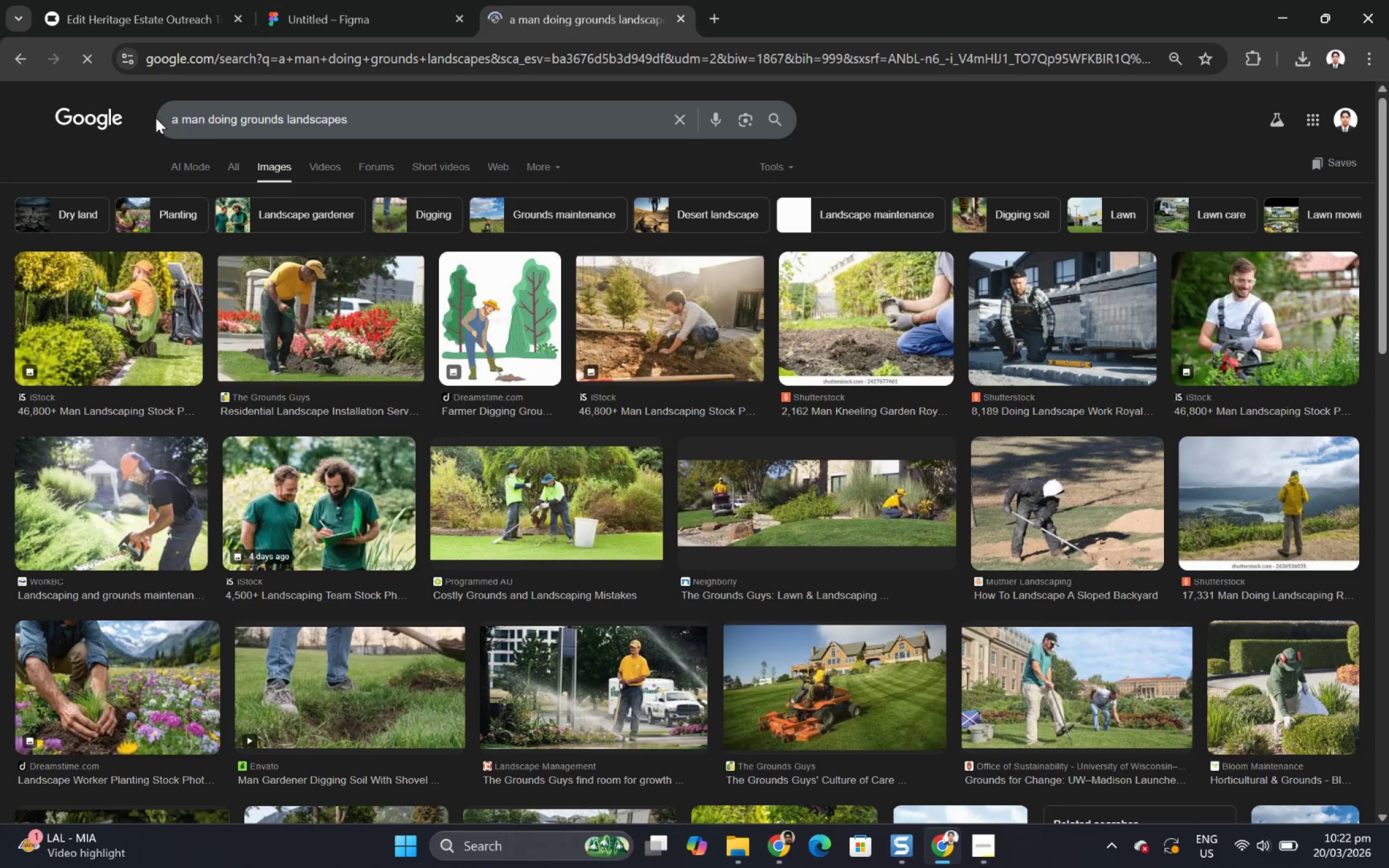 
scroll: coordinate [1127, 644], scroll_direction: down, amount: 8.0
 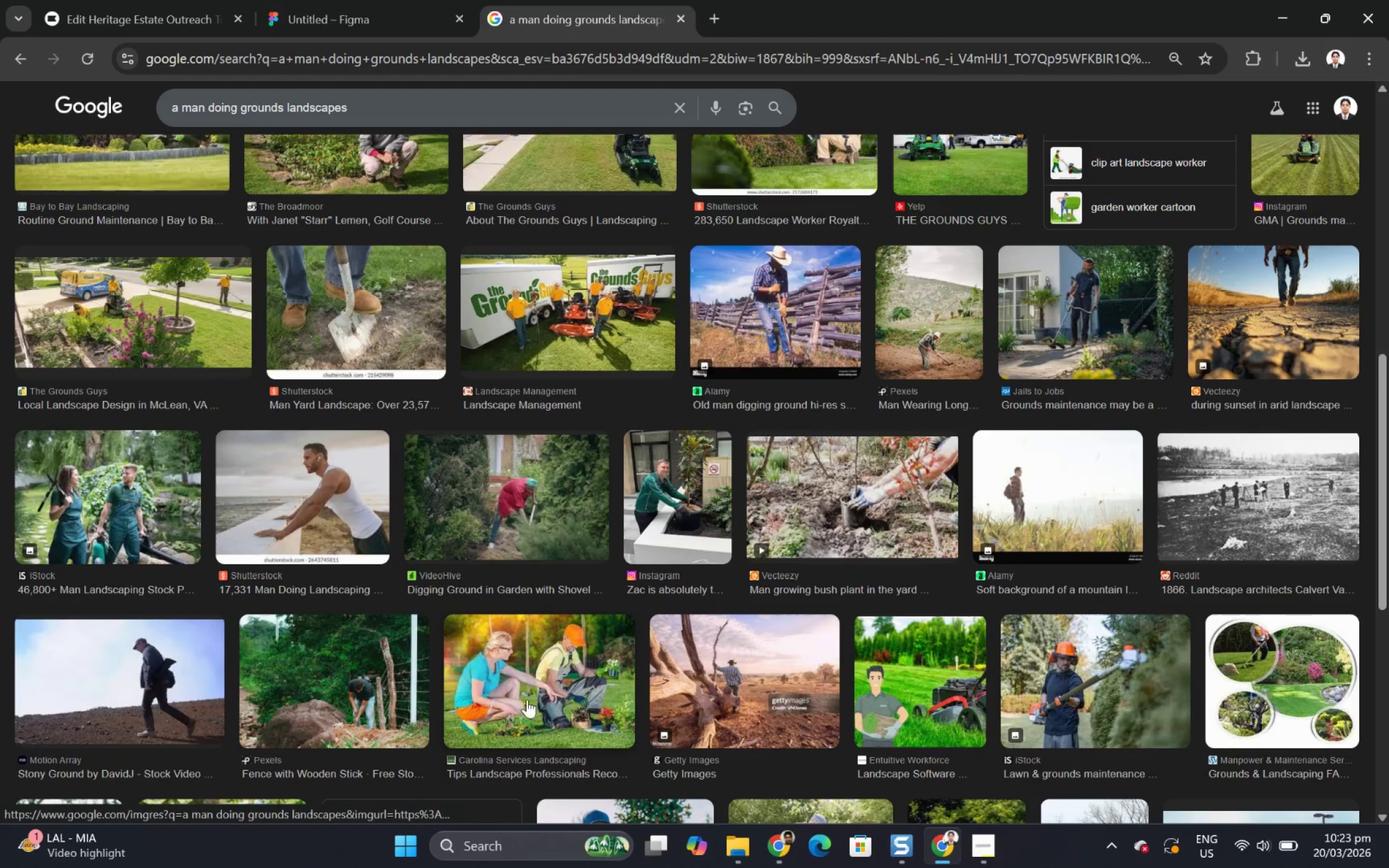 
scroll: coordinate [953, 679], scroll_direction: down, amount: 6.0
 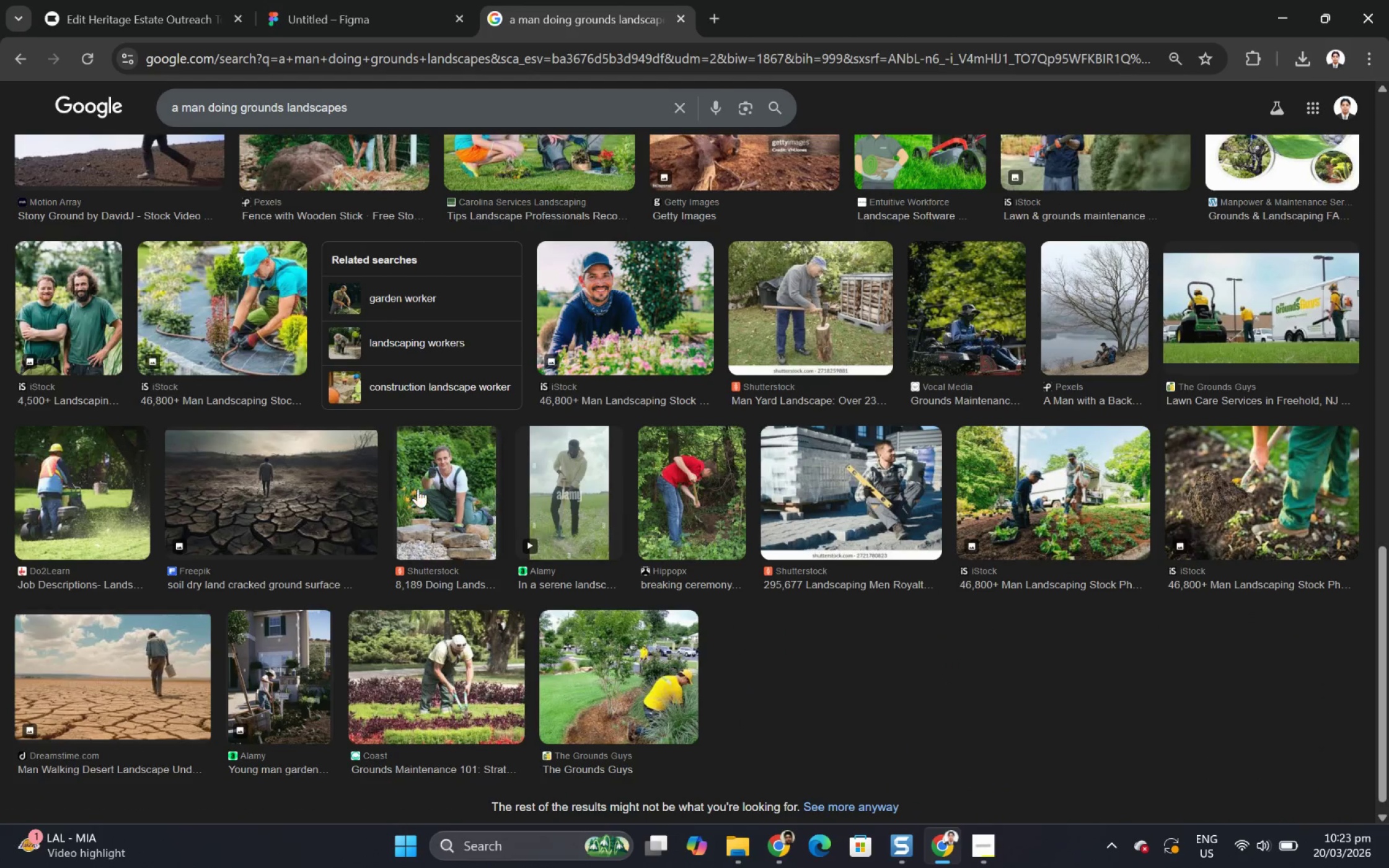 
scroll: coordinate [396, 458], scroll_direction: up, amount: 14.0
 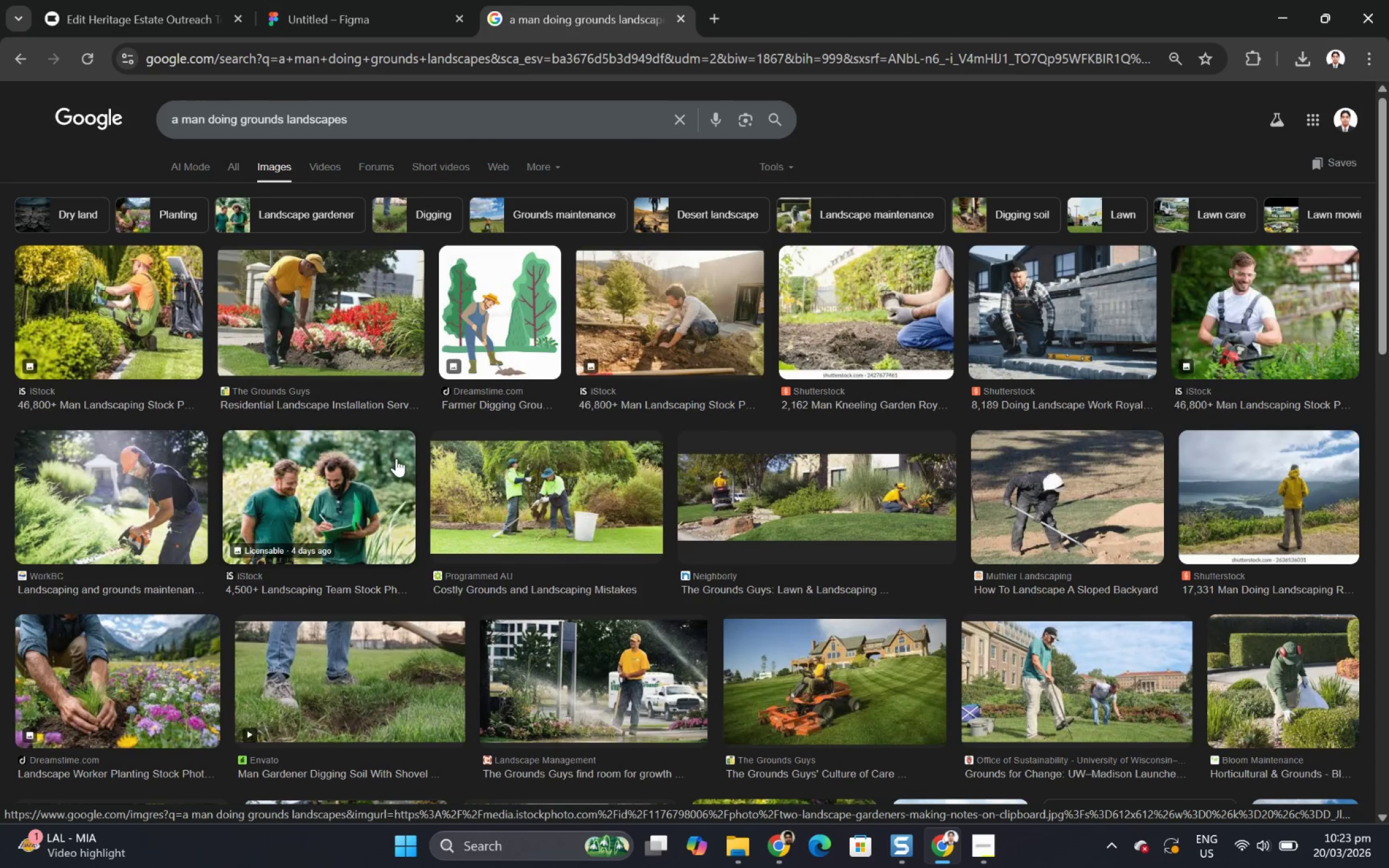 
scroll: coordinate [408, 480], scroll_direction: down, amount: 4.0
 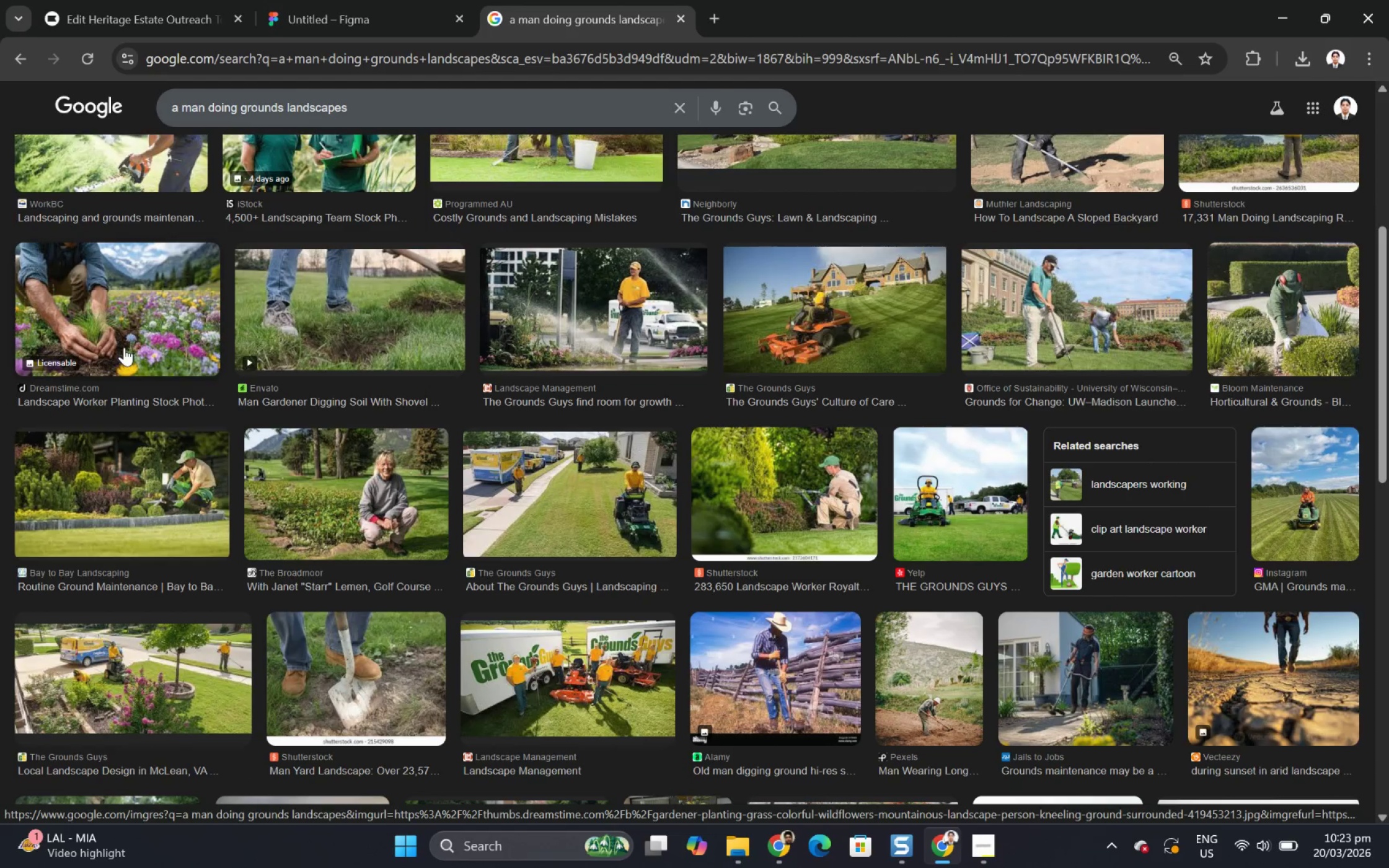 
left_click([140, 338])
 